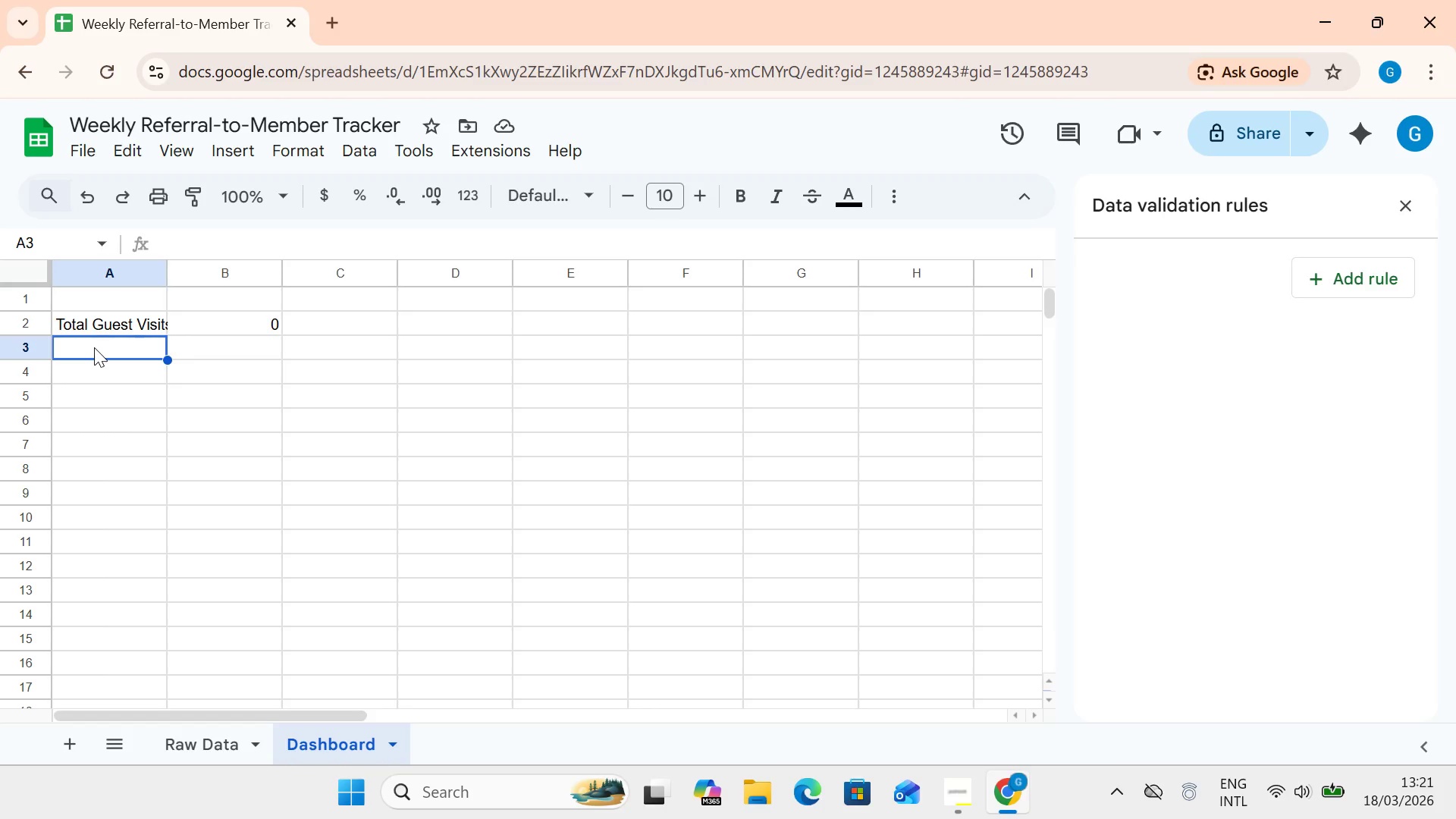 
double_click([94, 347])
 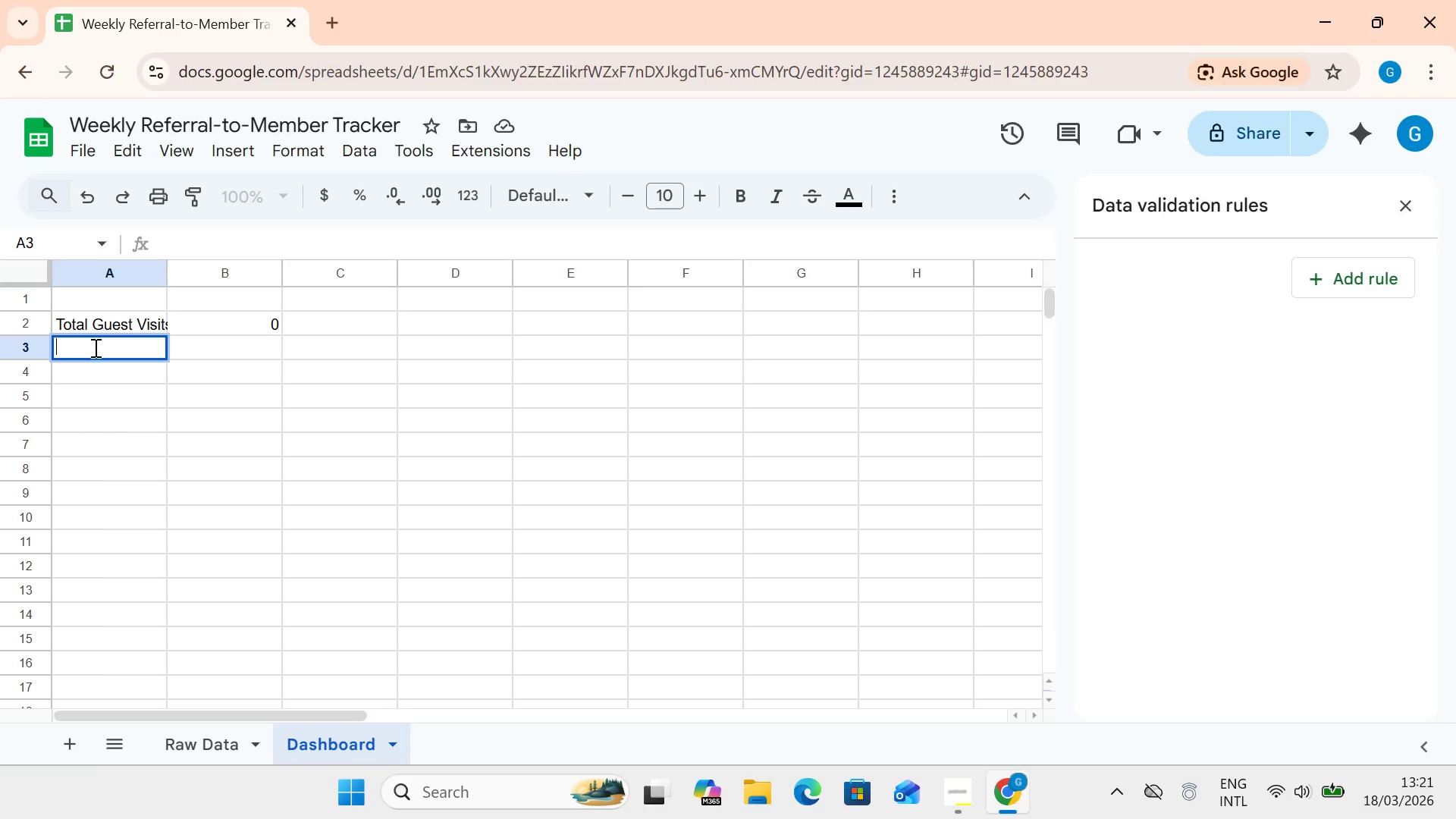 
type(Total Conversions)
 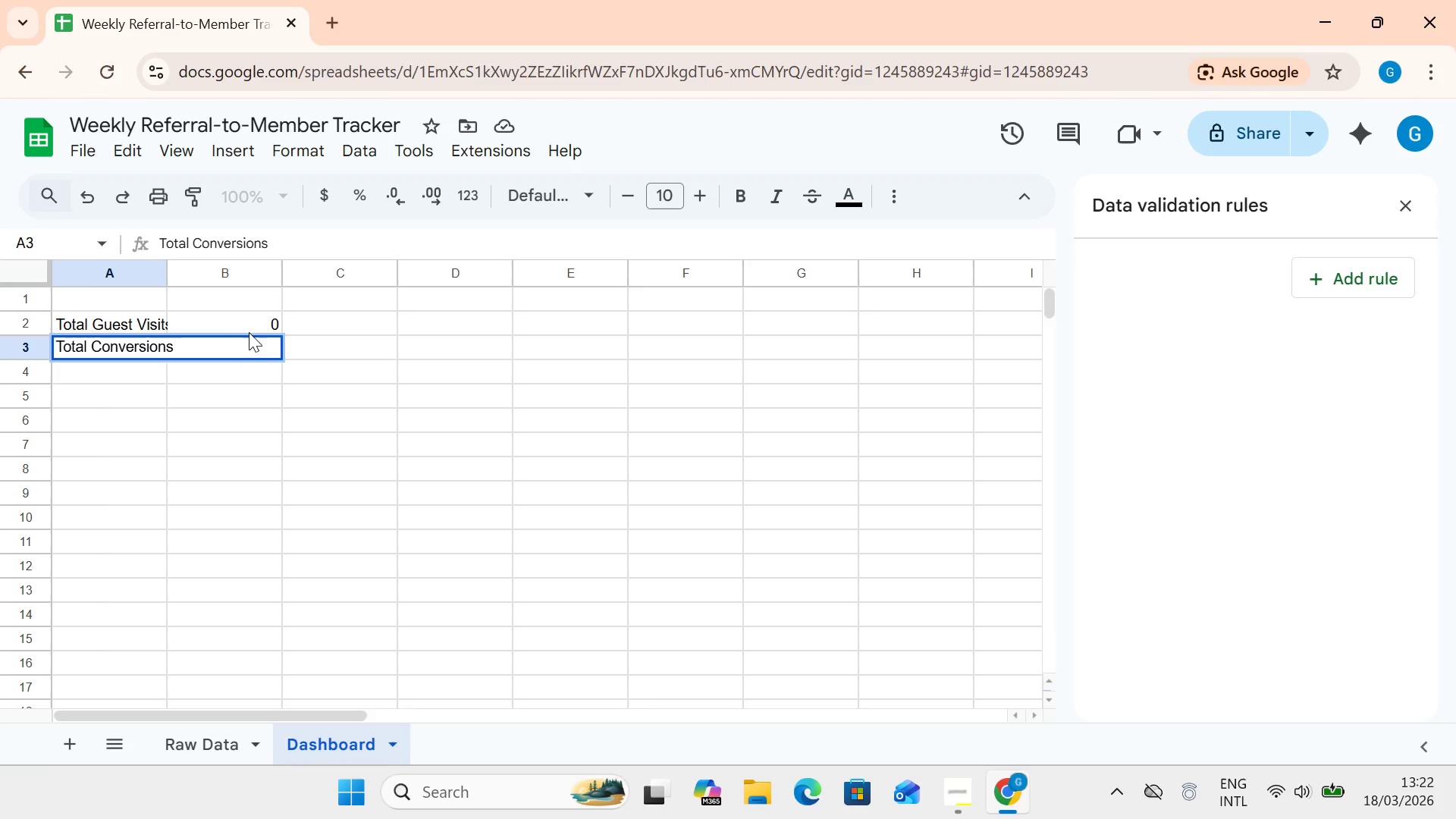 
left_click([309, 351])
 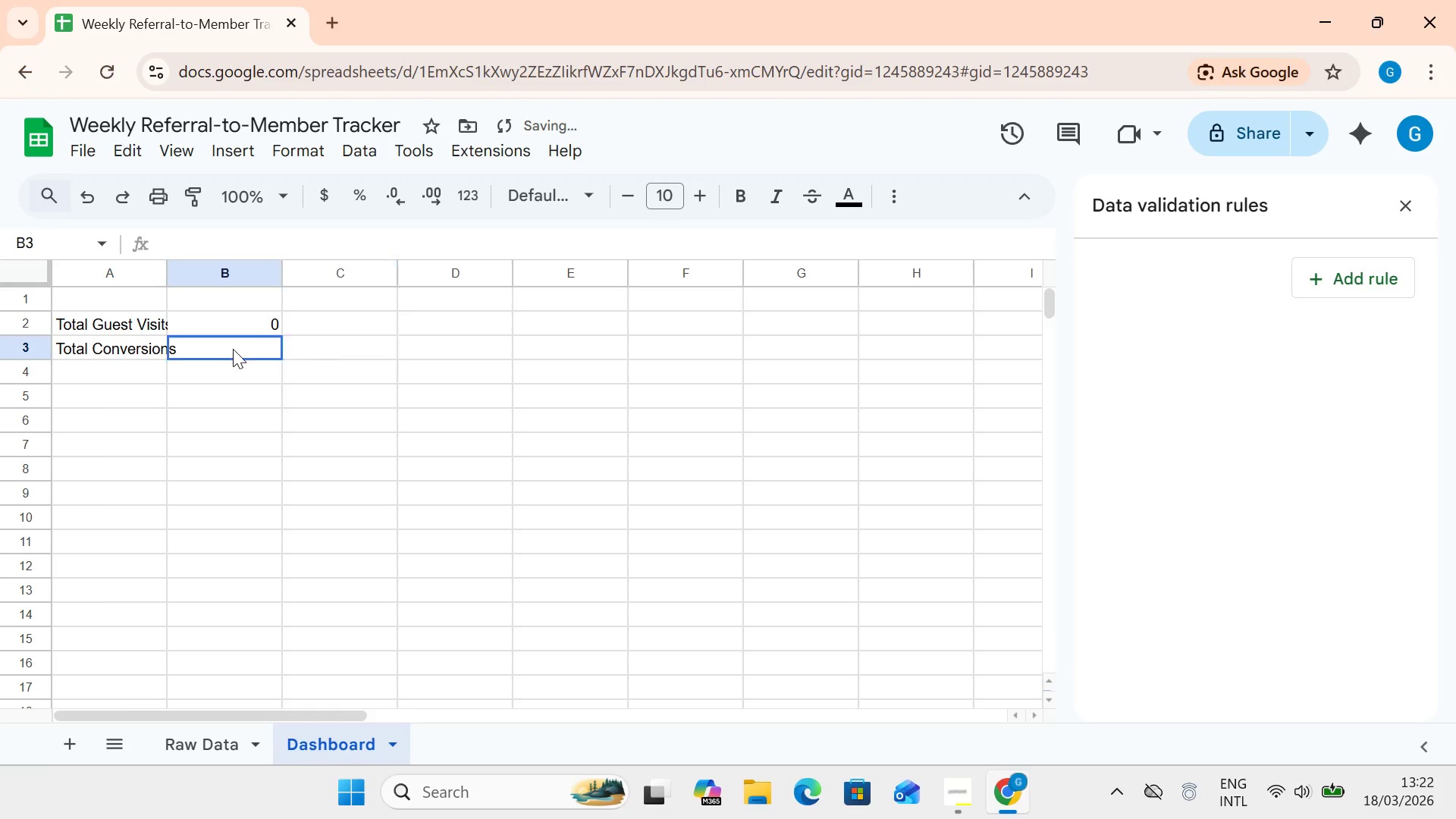 
double_click([233, 349])
 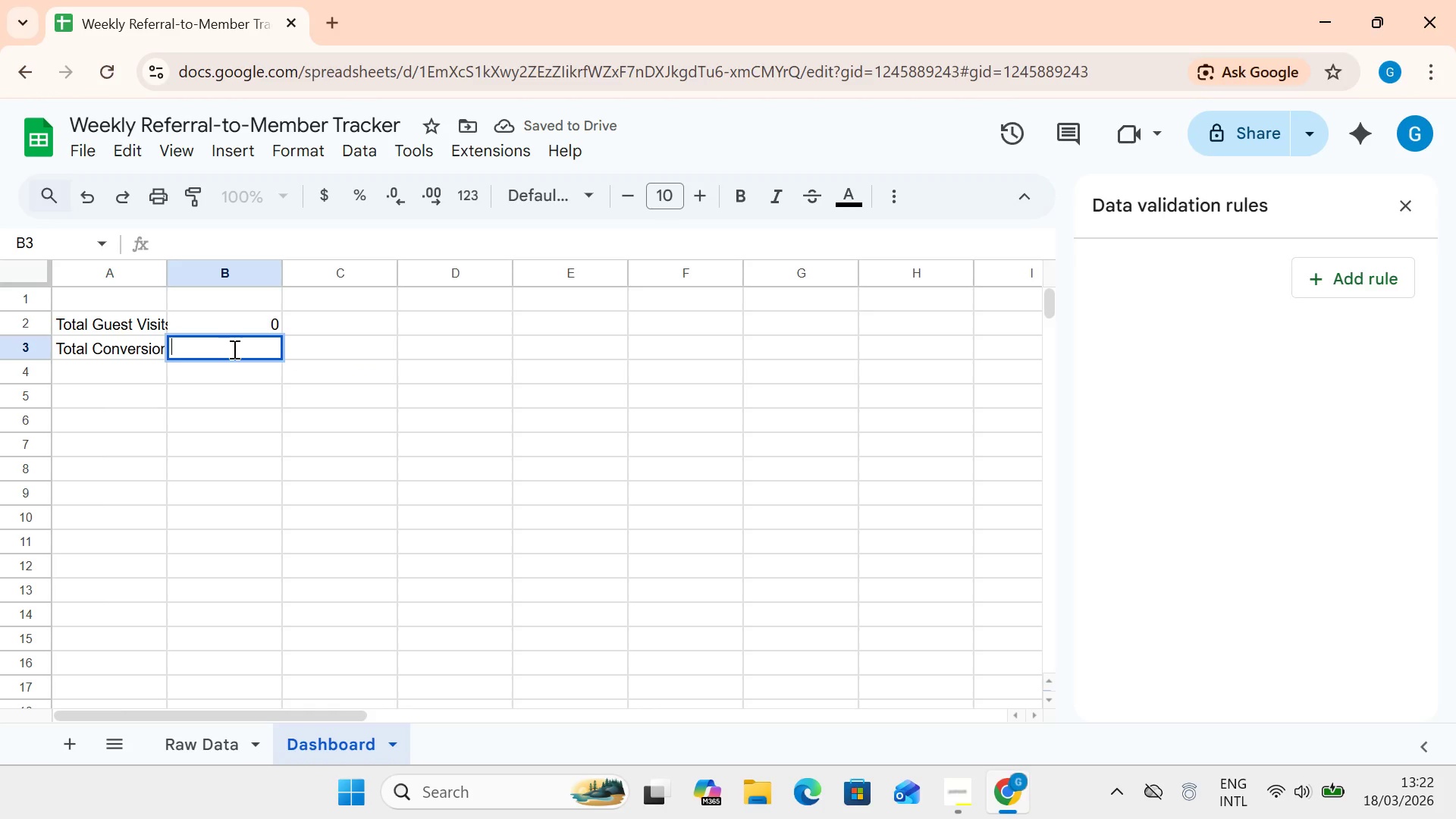 
type(+)
key(Backspace)
type(=COUNTIF("")
key(Backspace)
key(Backspace)
type("')
key(Backspace)
key(Backspace)
type('')
key(Backspace)
 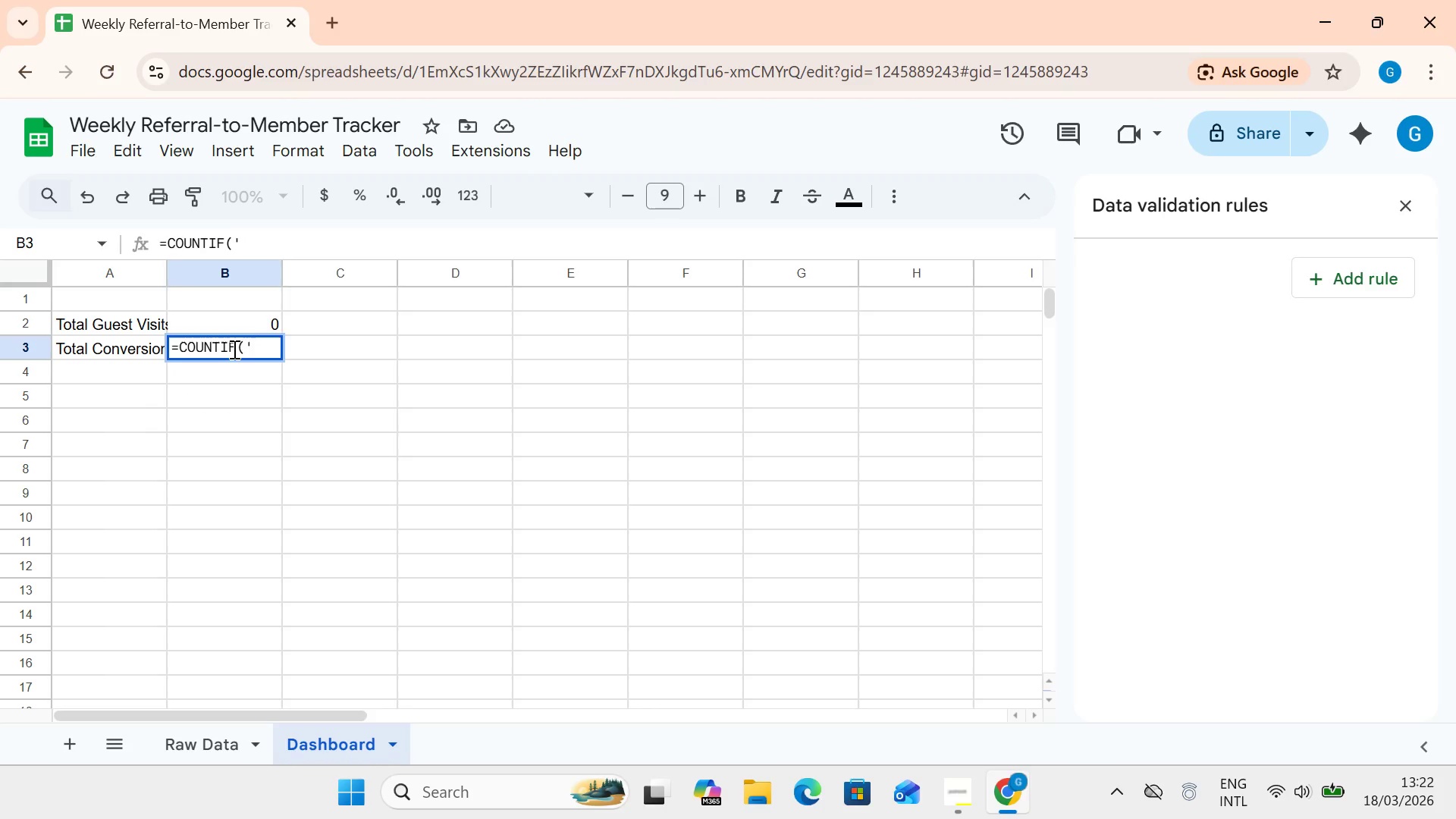 
type(RAW)
key(Backspace)
key(Backspace)
type(aw Data)
 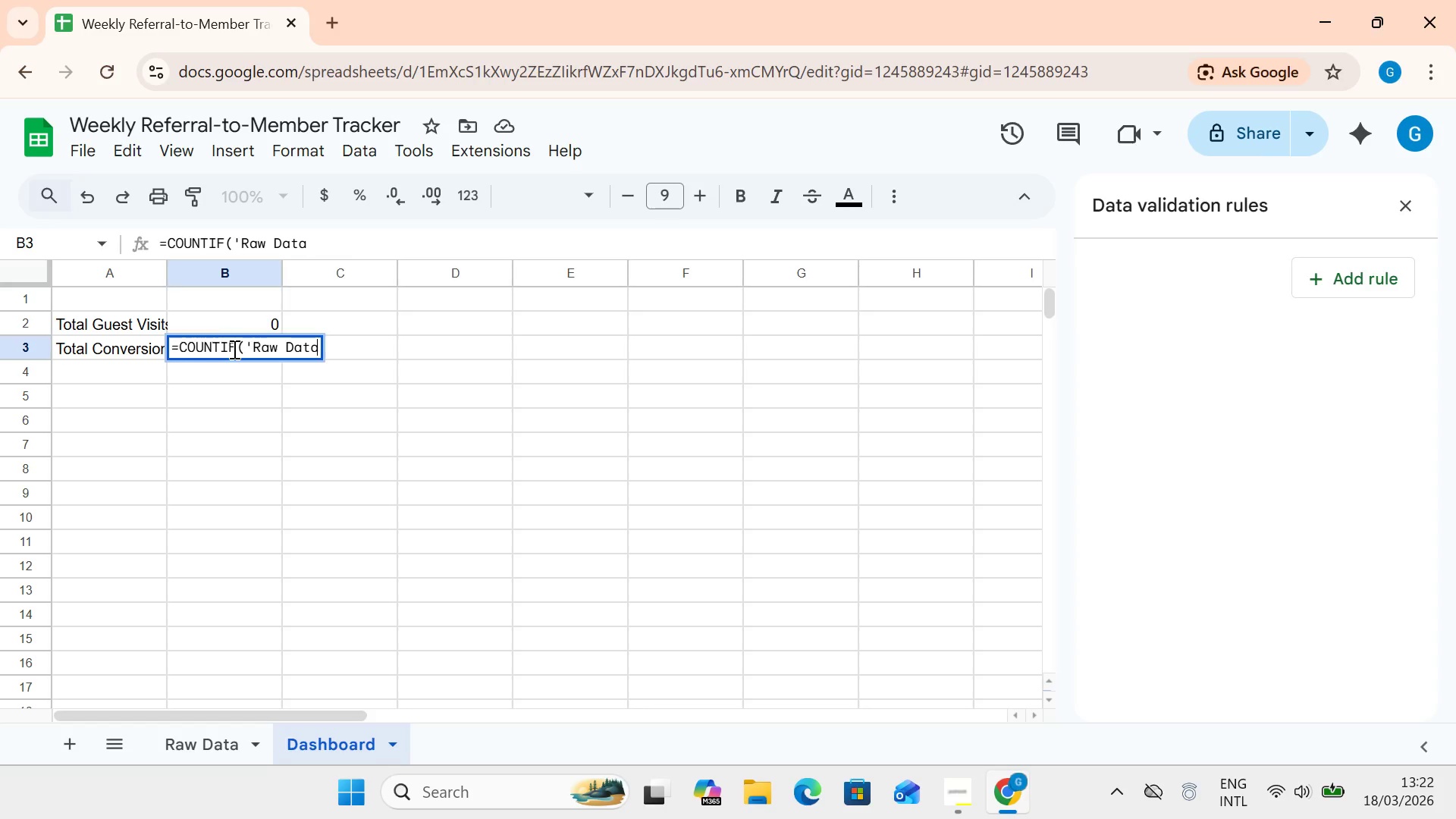 
key(Quote)
 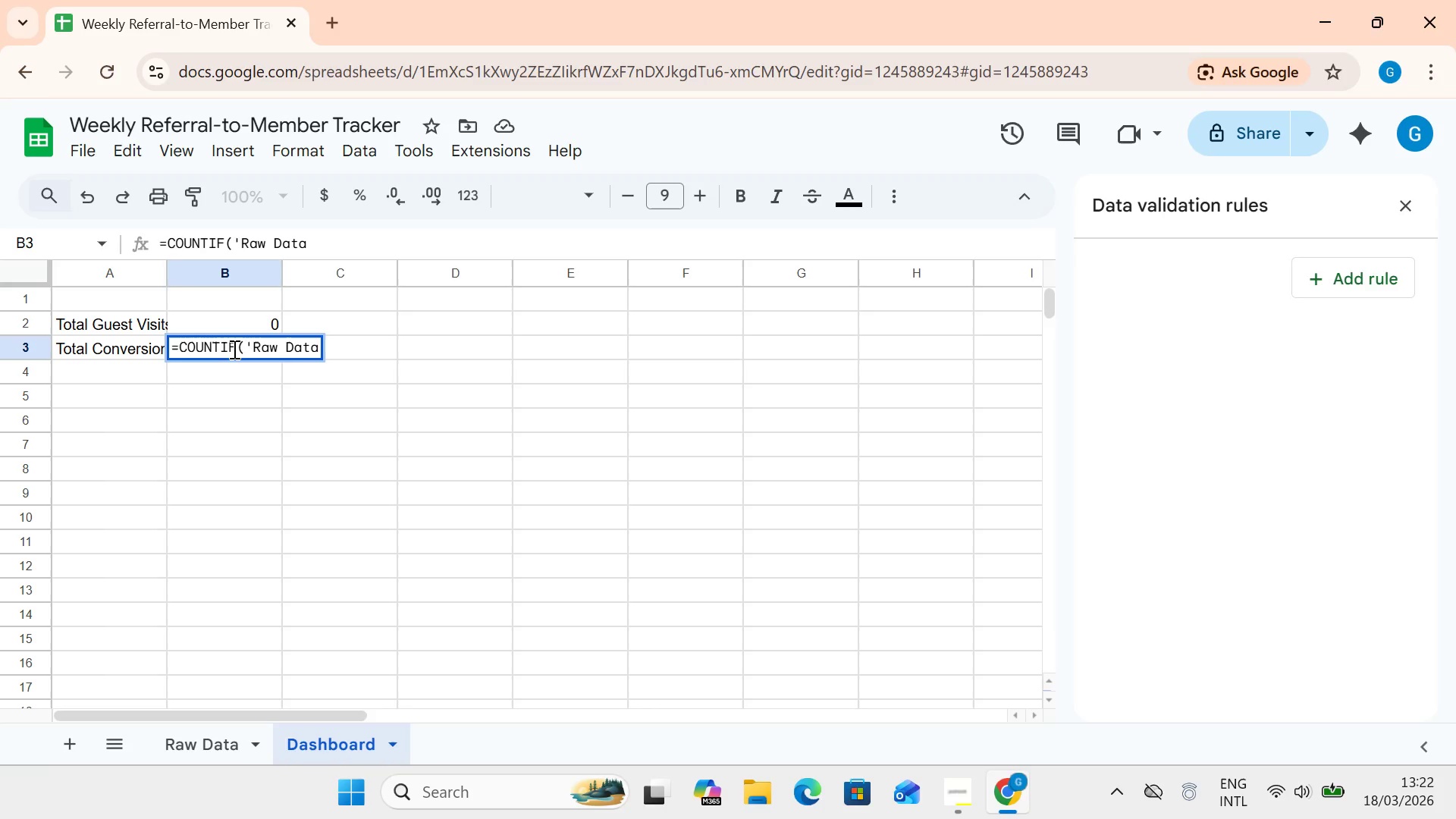 
key(Quote)
 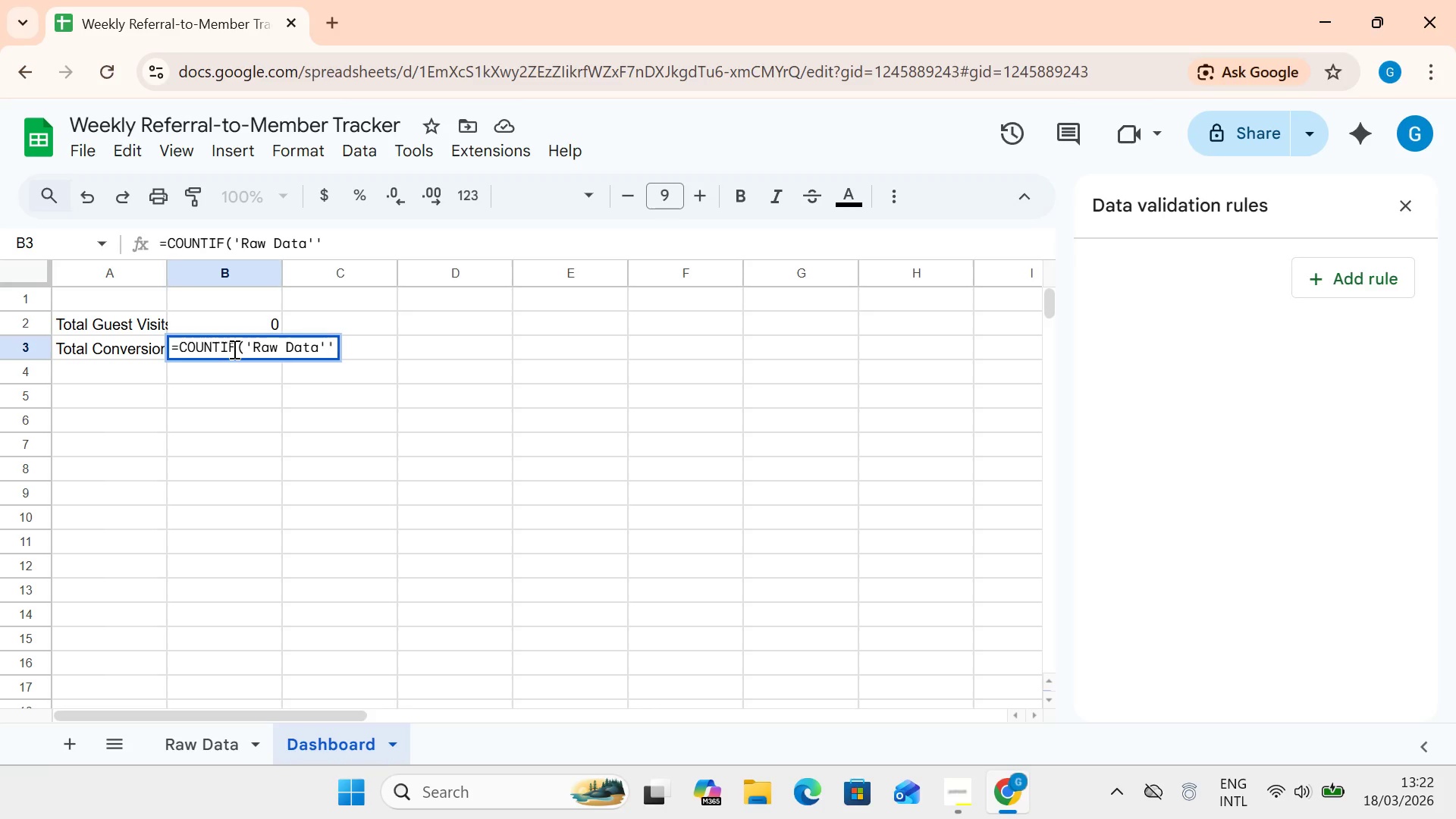 
key(Backspace)
 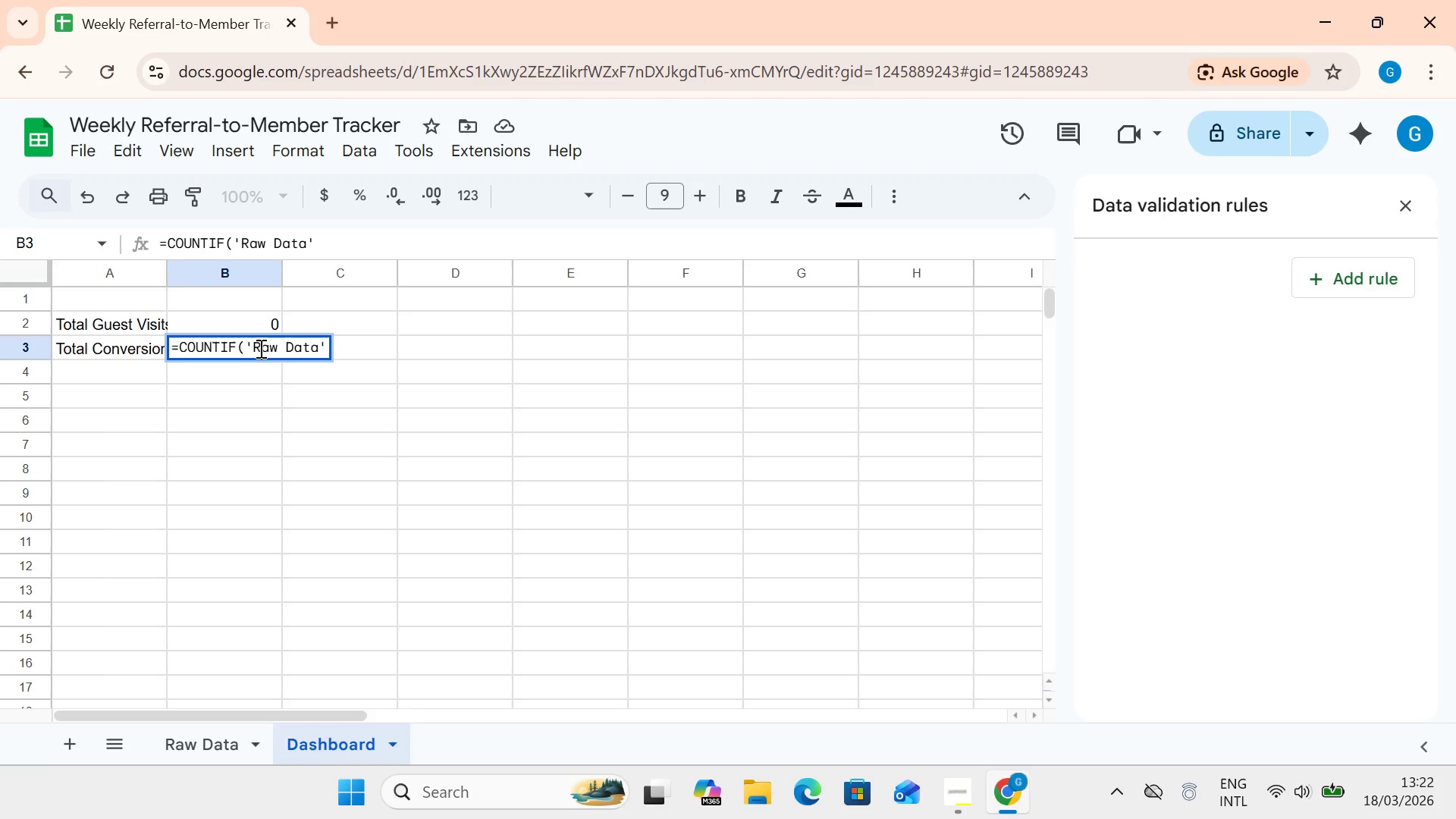 
type( !e)
key(Backspace)
type(E2:E, "")
 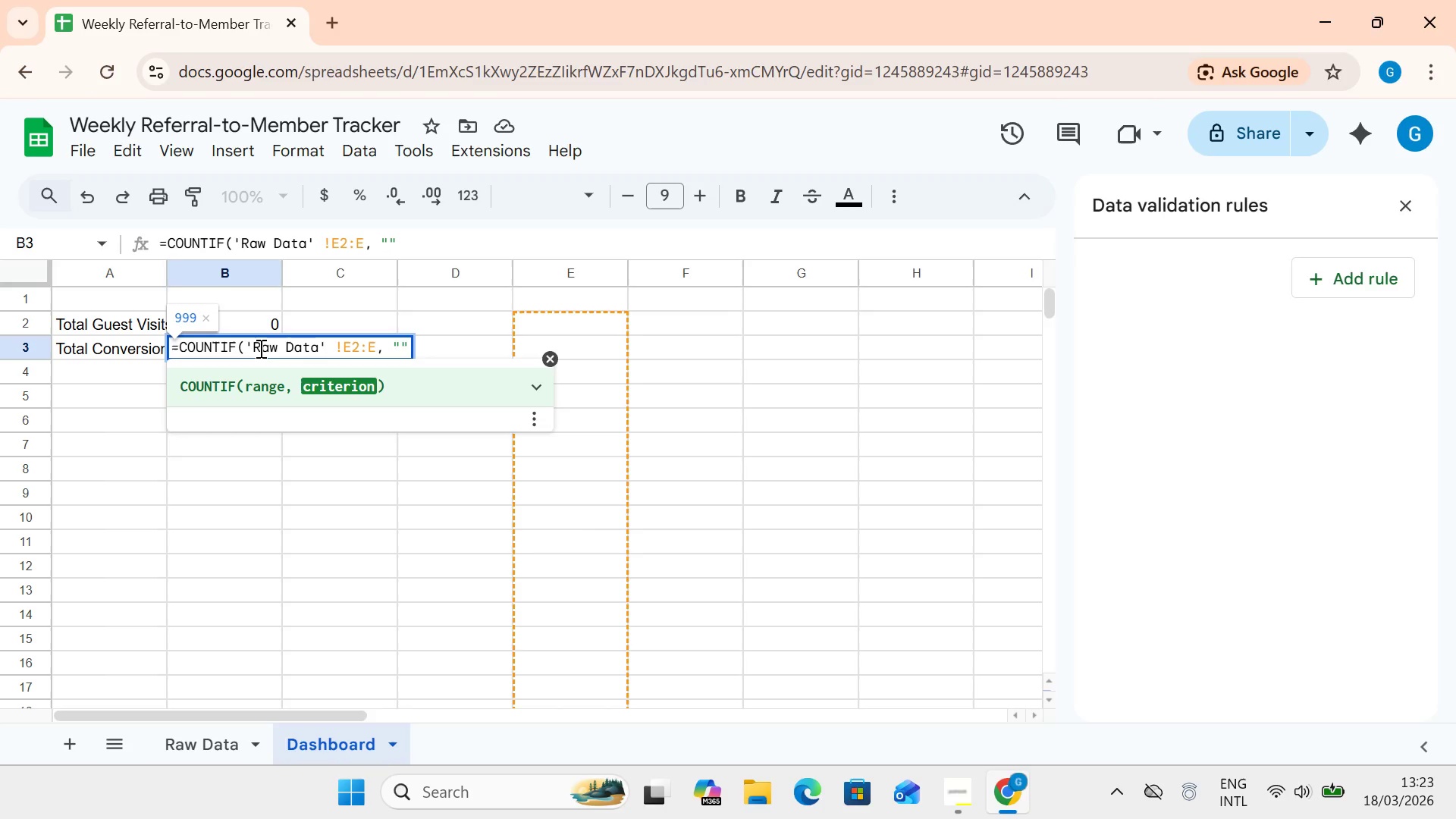 
key(ArrowLeft)
 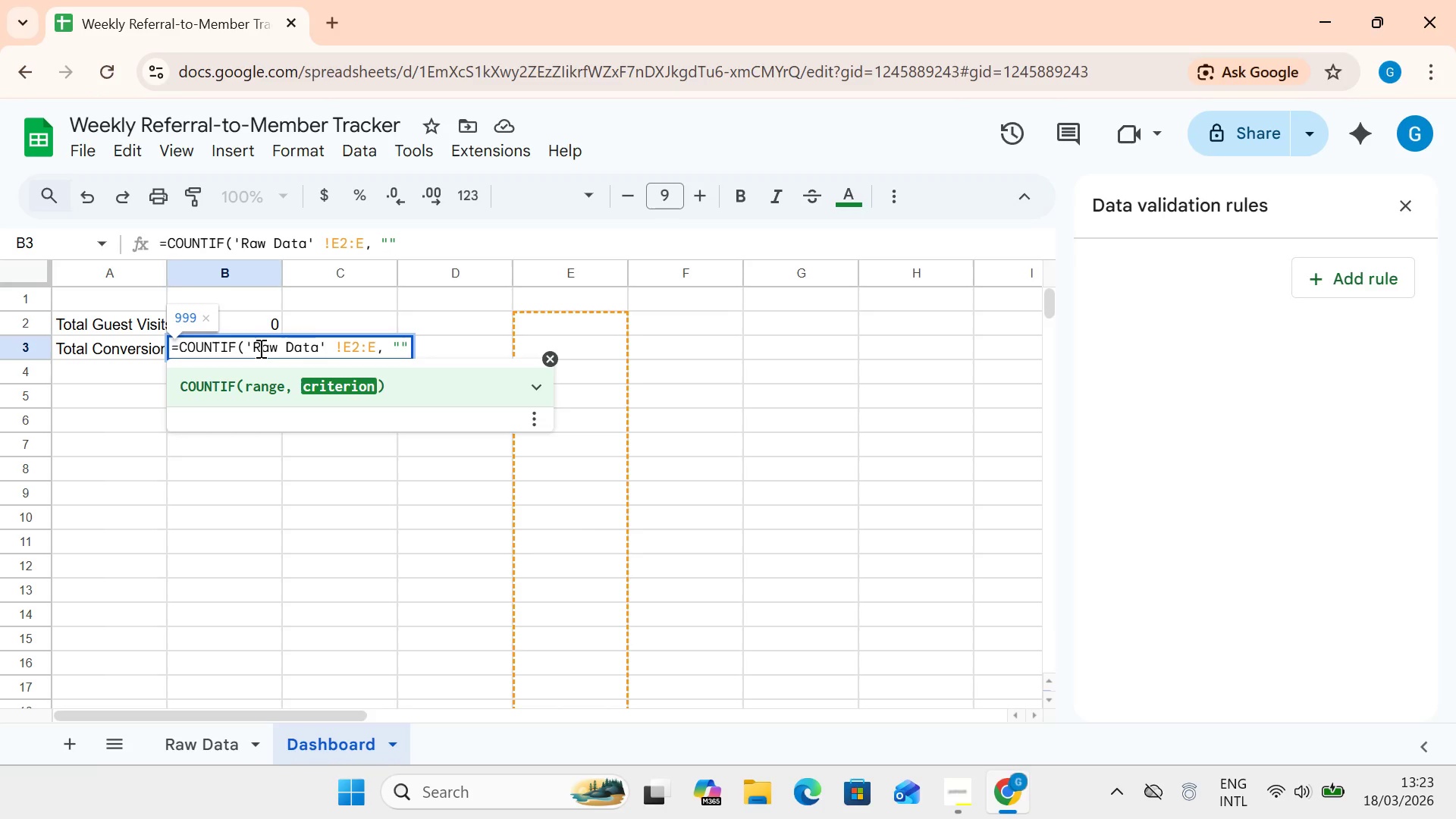 
type(Converted)
 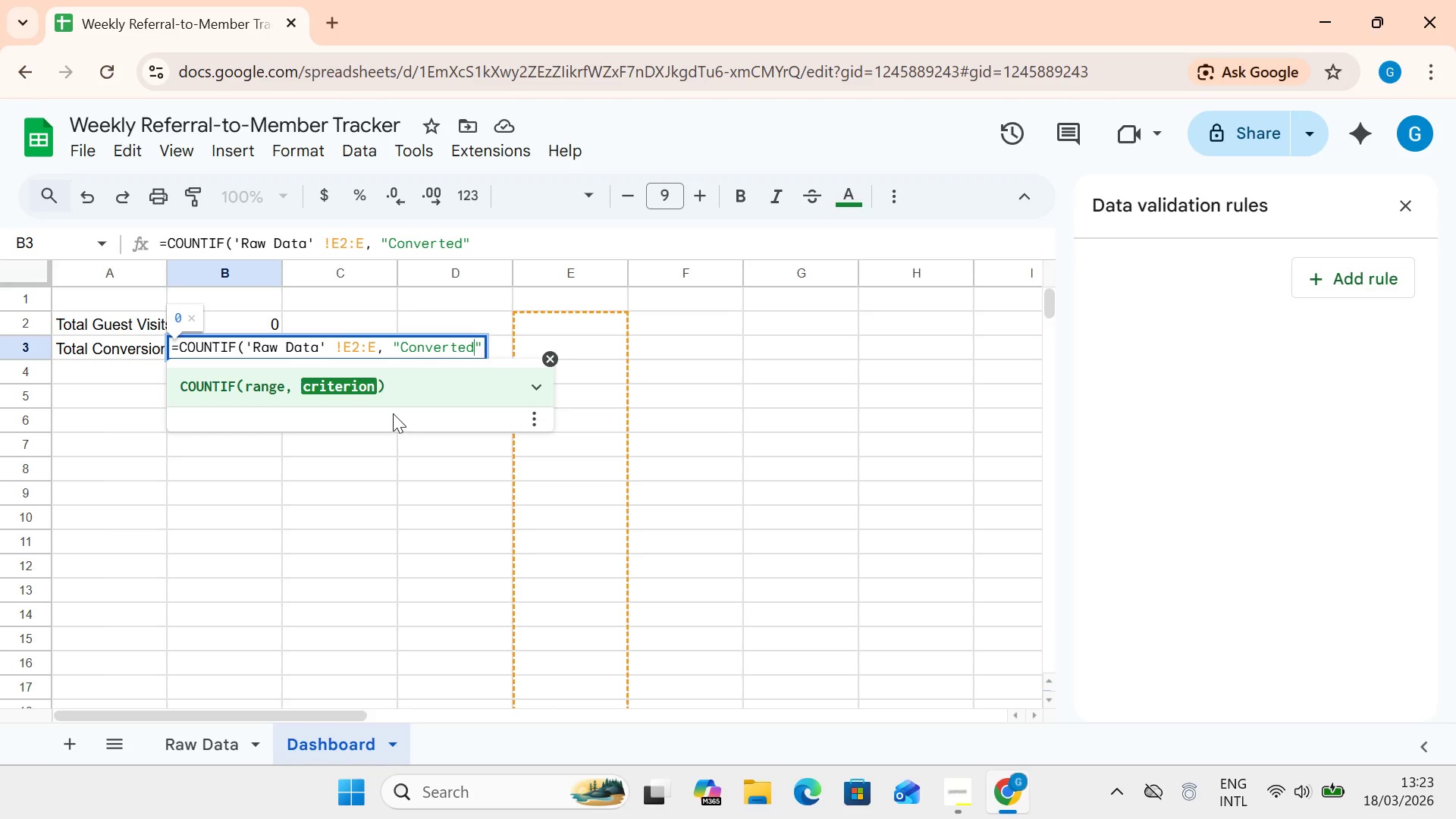 
key(ArrowRight)
 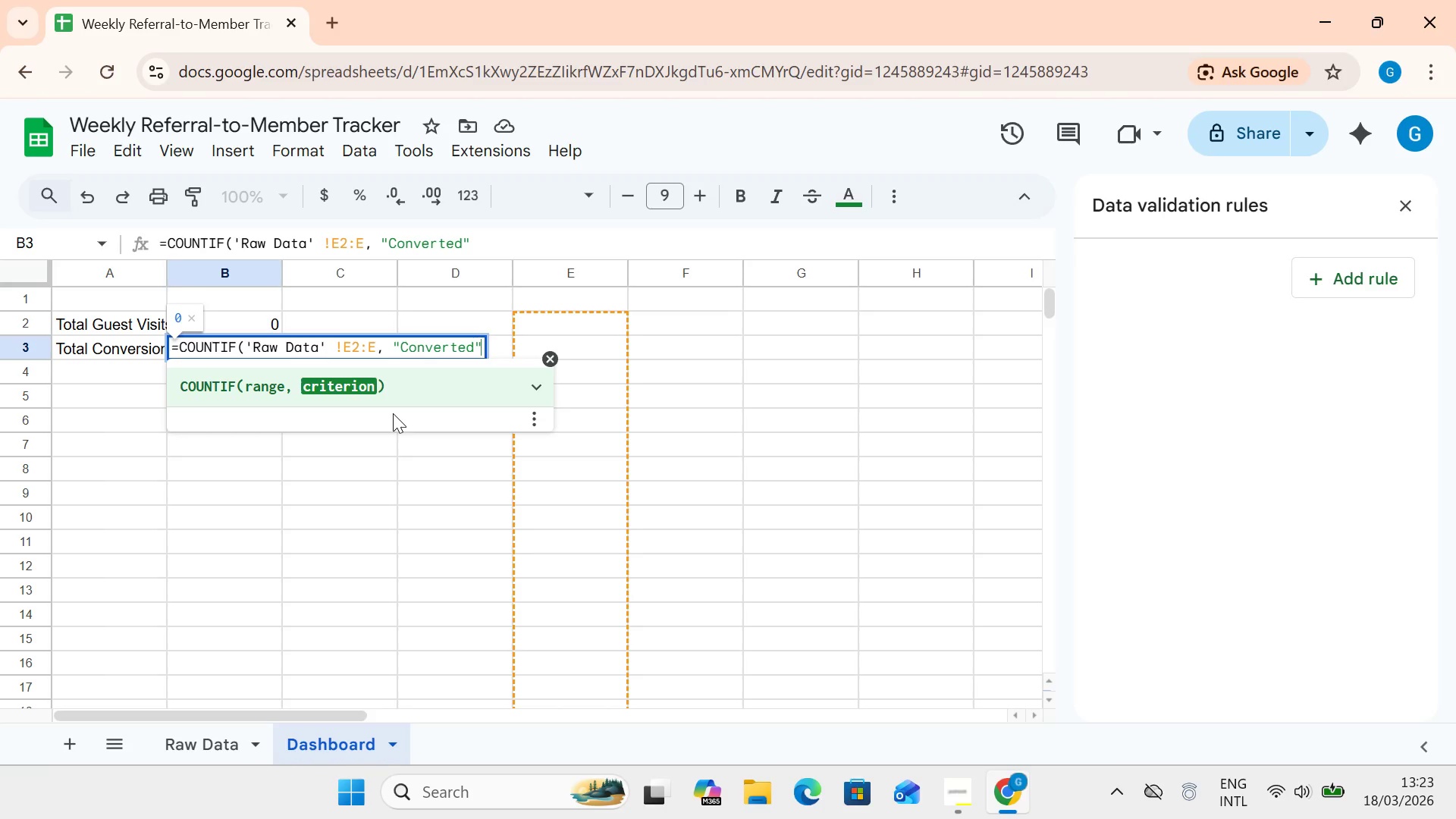 
key(ArrowRight)
 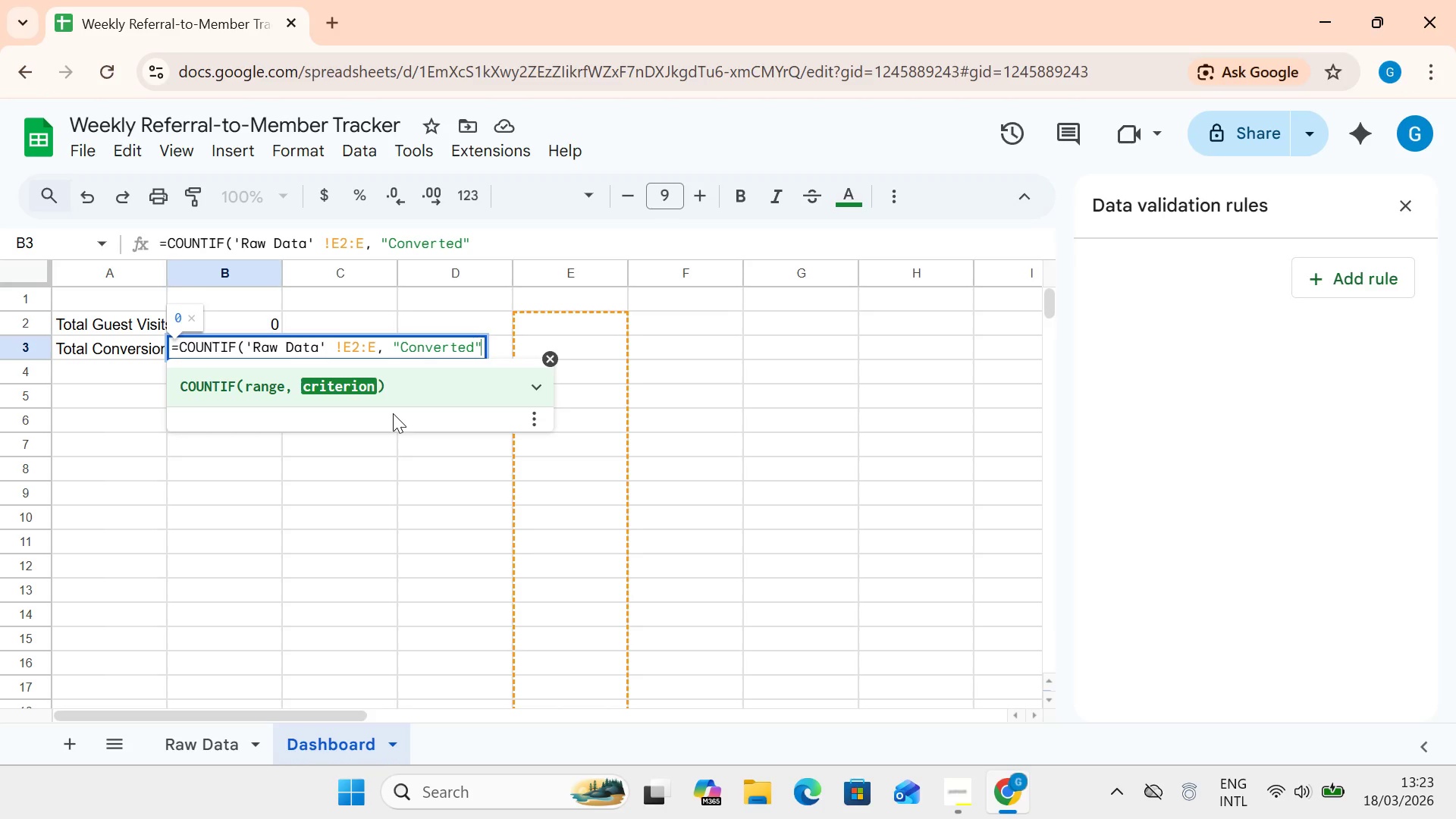 
key(ArrowRight)
 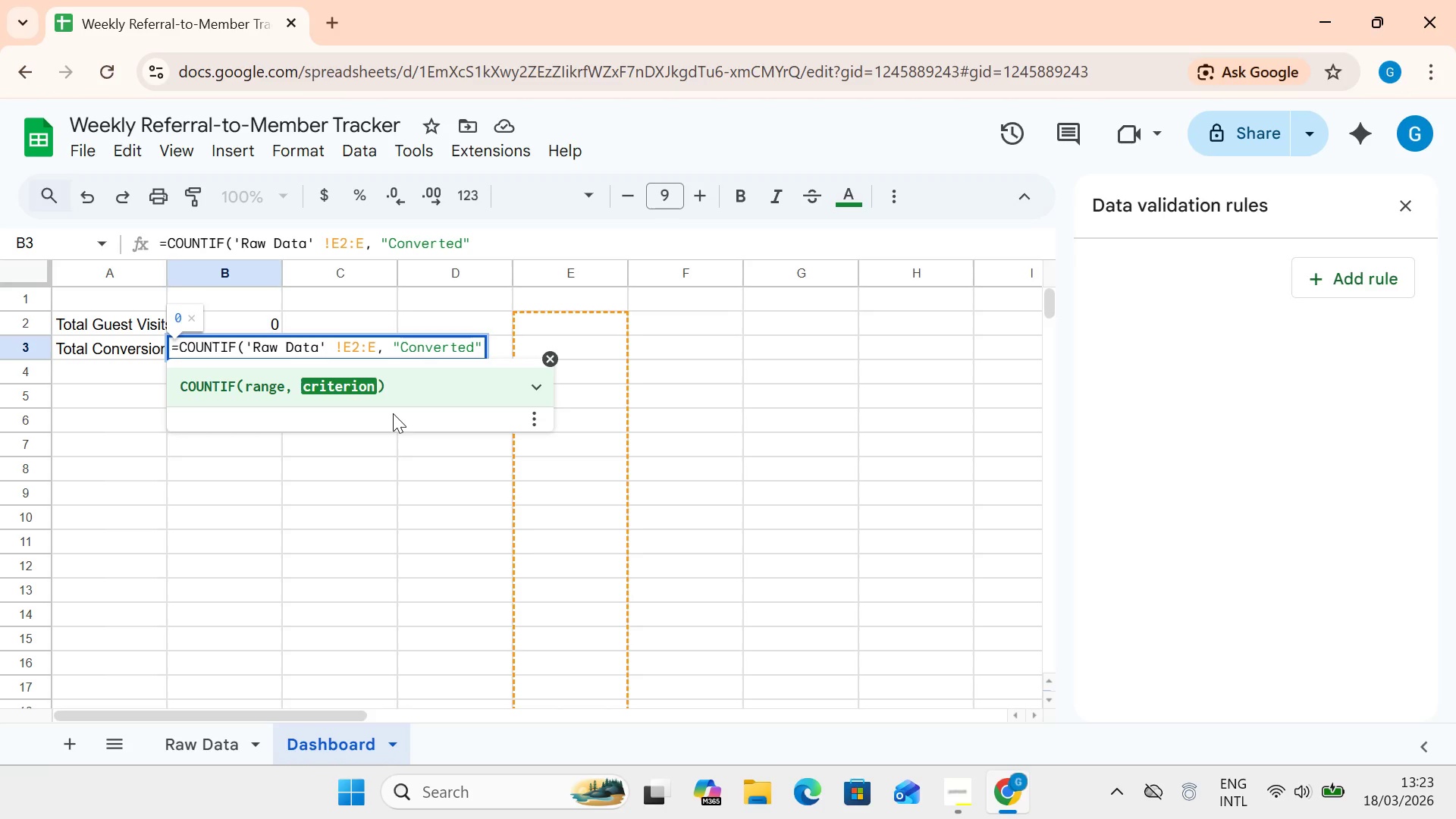 
key(Shift+0)
 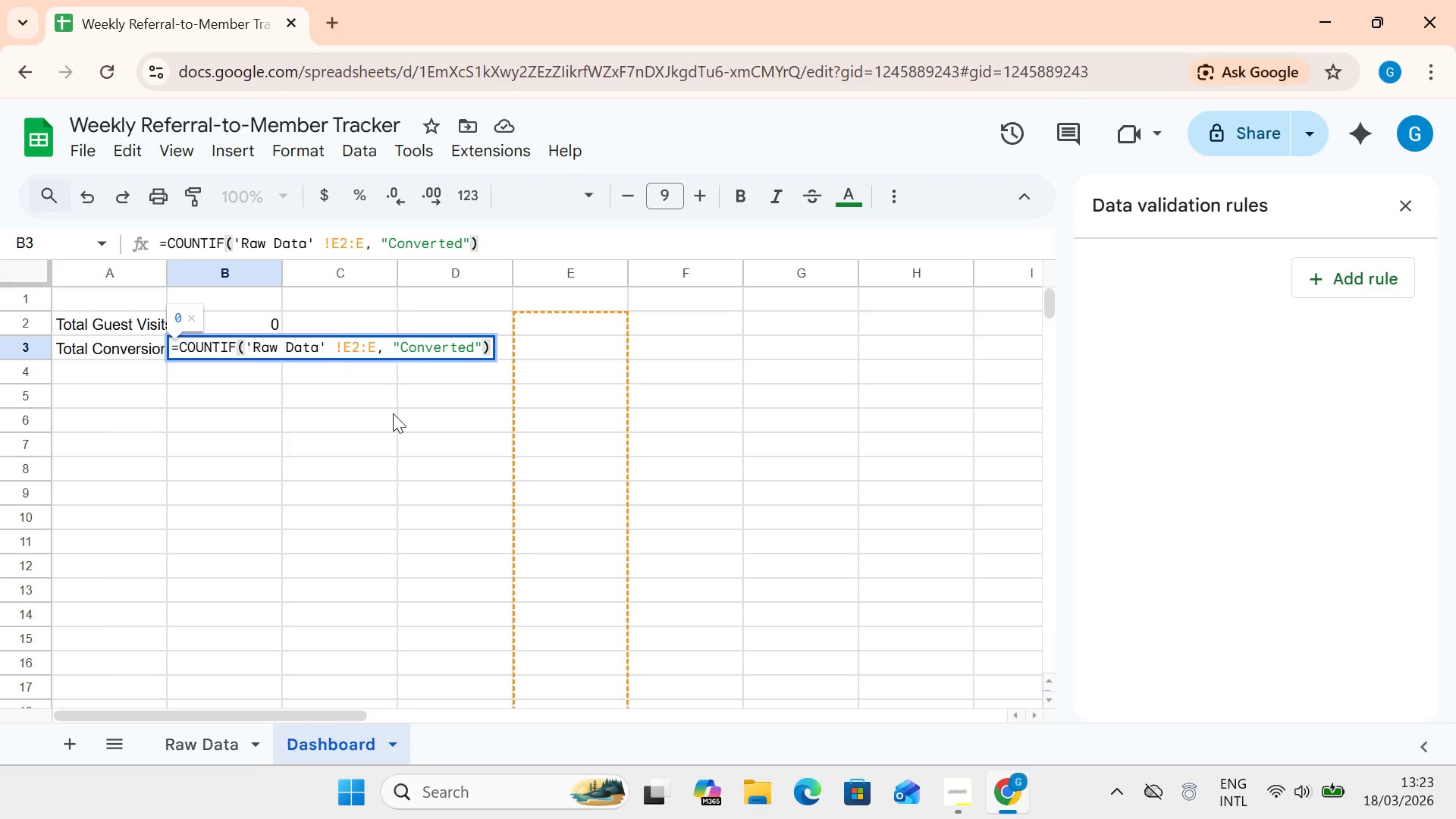 
key(Enter)
 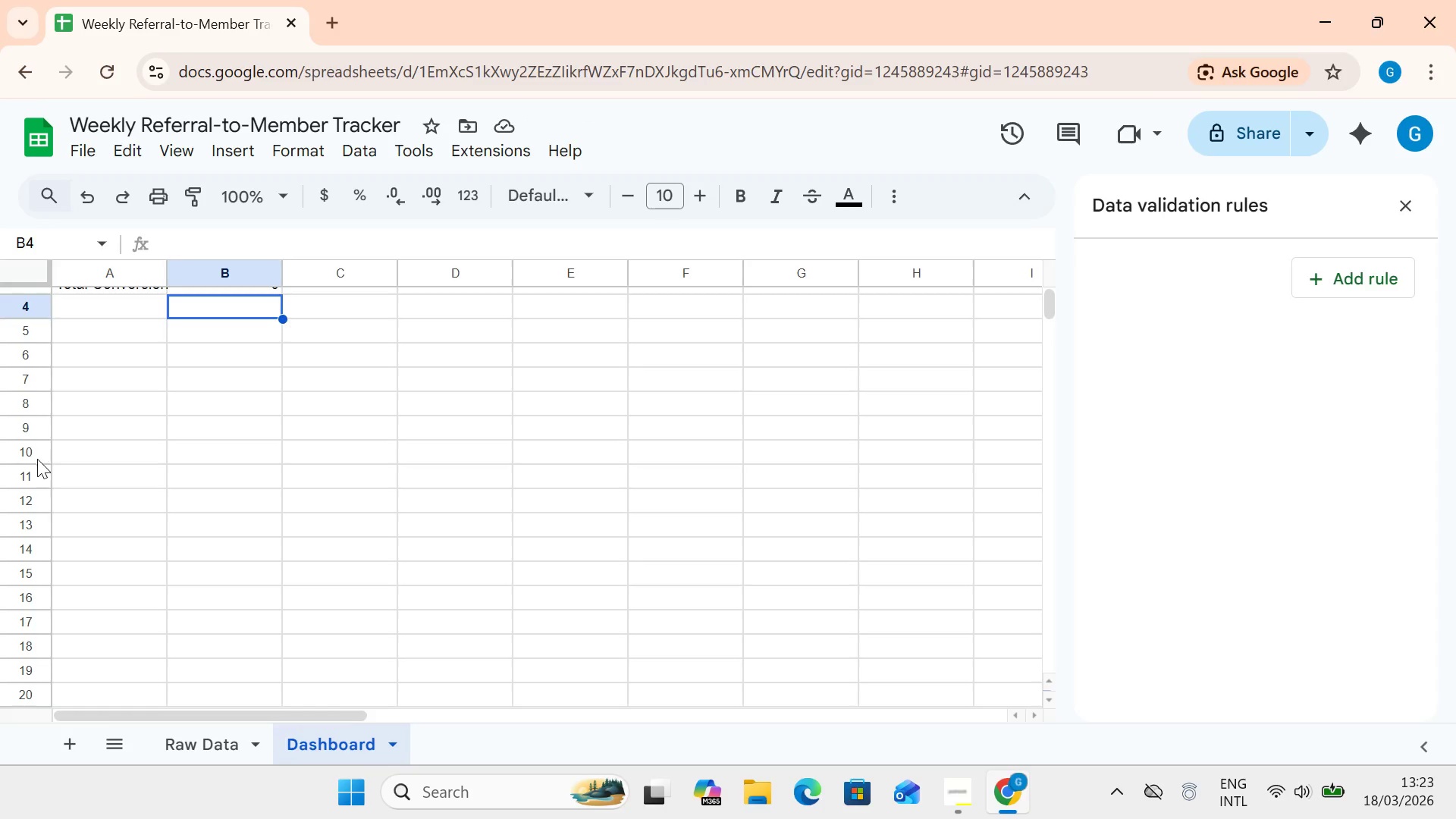 
wait(7.25)
 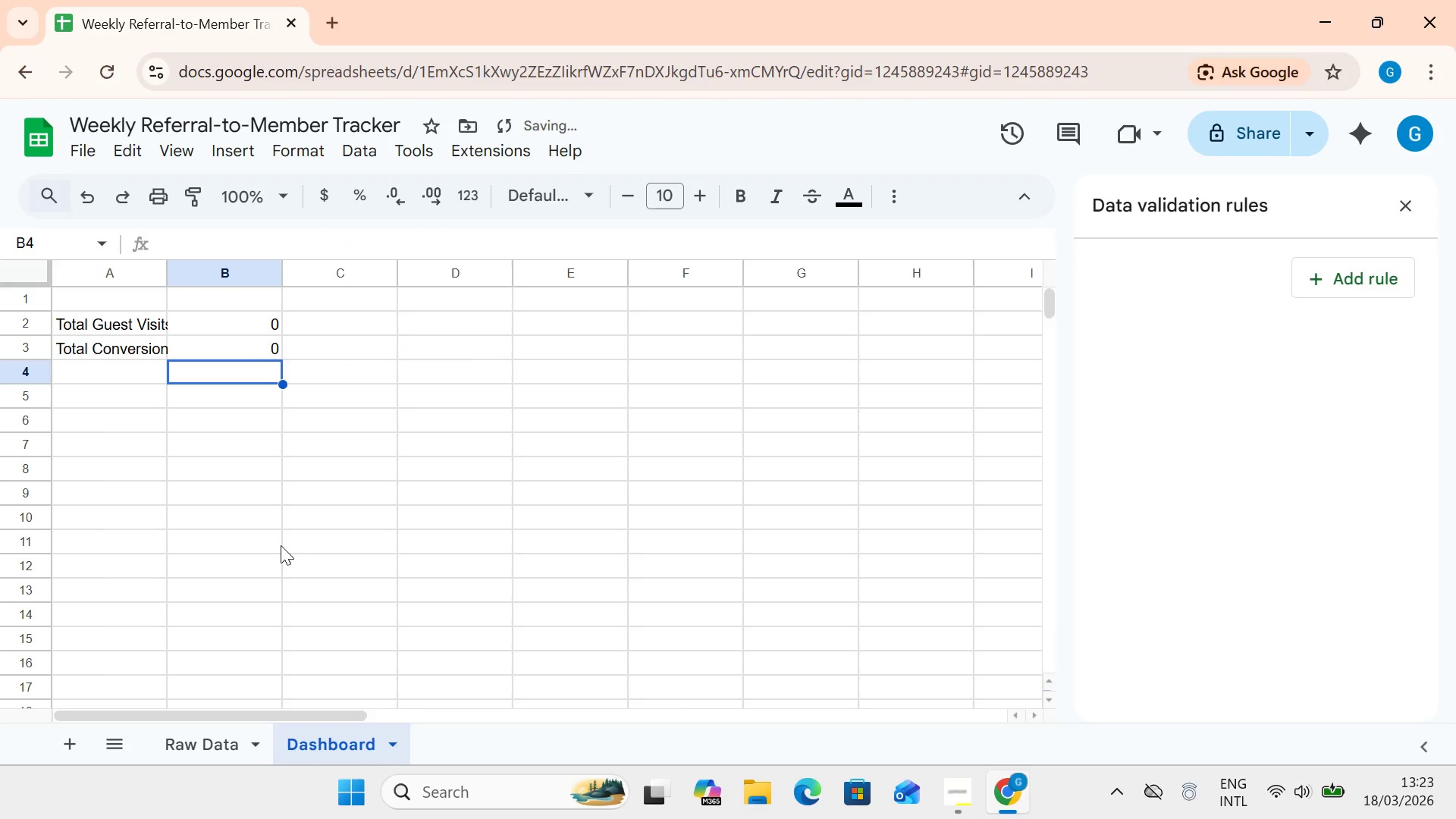 
double_click([86, 372])
 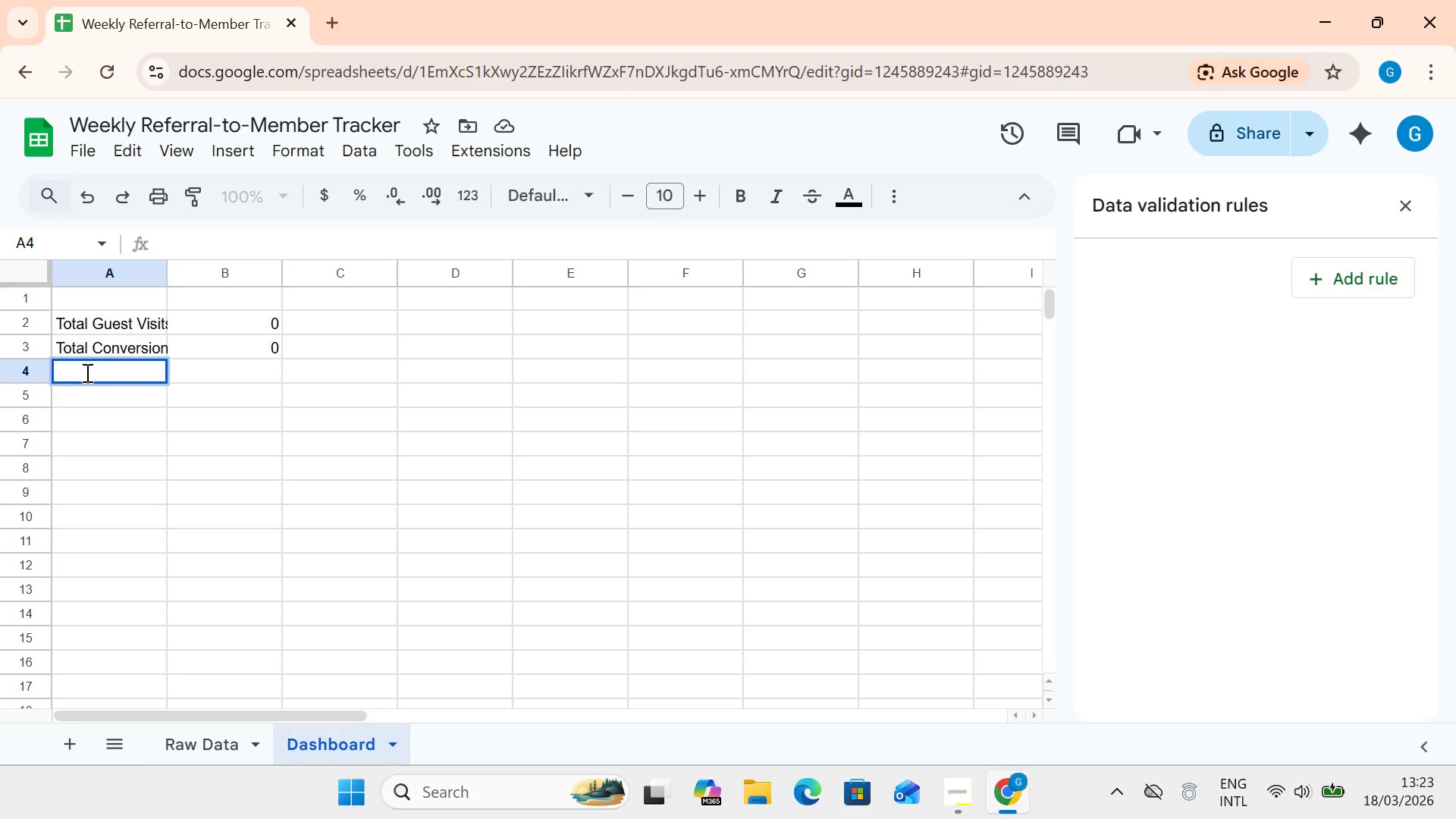 
type(Conversion Rate)
 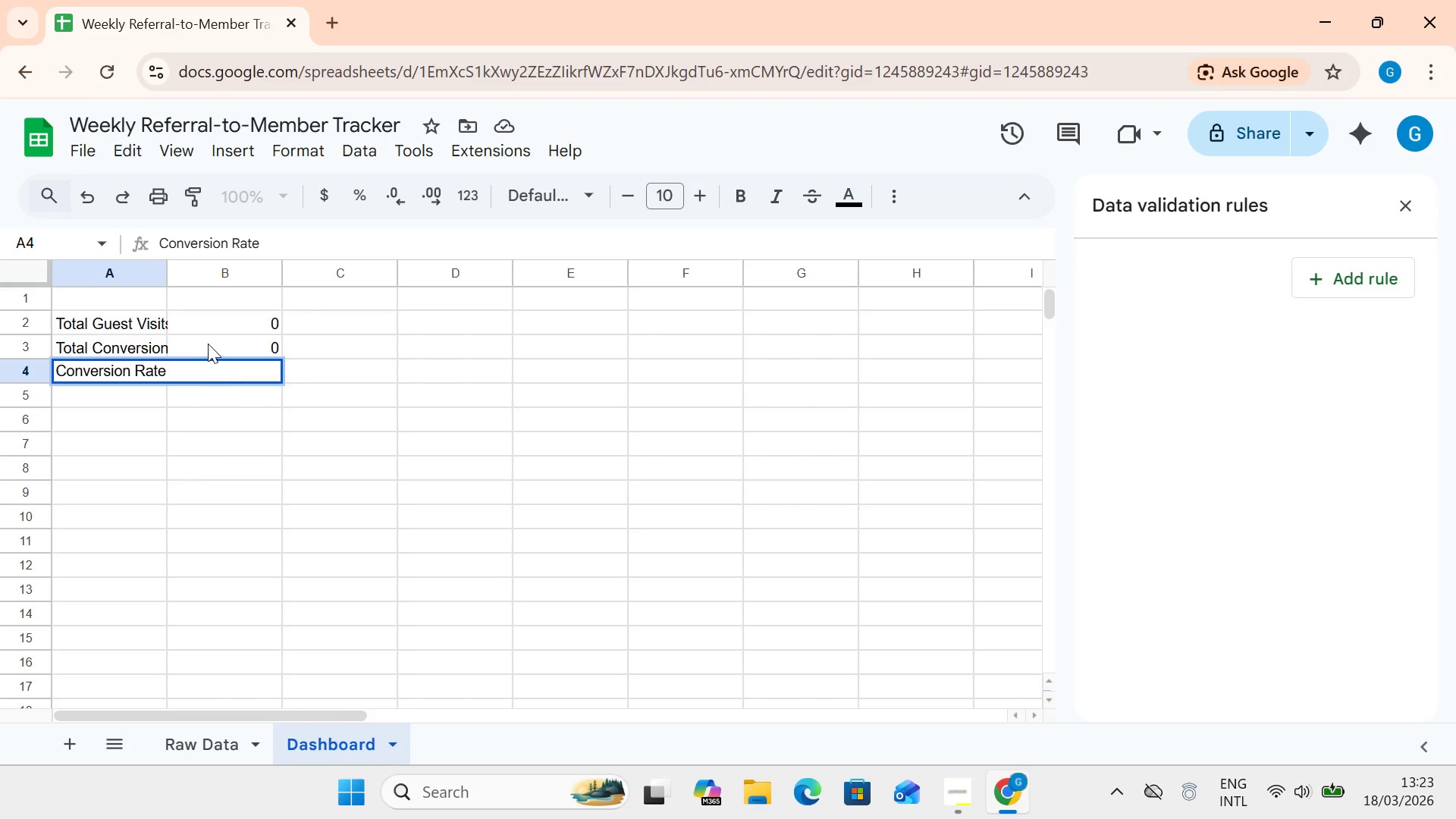 
double_click([209, 366])
 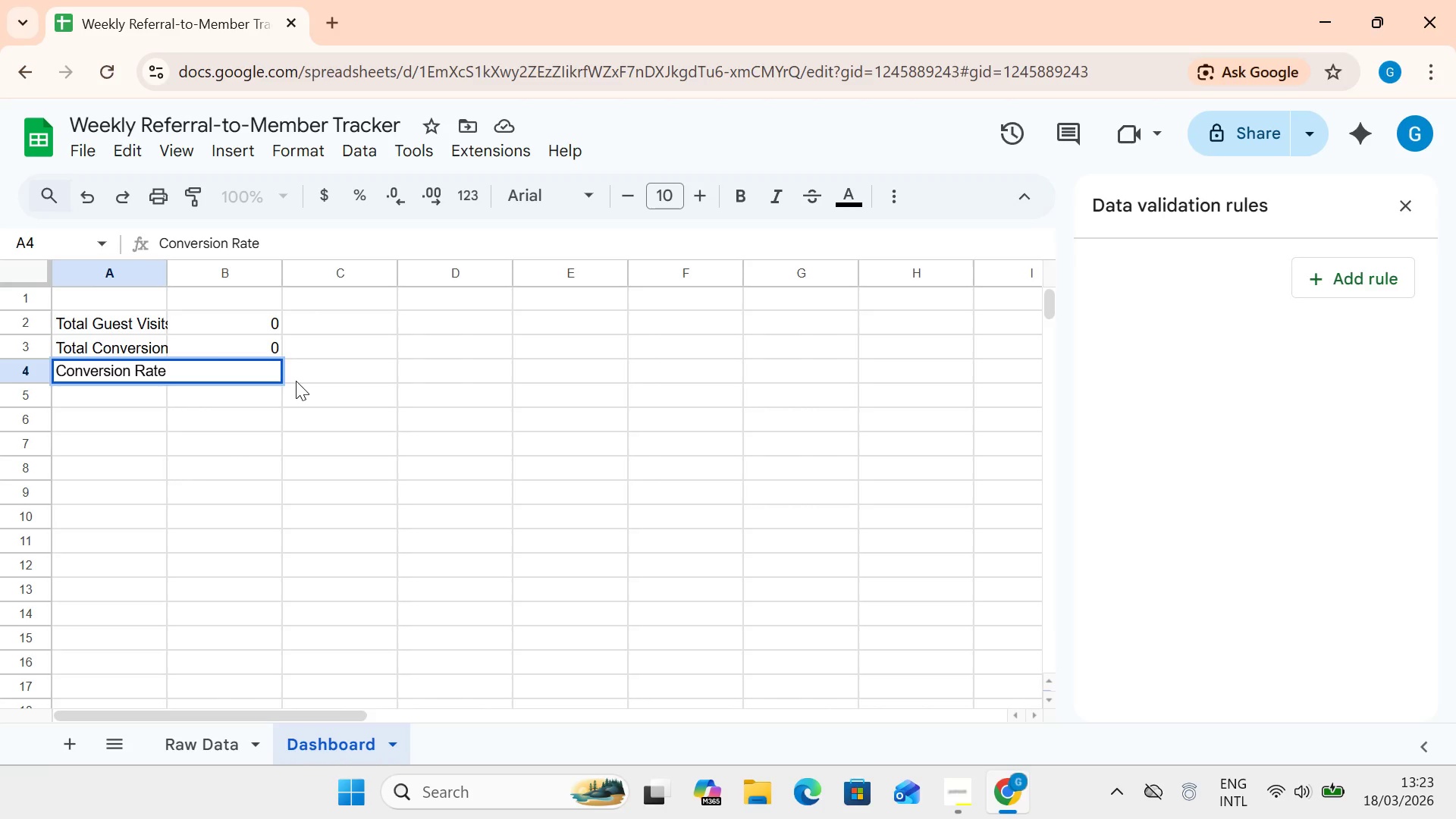 
left_click([296, 381])
 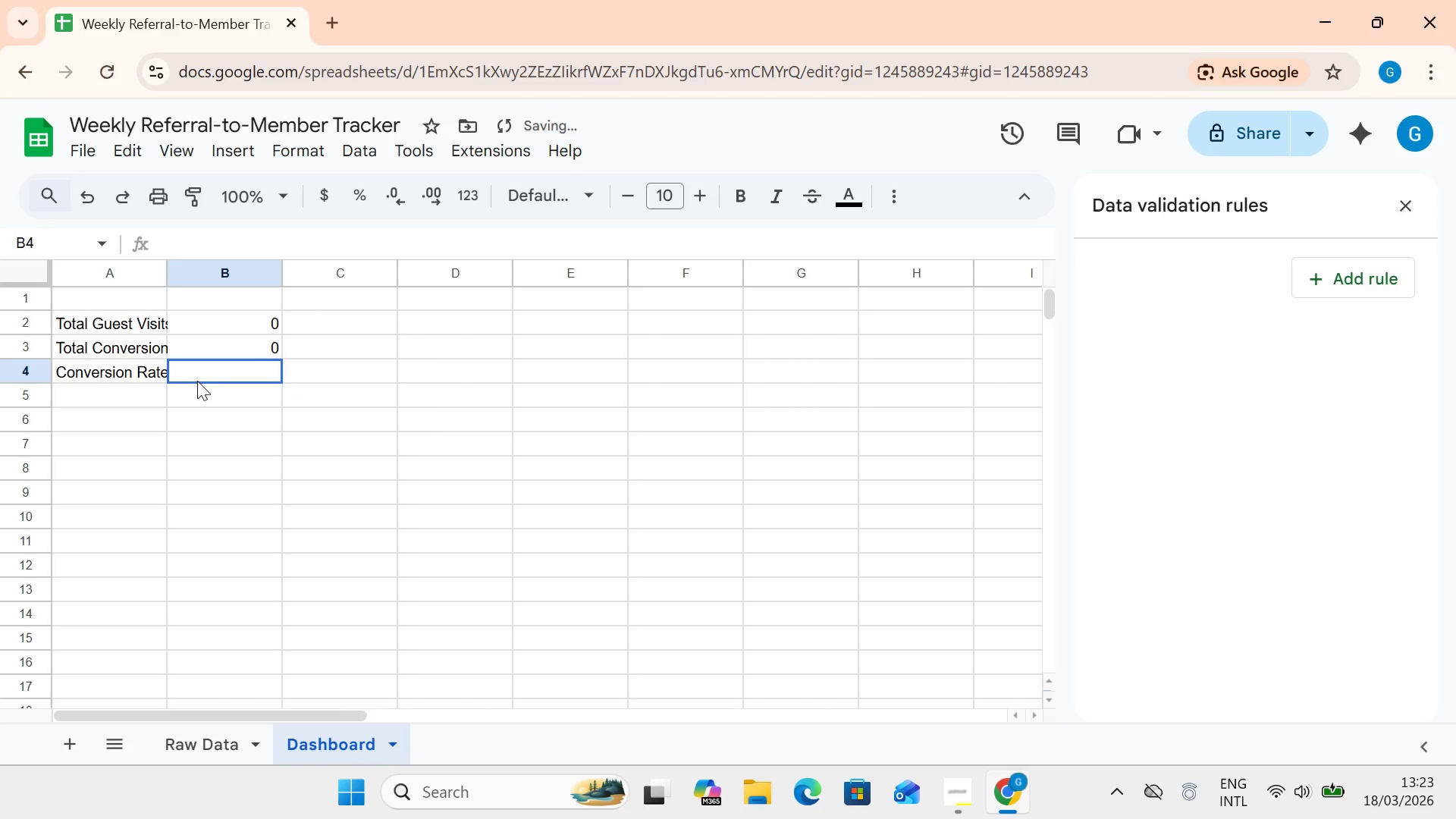 
double_click([197, 381])
 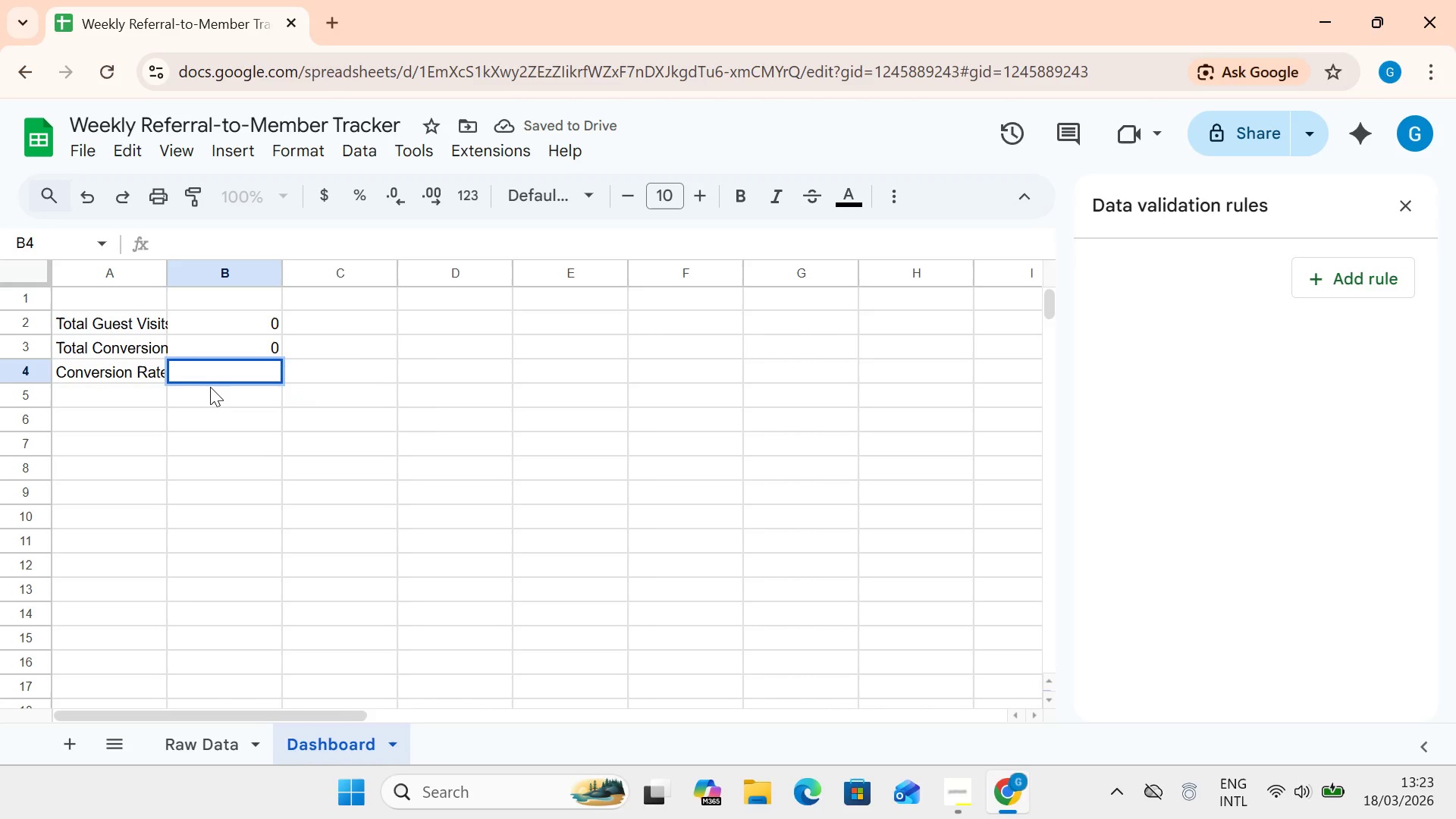 
type(+)
key(Backspace)
type(=B3/B2)
 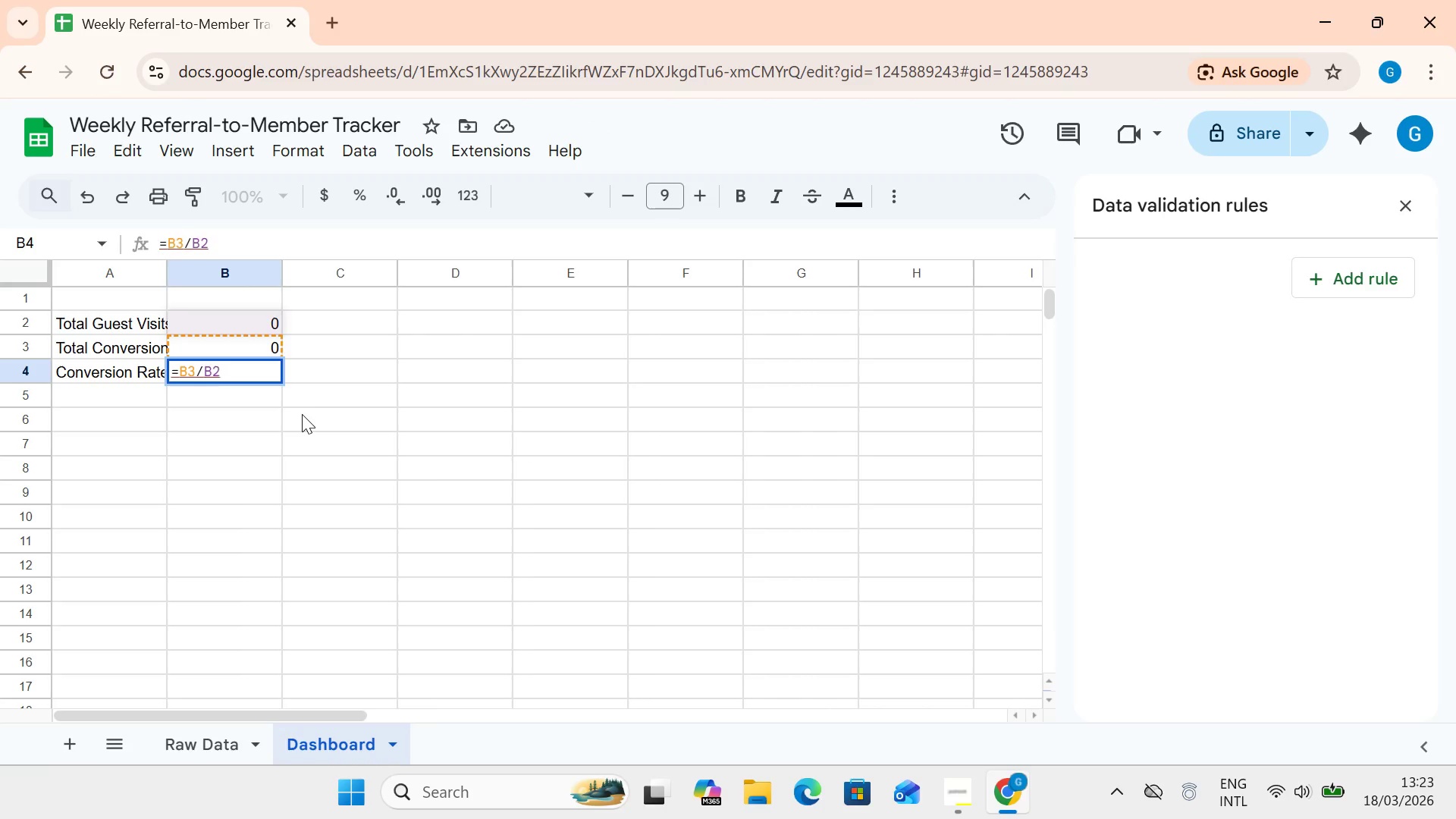 
key(Enter)
 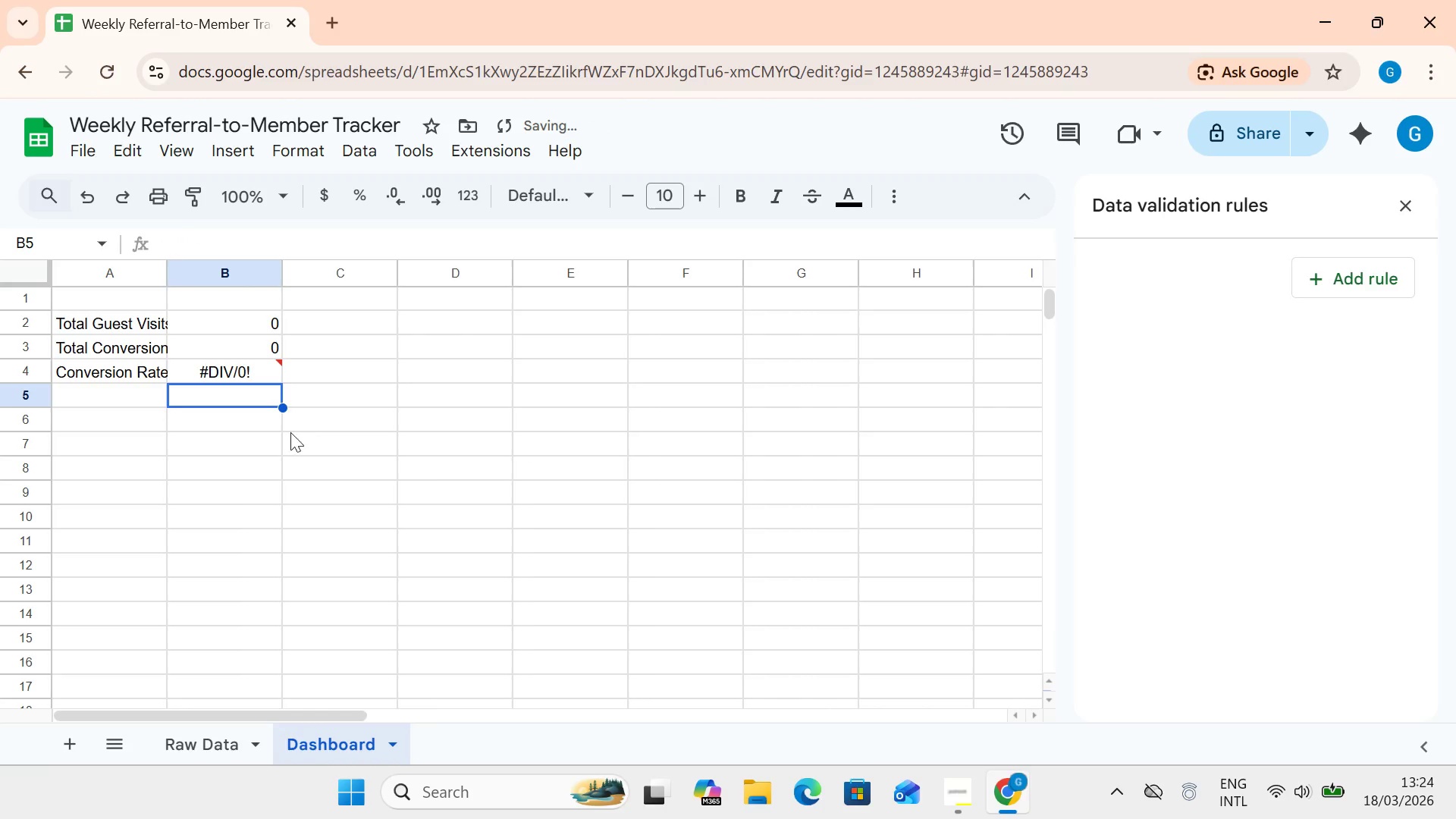 
hold_key(key=ControlLeft, duration=0.75)
 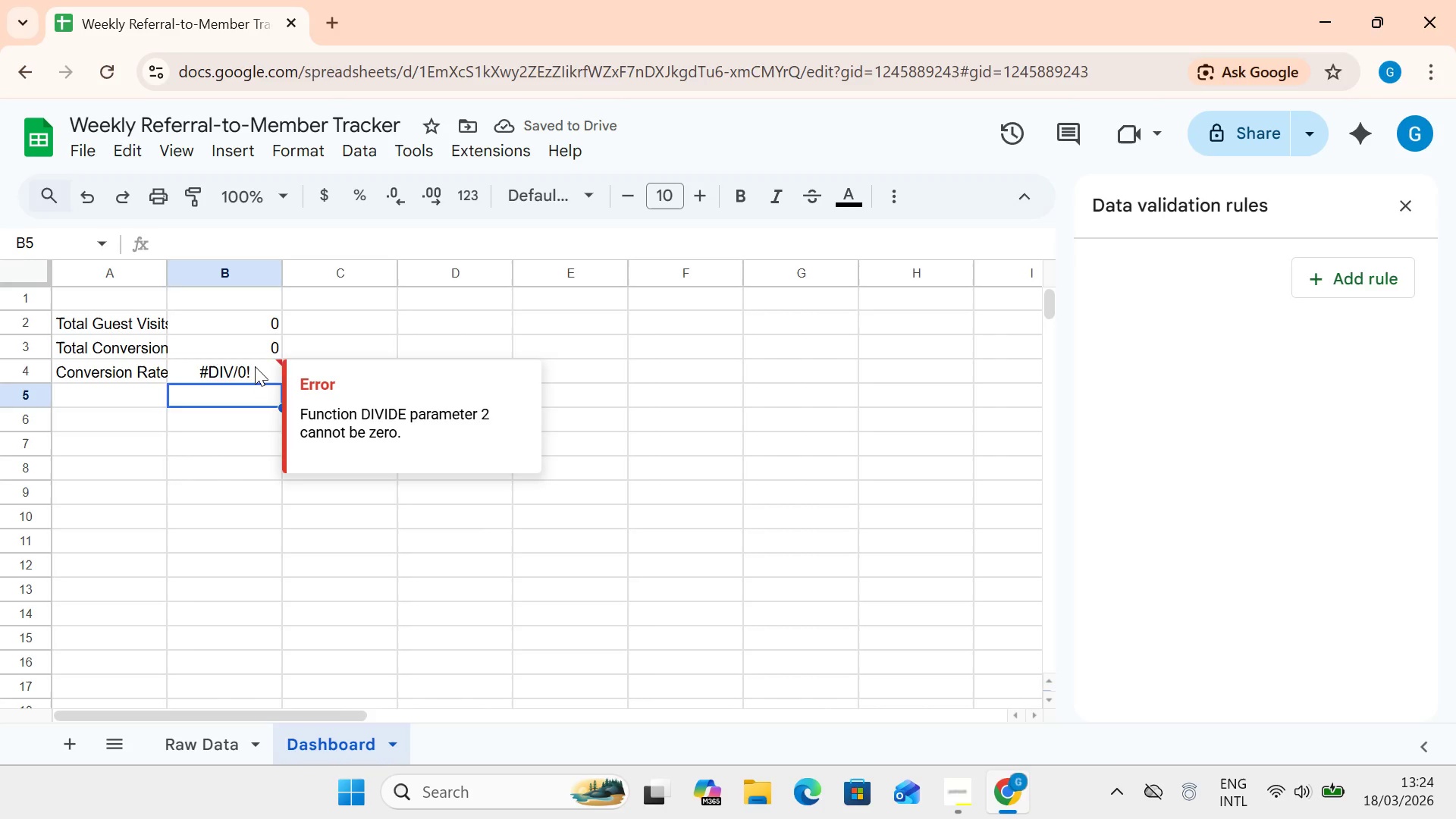 
double_click([255, 366])
 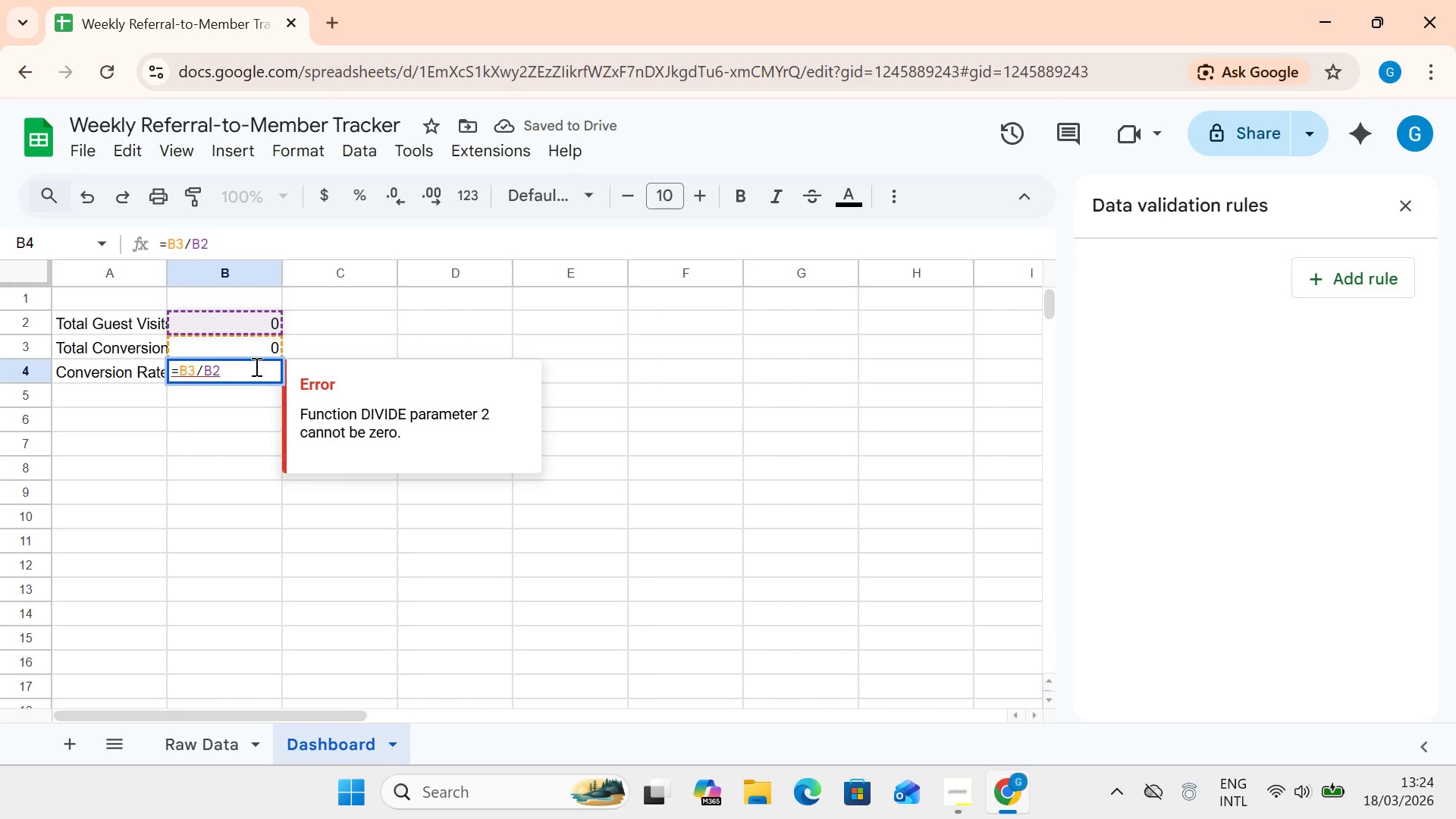 
key(Control+Z)
 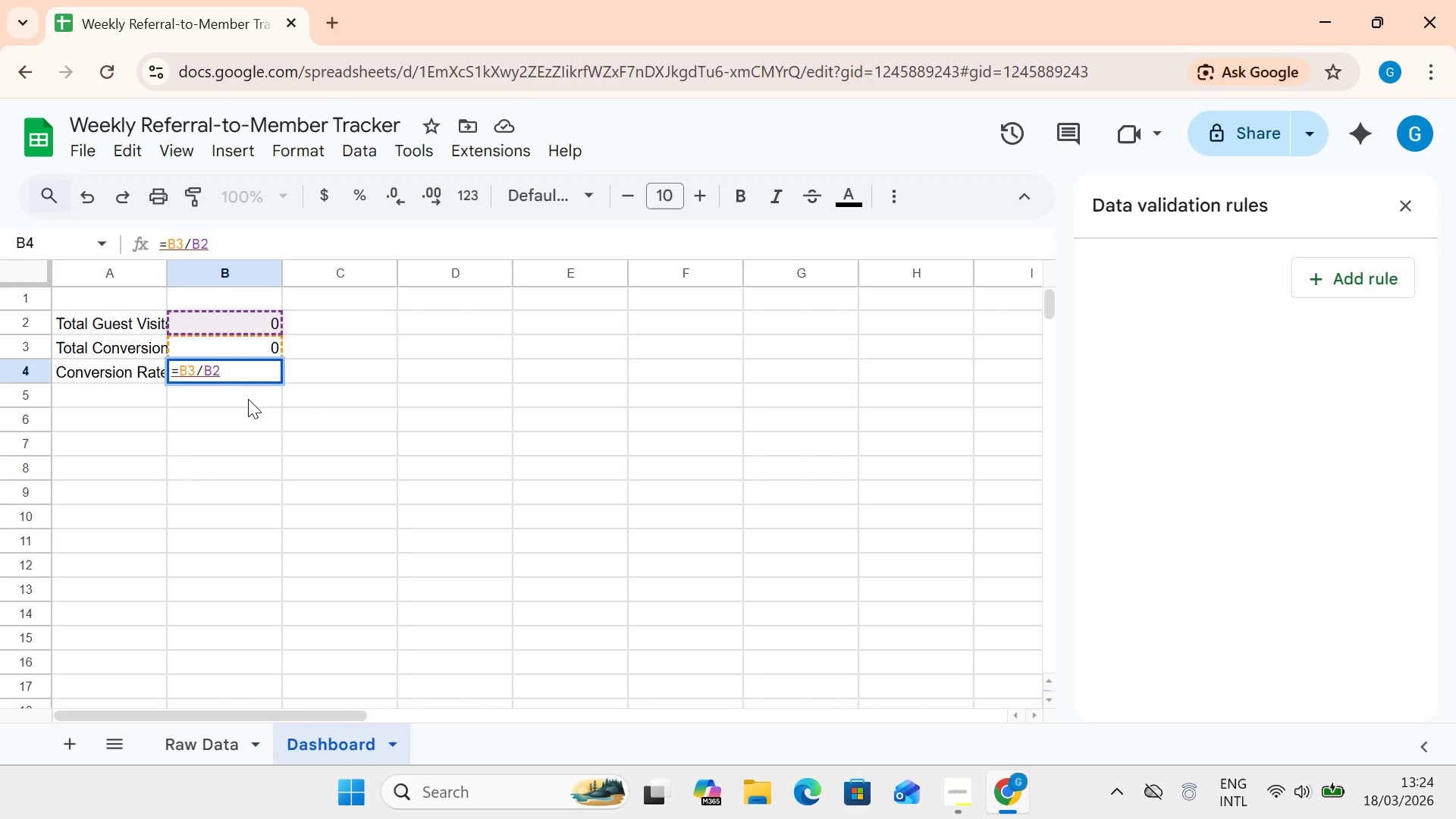 
wait(18.36)
 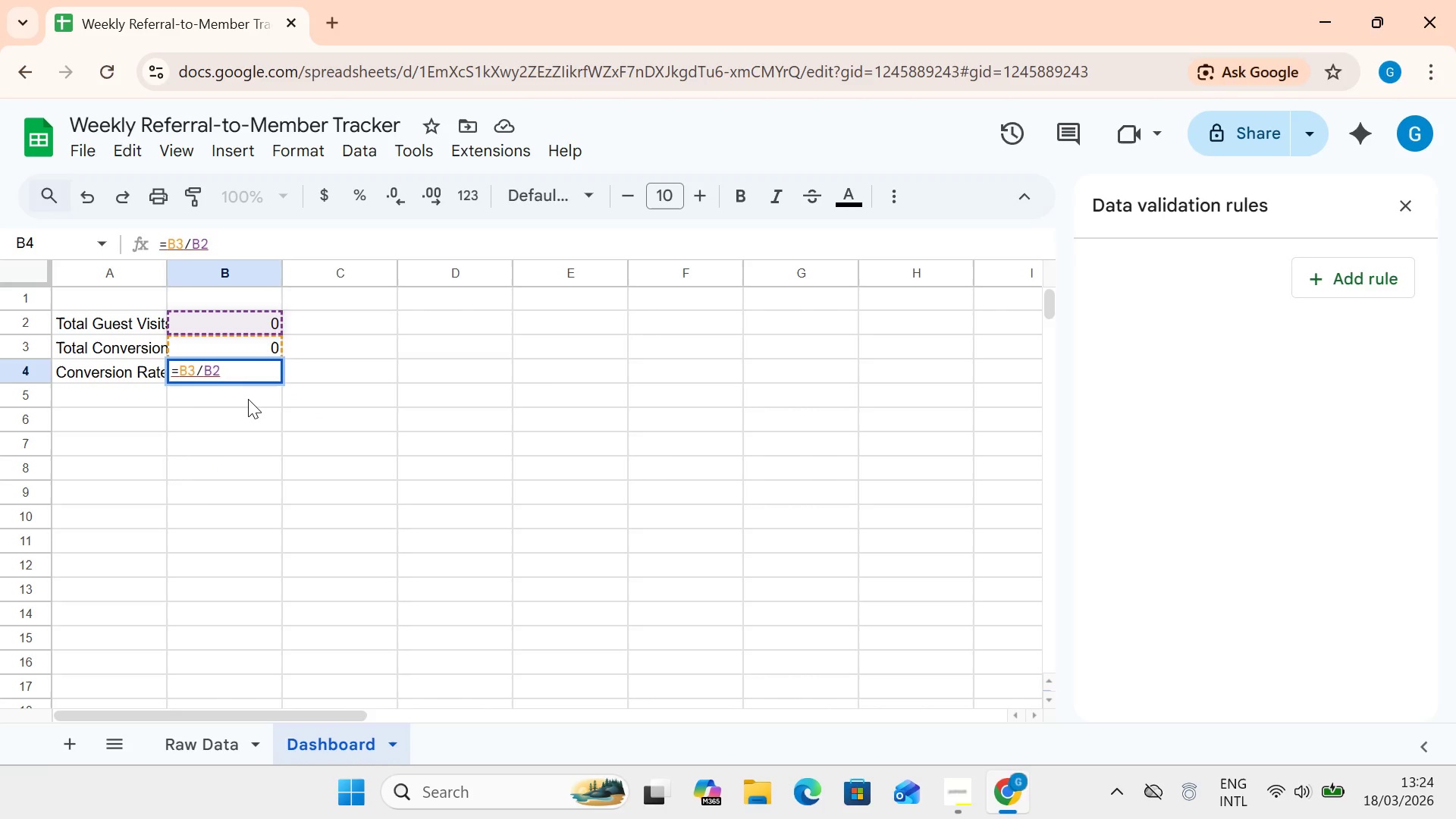 
key(Enter)
 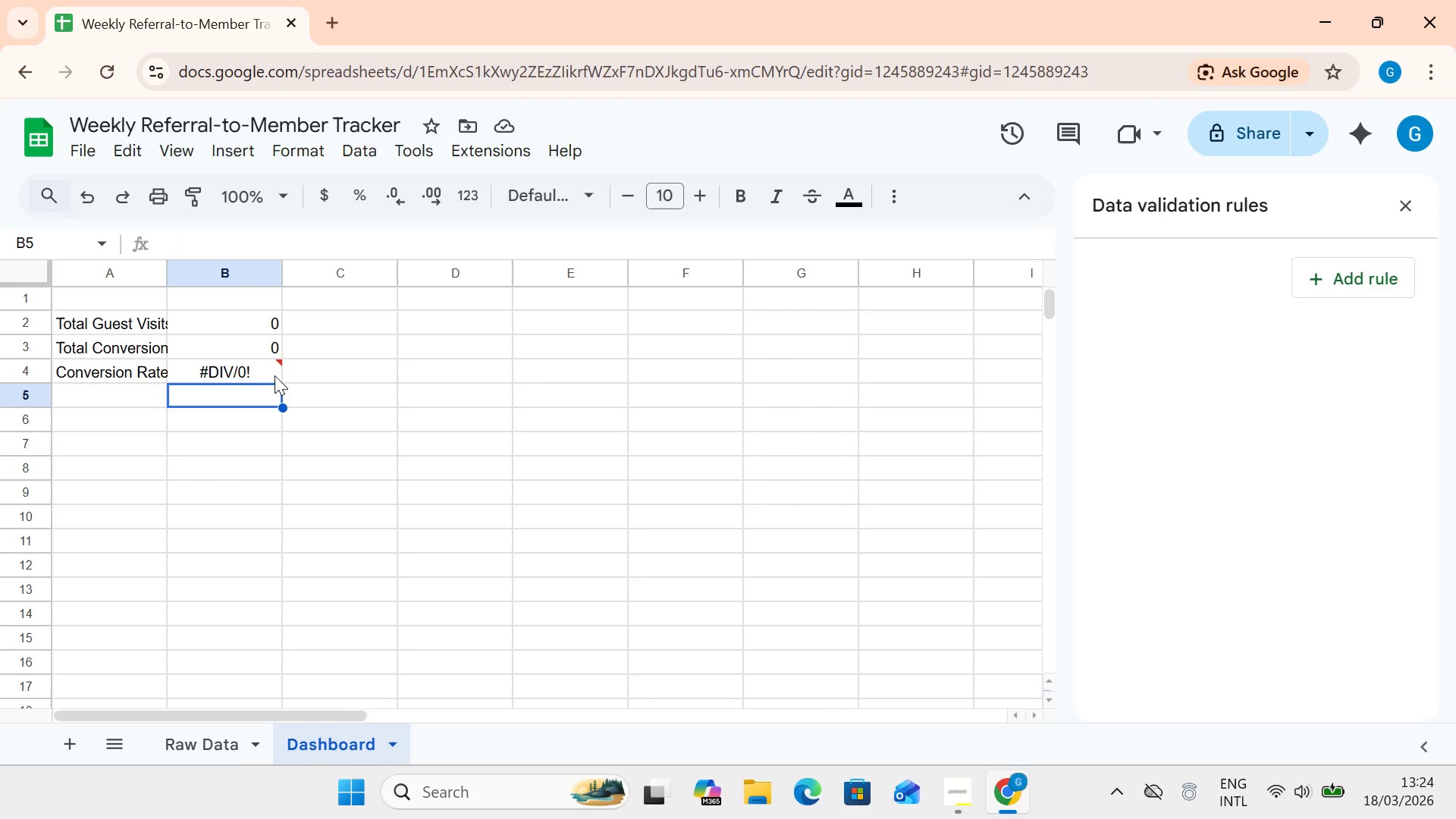 
left_click([275, 374])
 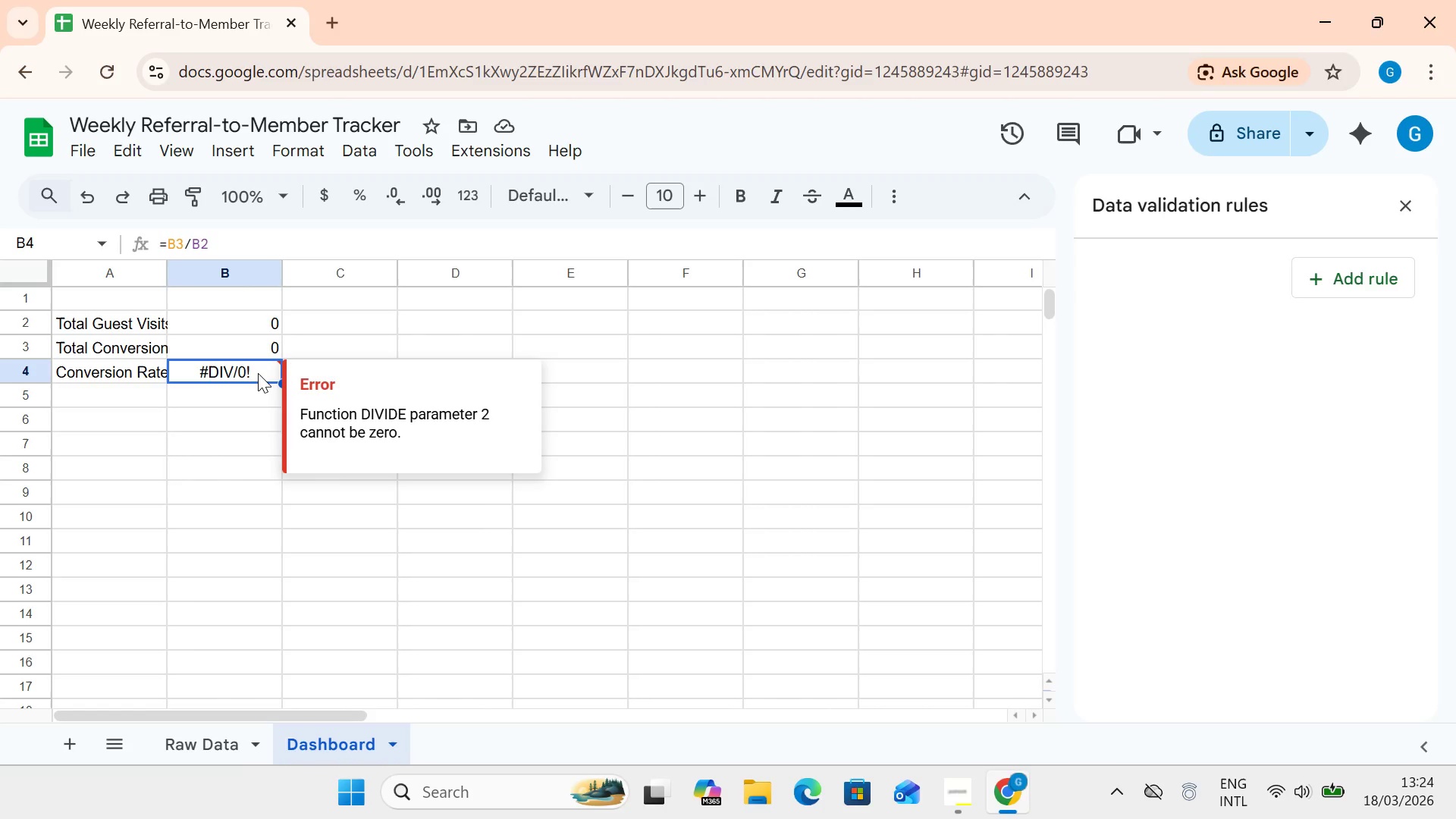 
double_click([258, 373])
 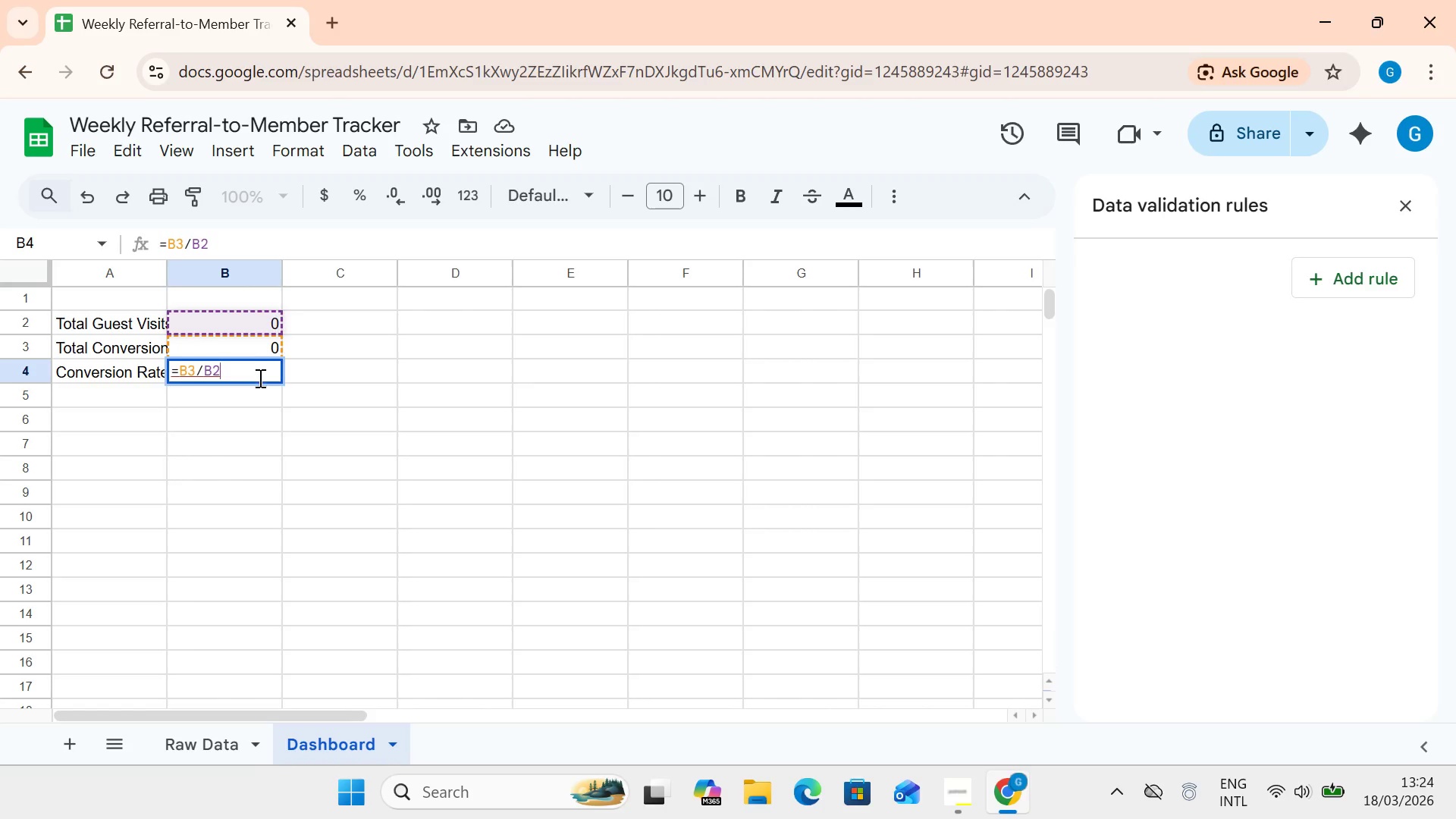 
wait(6.11)
 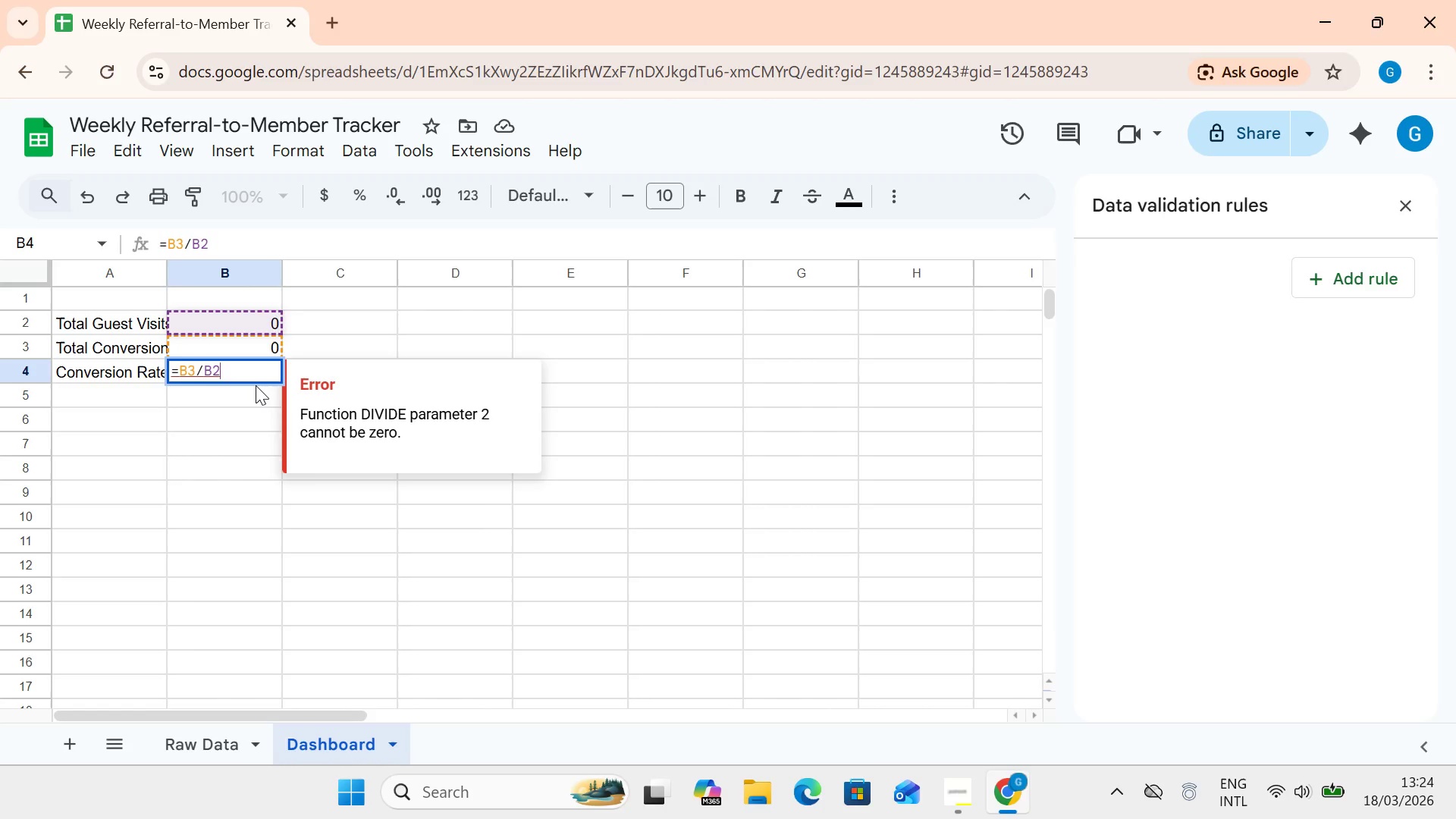 
left_click([248, 375])
 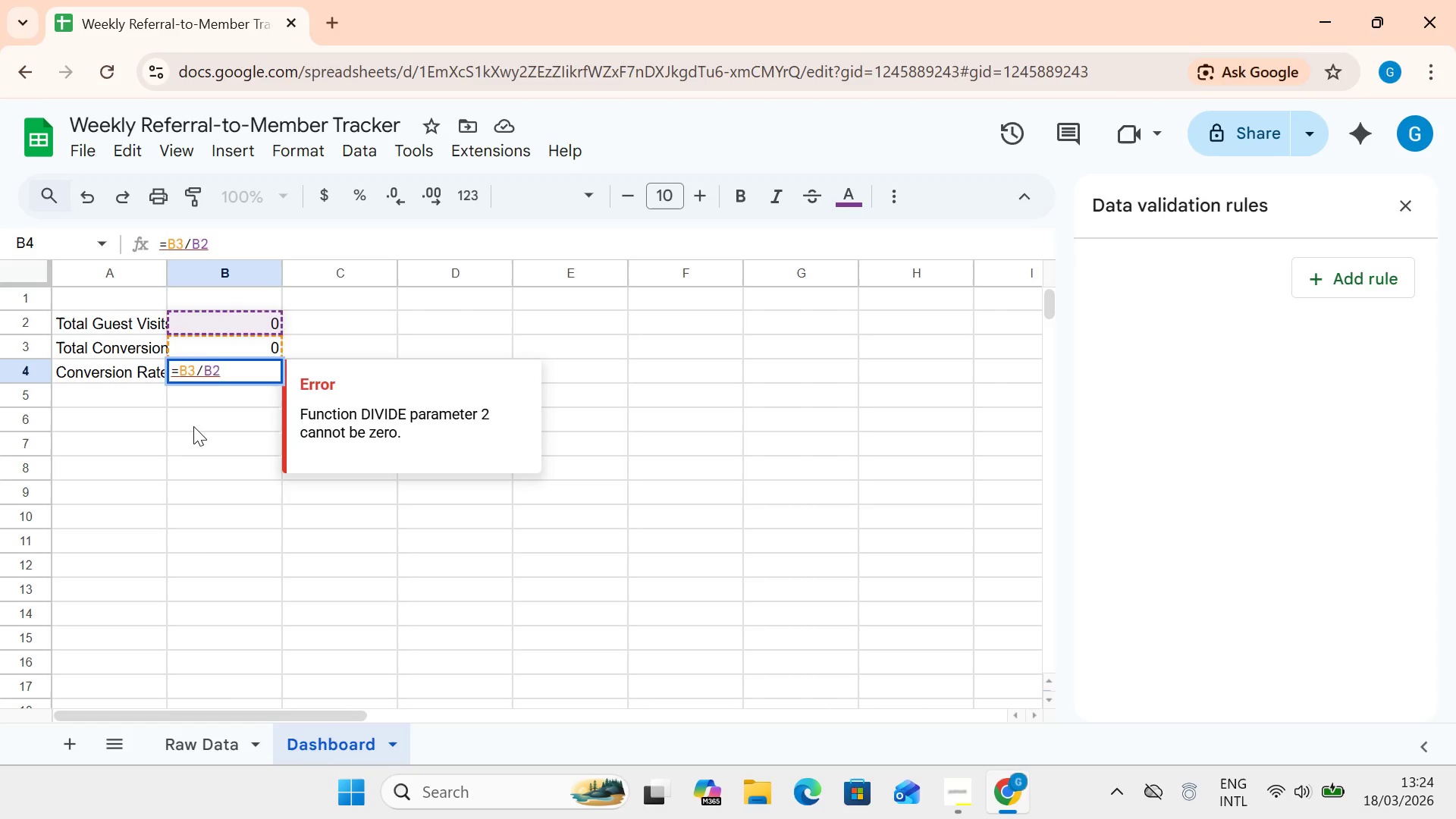 
left_click([193, 426])
 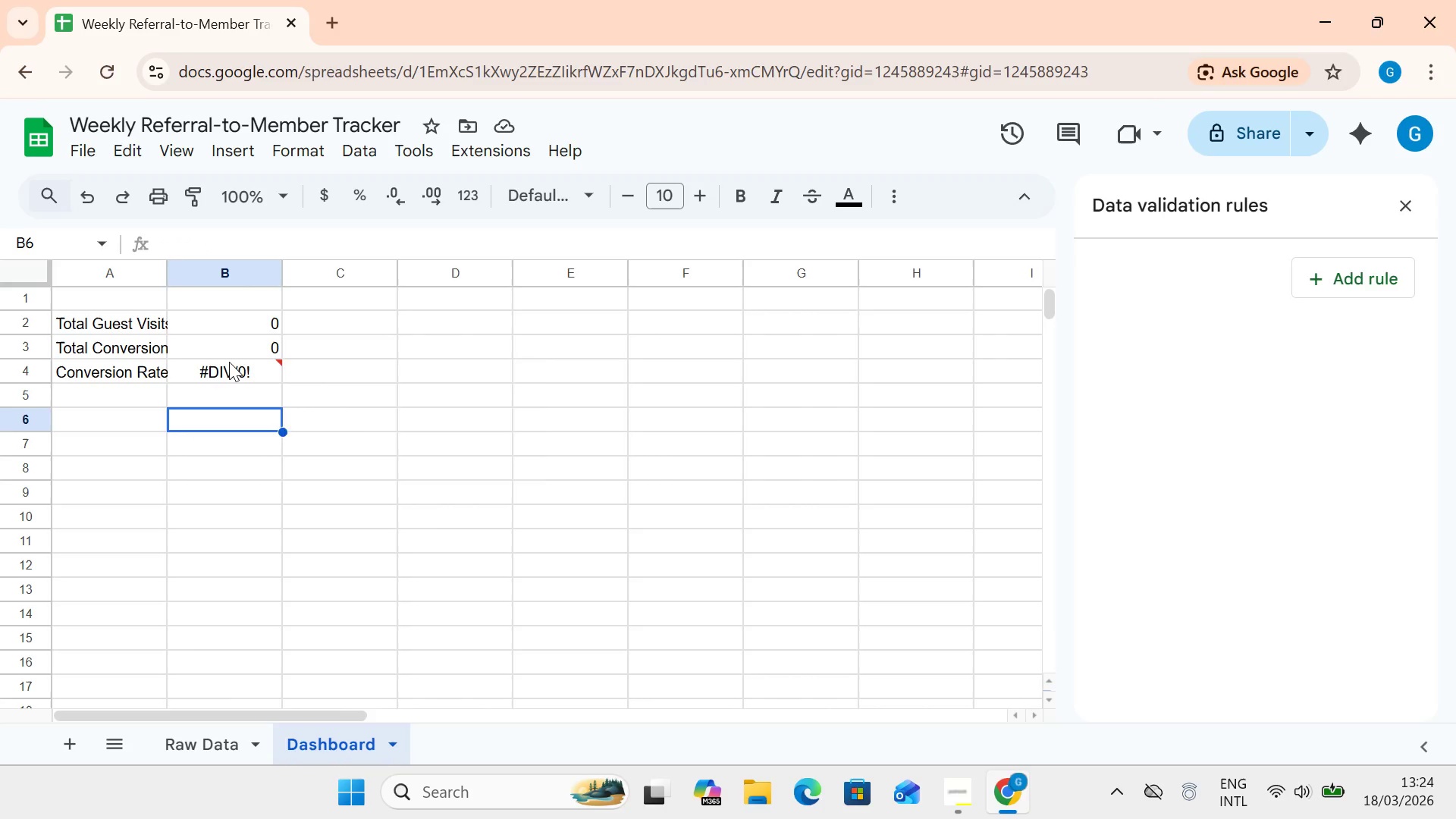 
left_click([229, 362])
 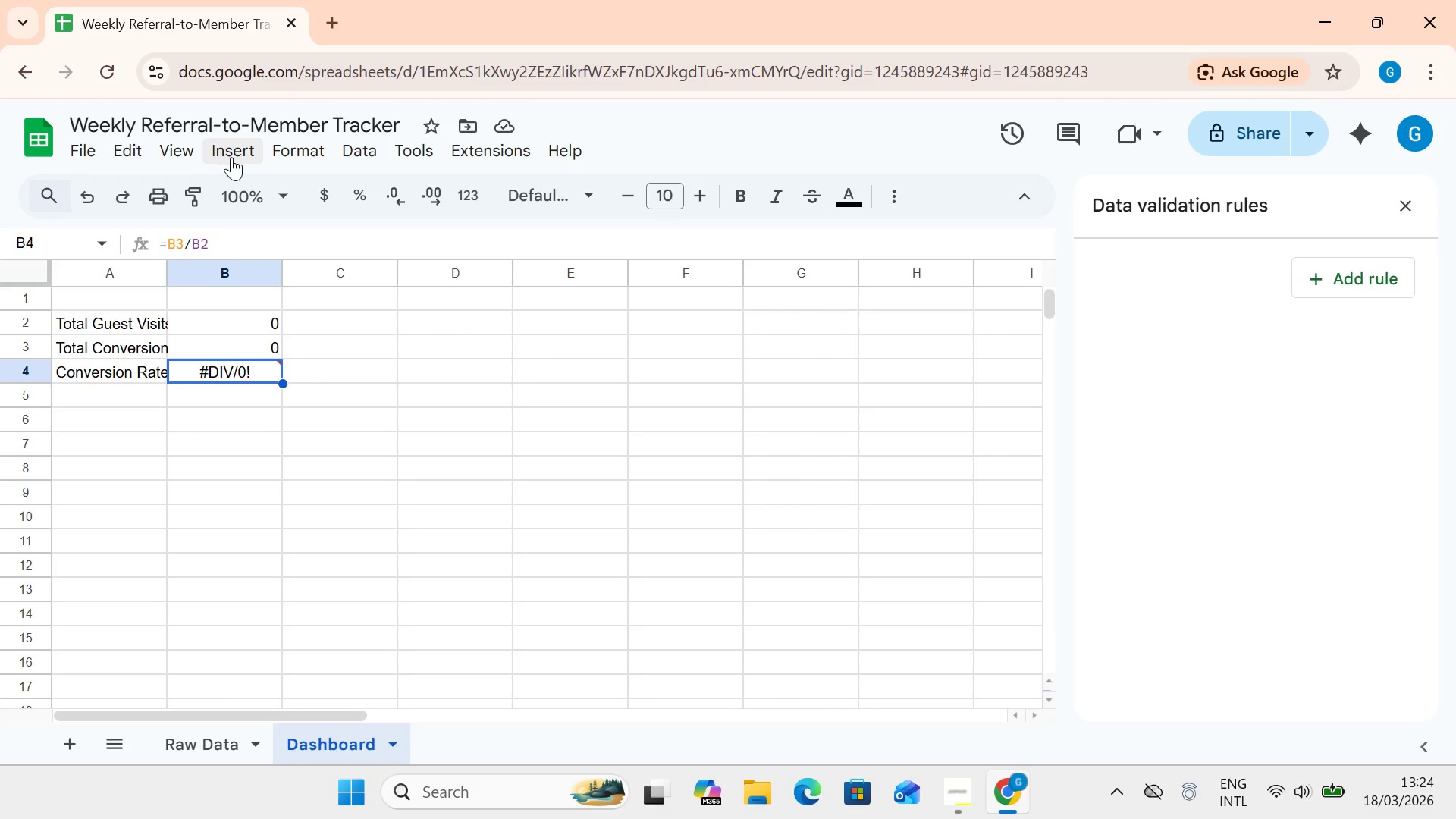 
left_click([283, 155])
 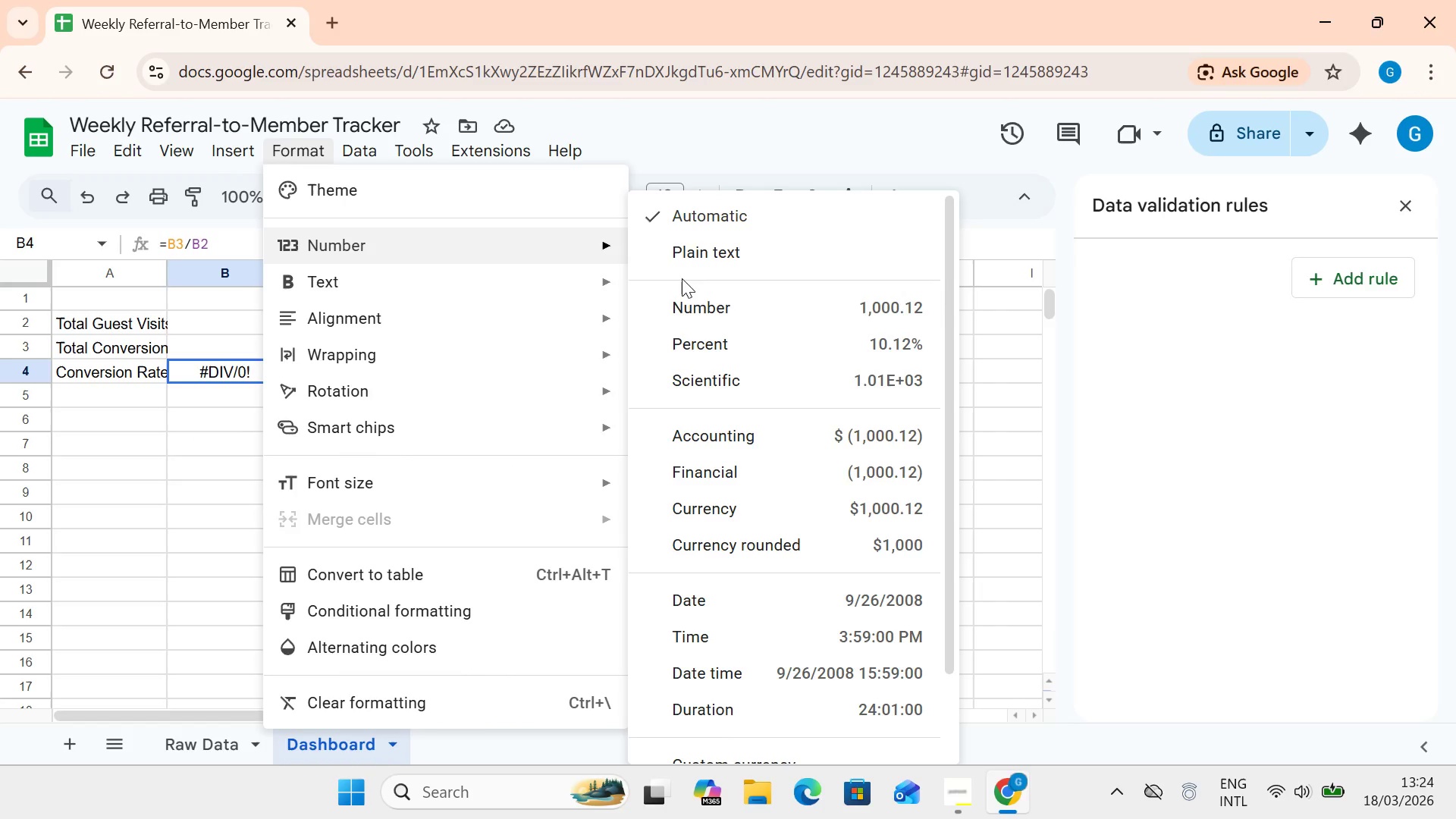 
left_click([704, 343])
 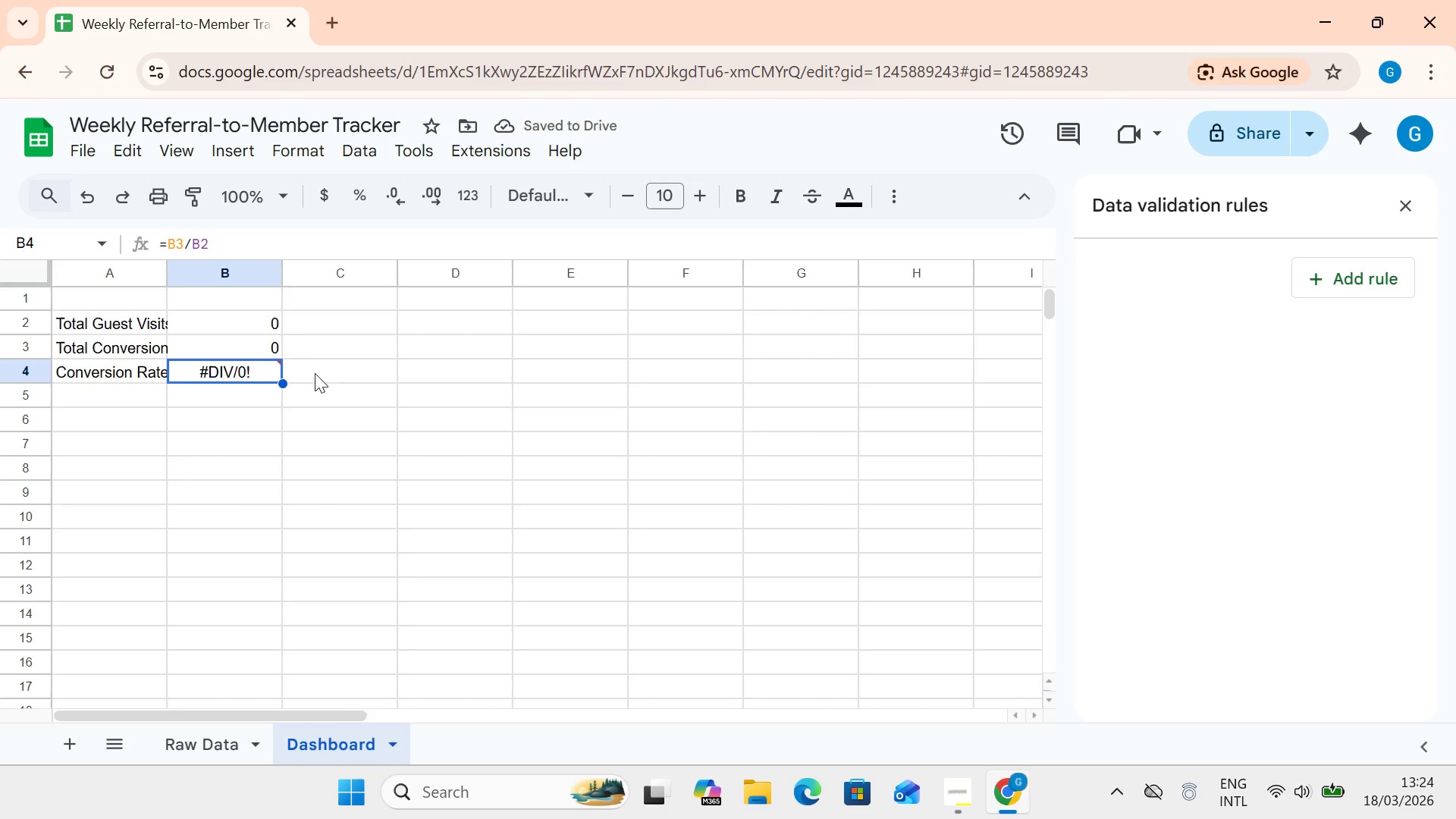 
left_click([248, 367])
 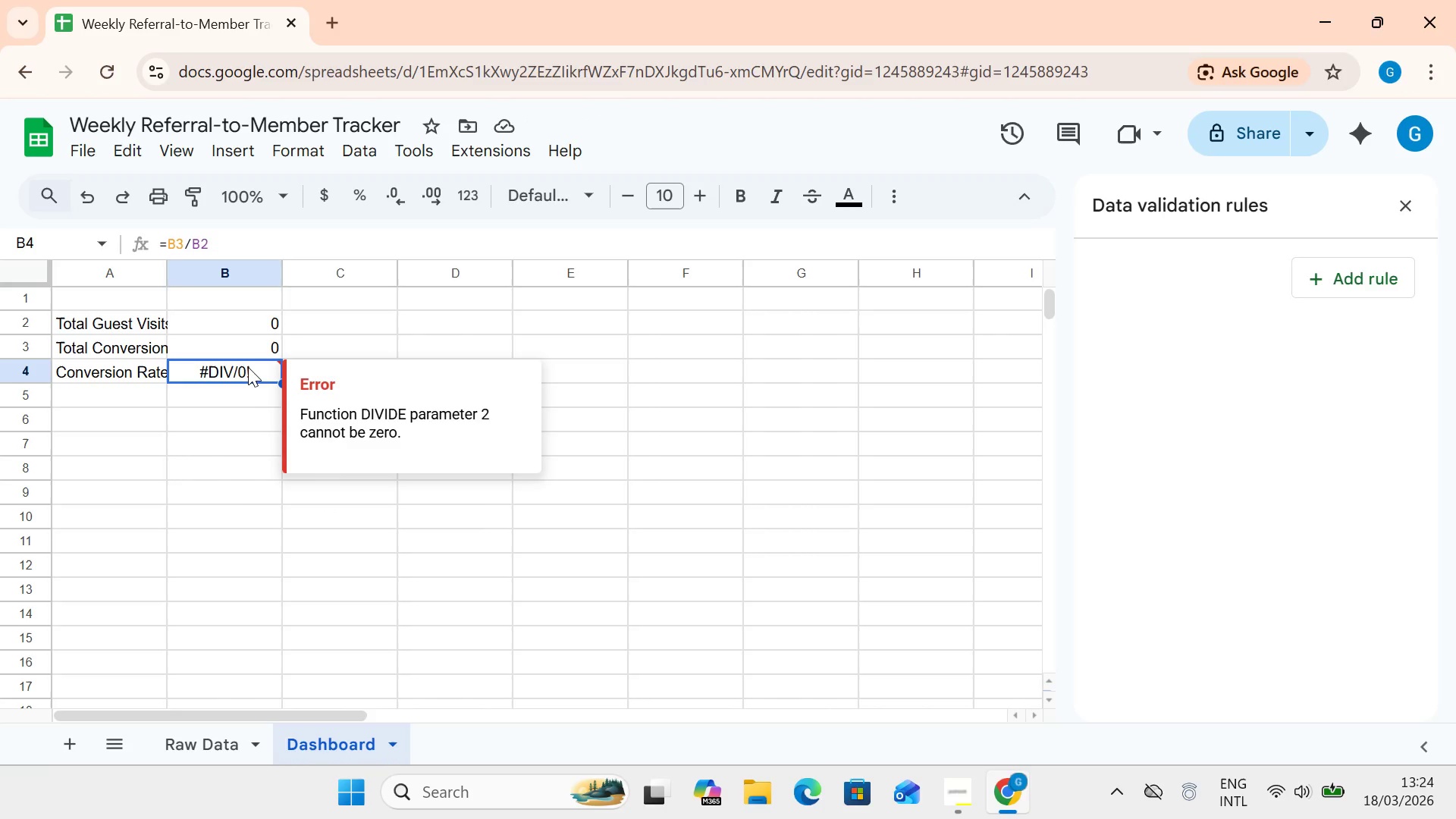 
double_click([248, 367])
 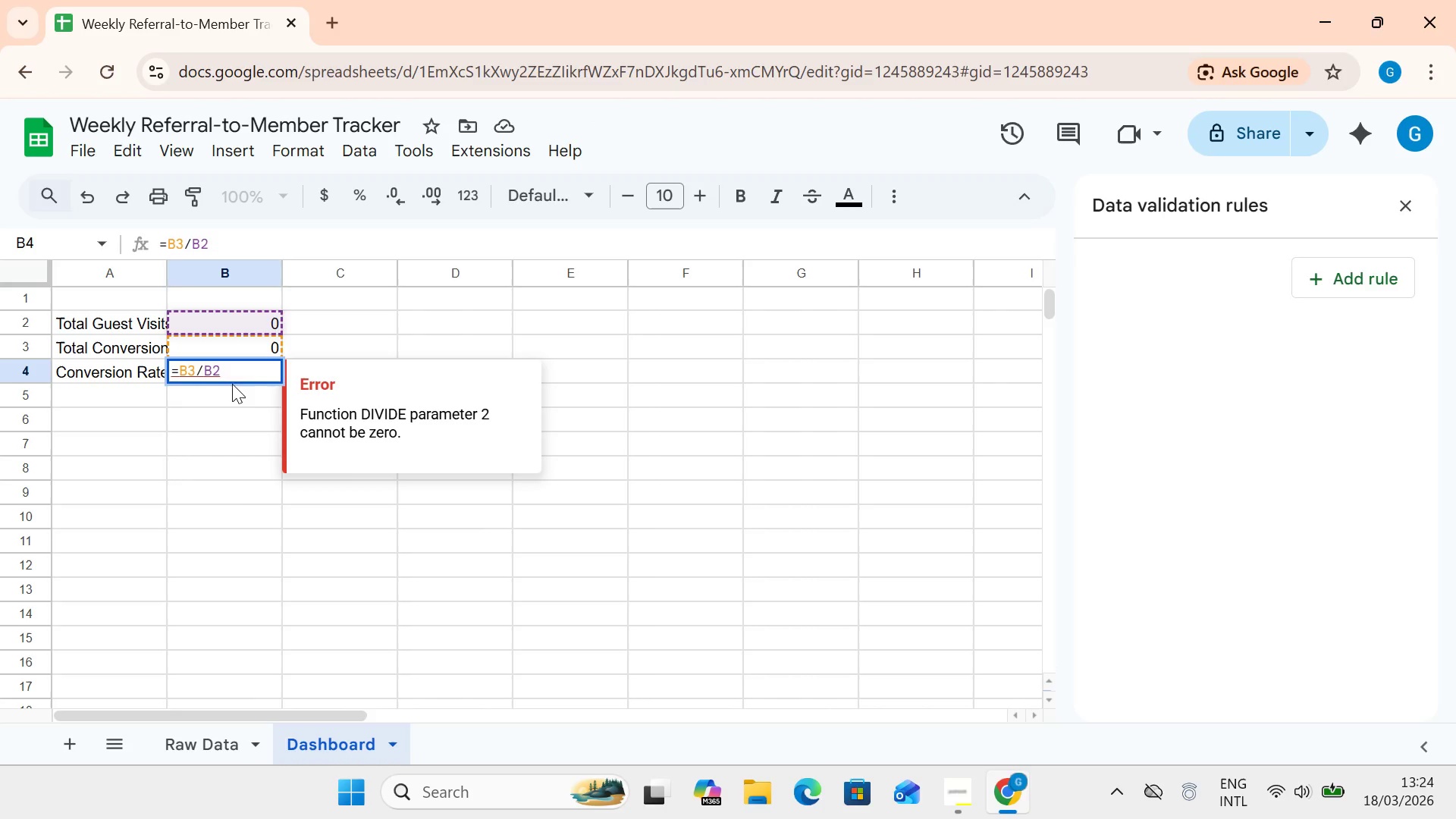 
wait(8.98)
 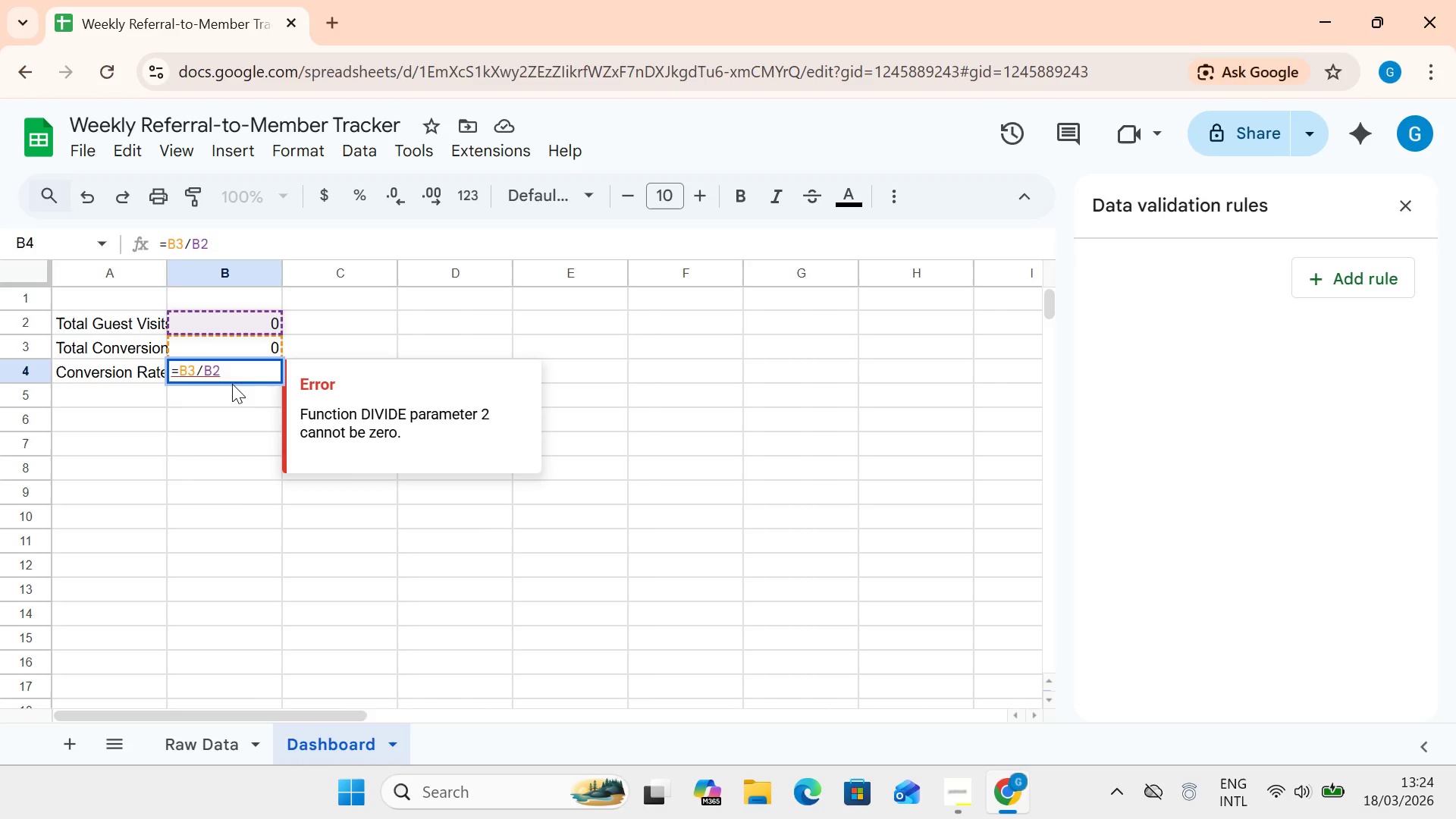 
left_click([314, 352])
 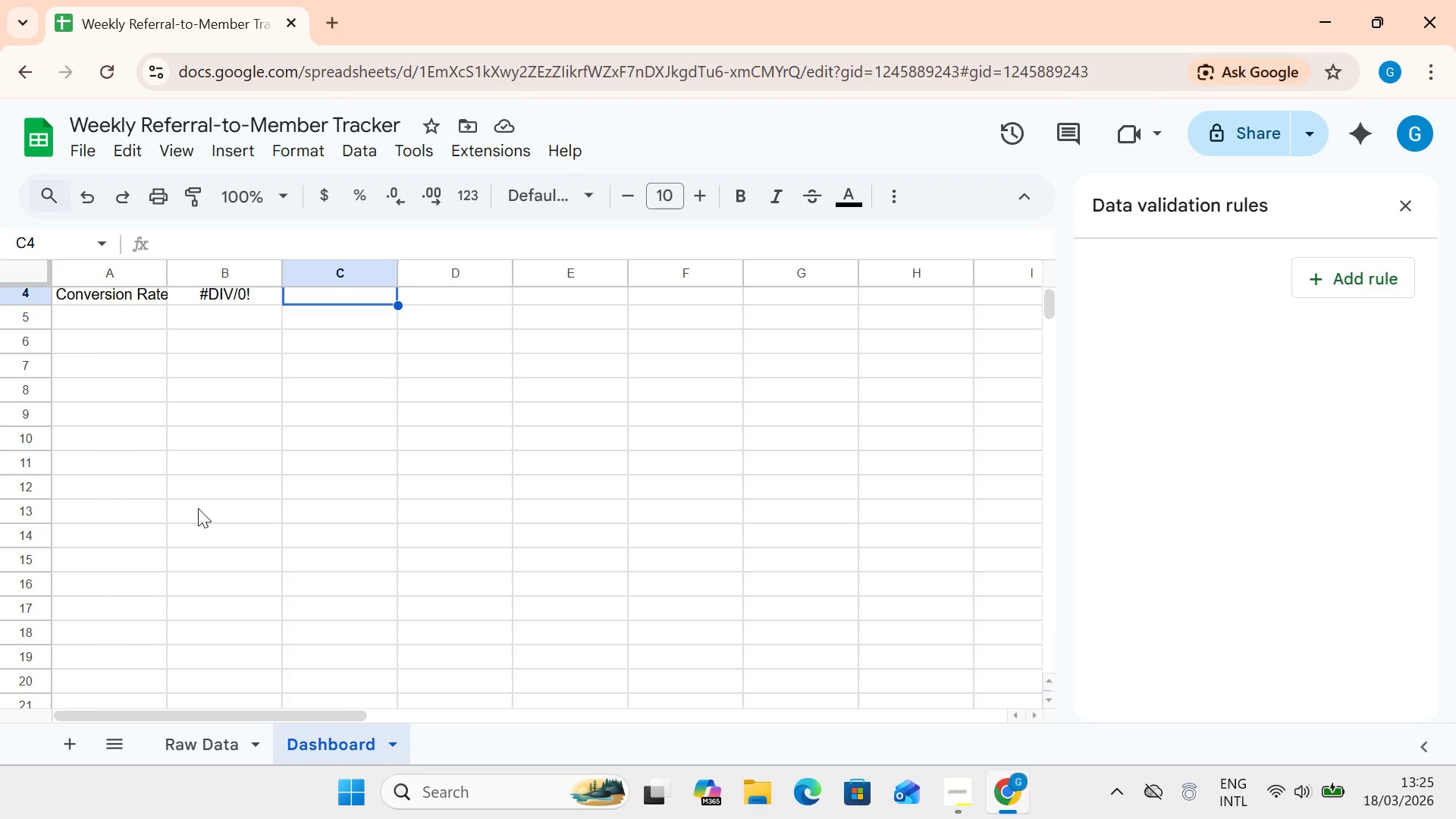 
wait(15.08)
 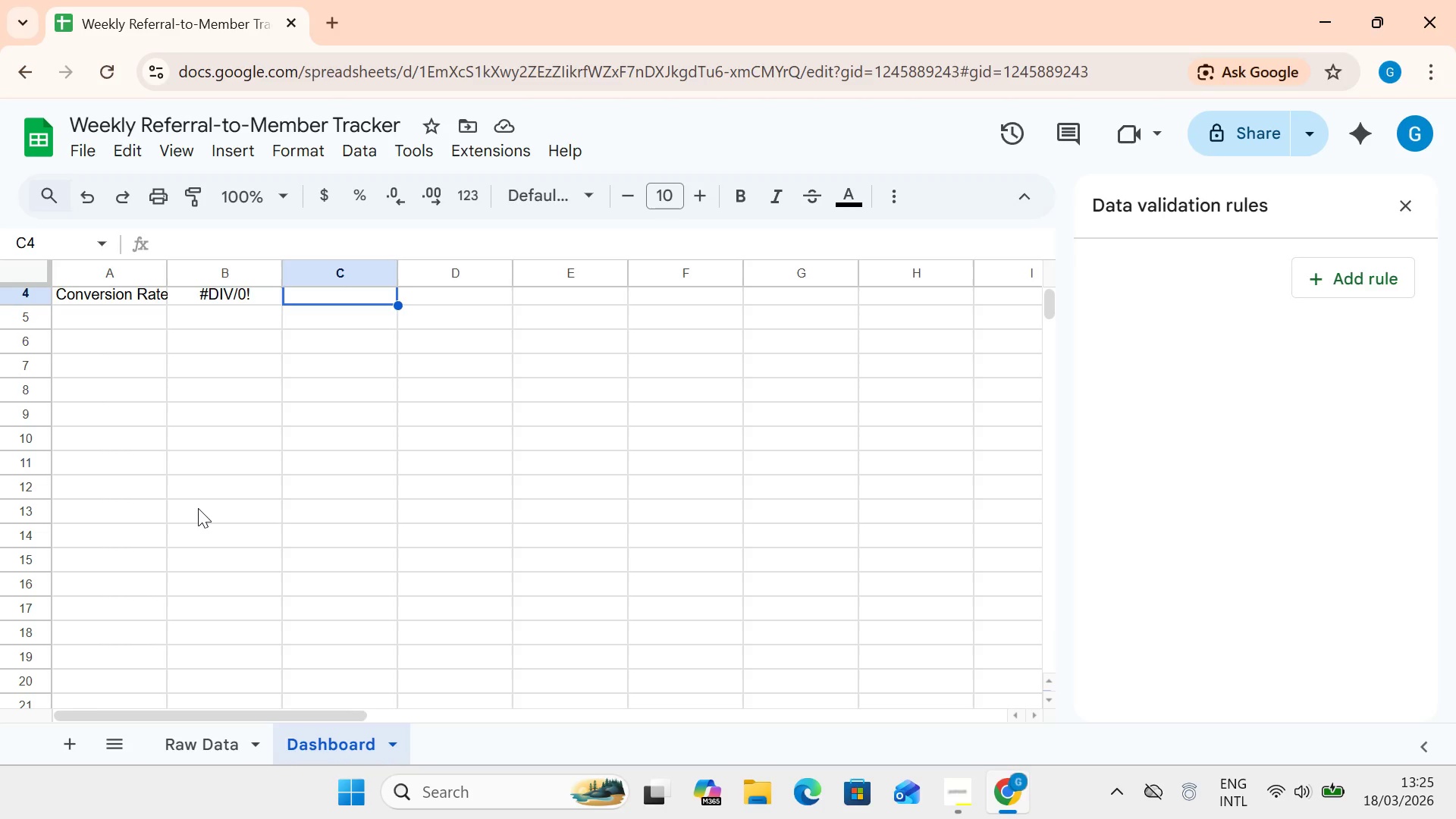 
double_click([91, 364])
 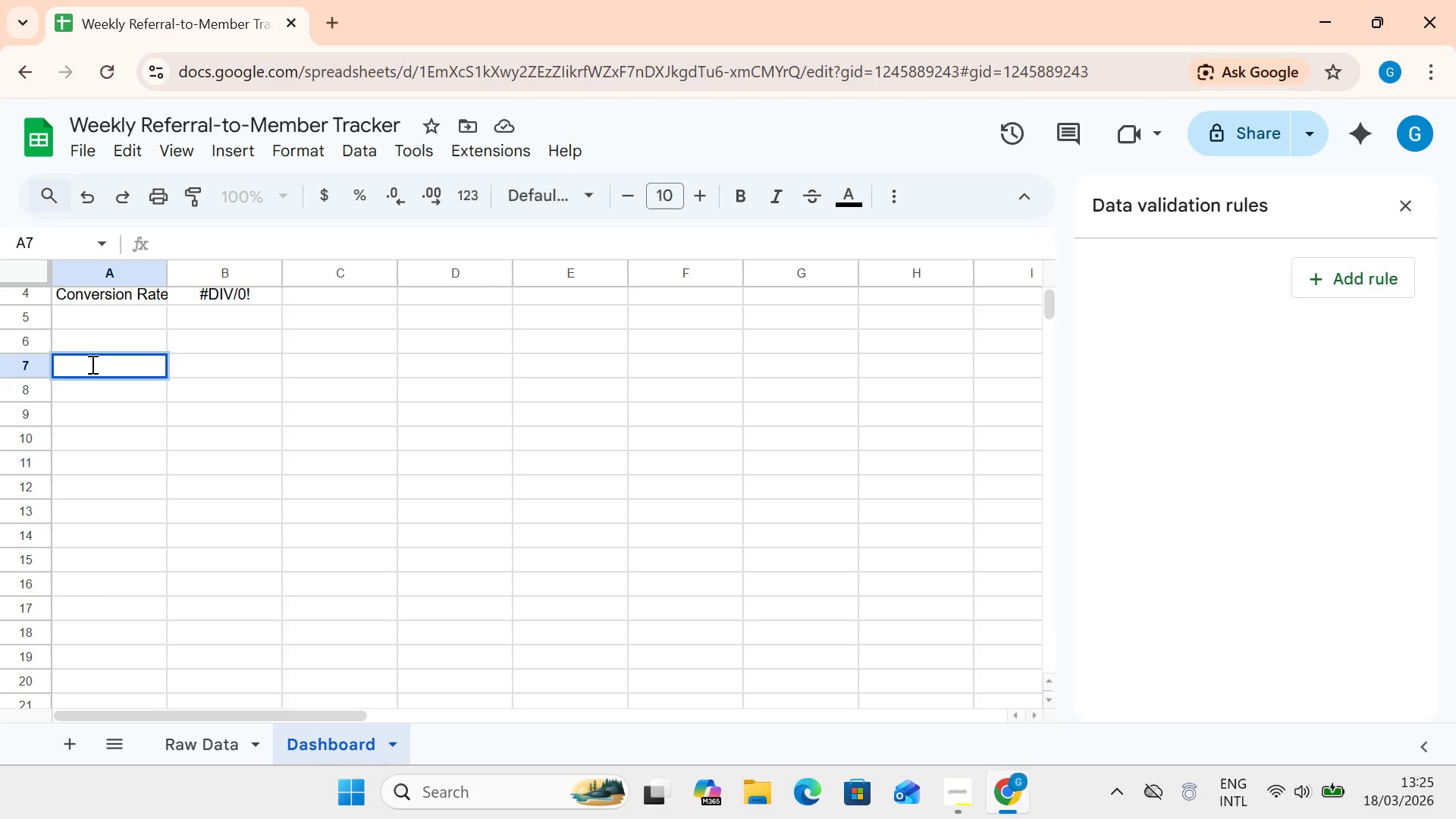 
triple_click([91, 364])
 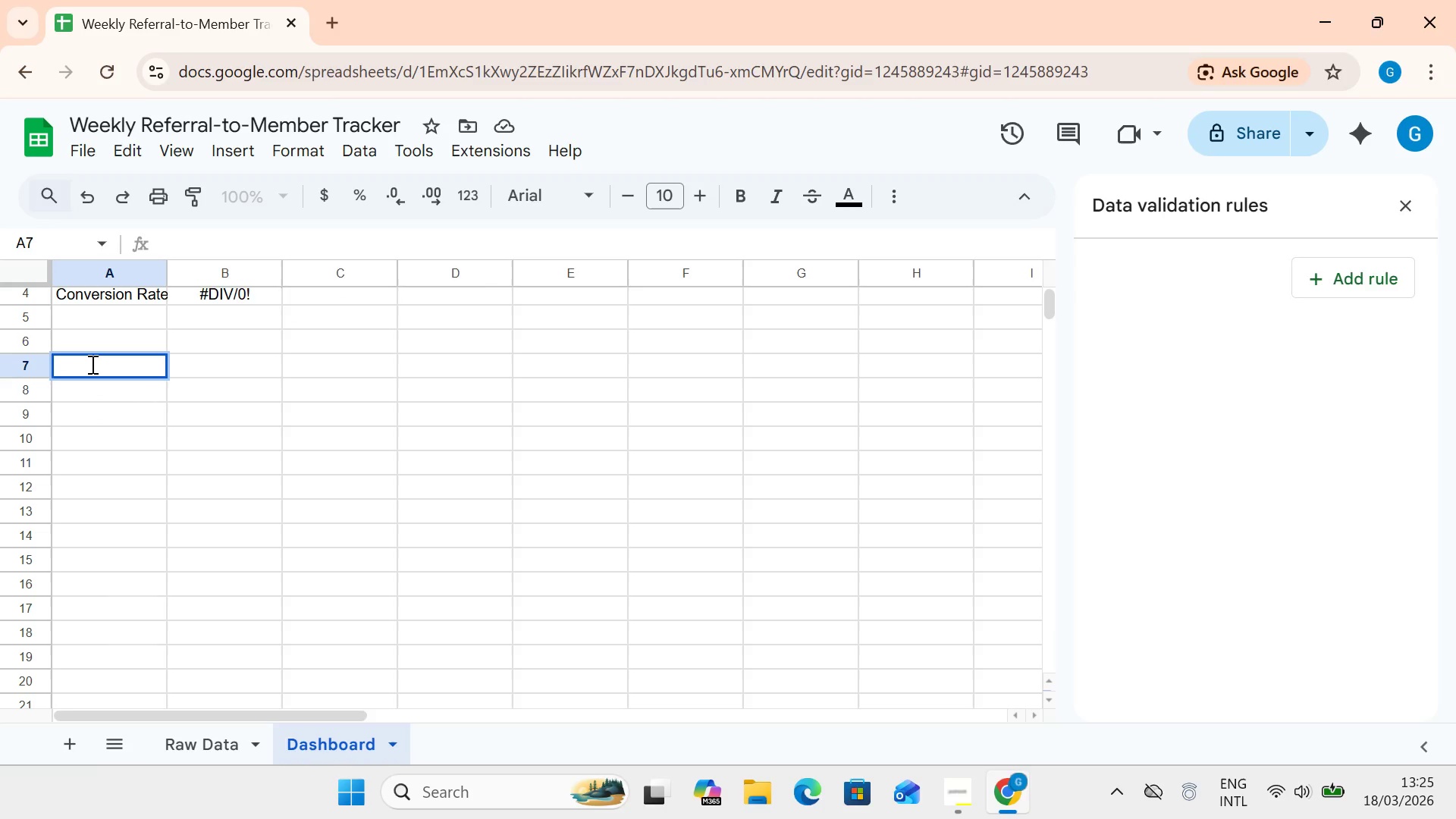 
type(Class Type)
 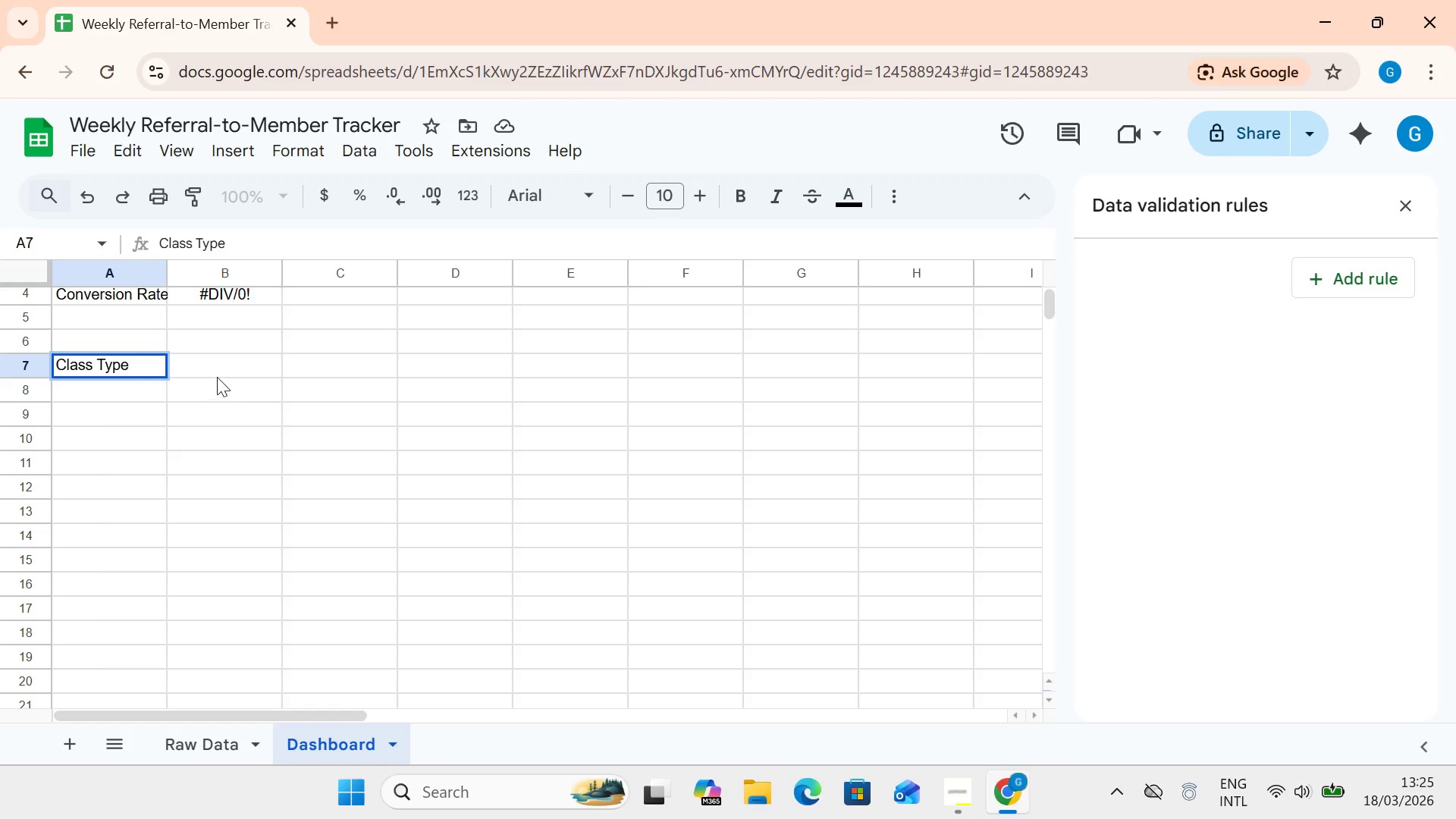 
wait(5.28)
 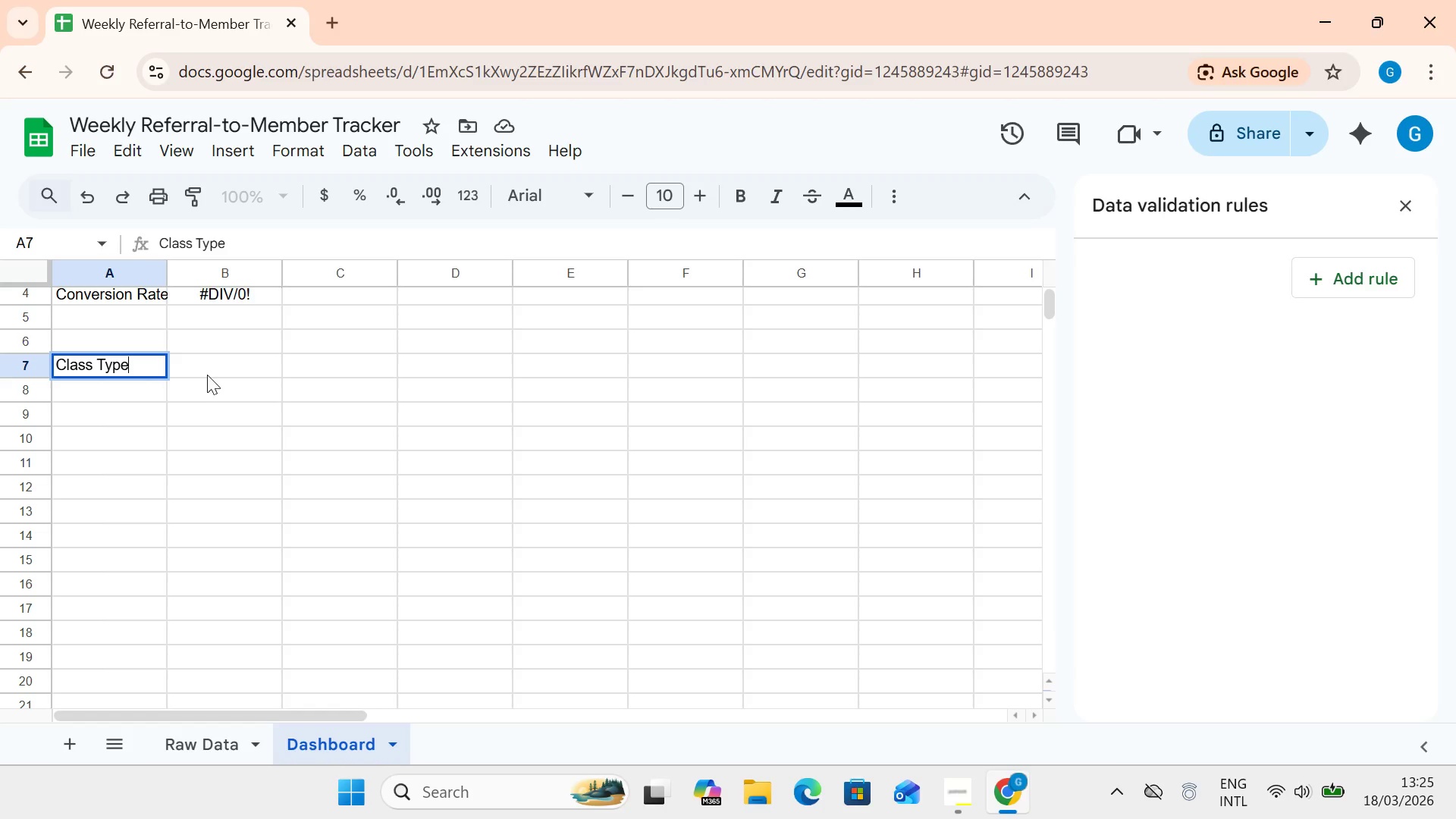 
left_click([208, 362])
 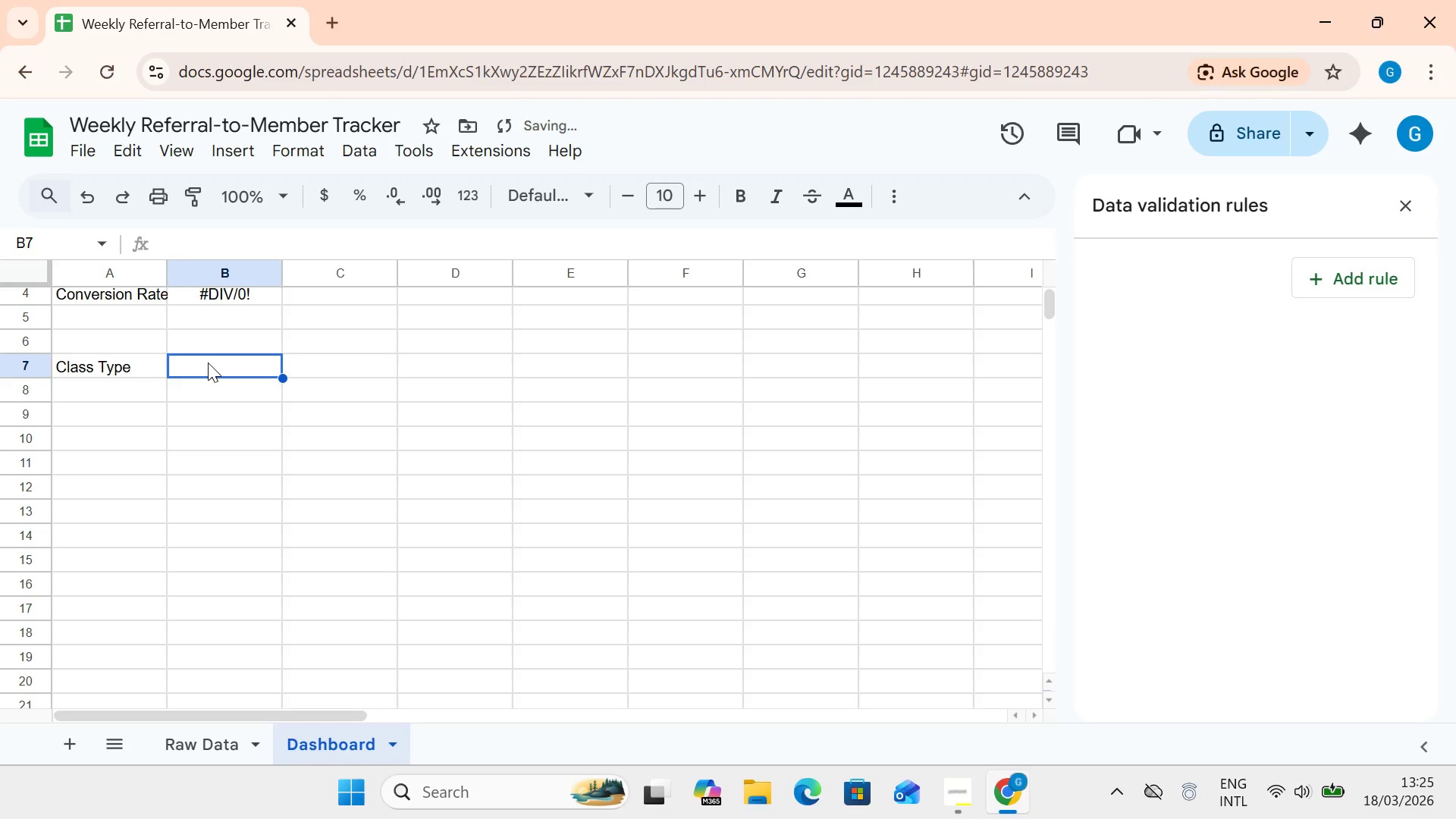 
double_click([208, 362])
 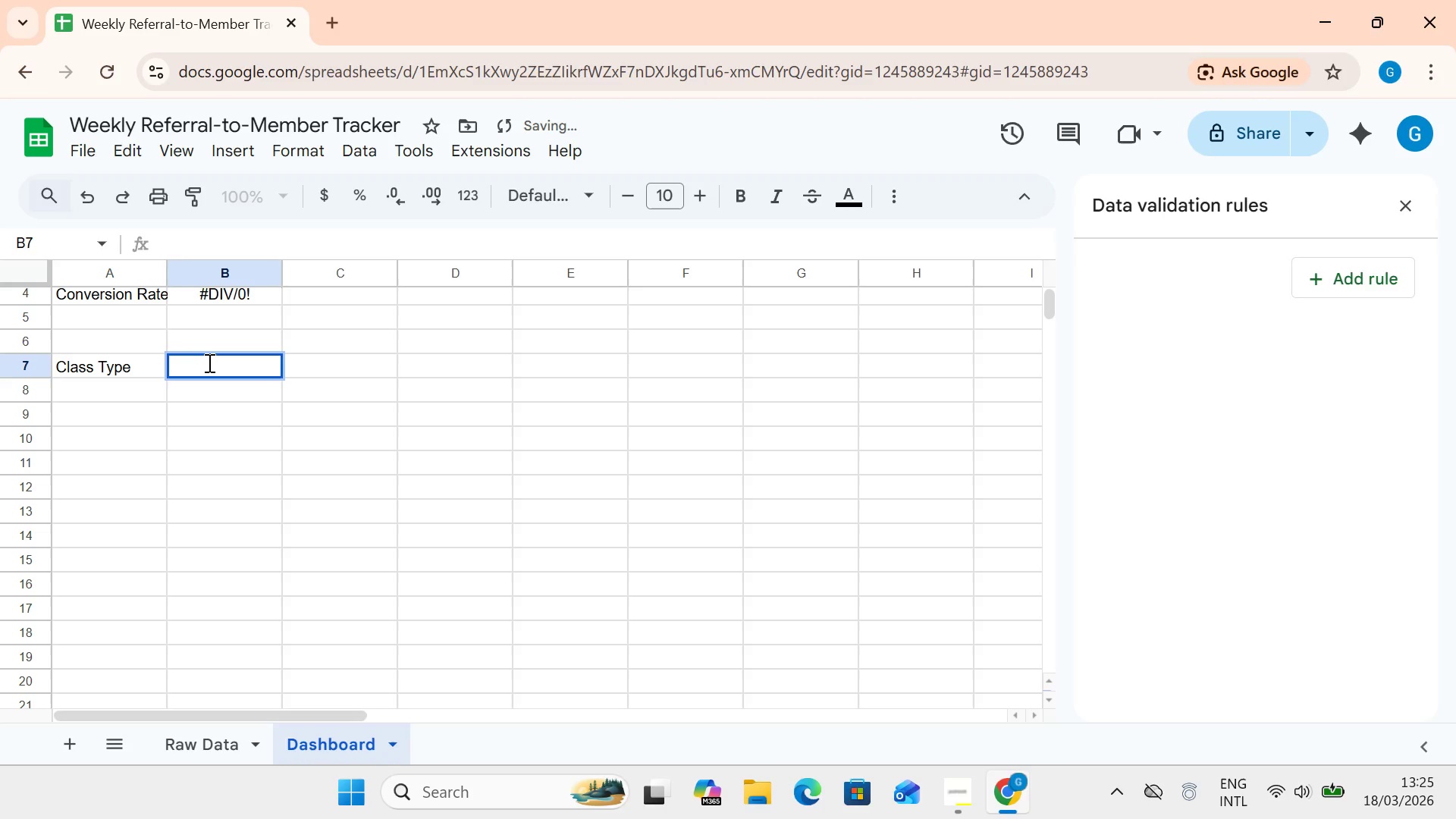 
type(Conversion Rt)
key(Backspace)
type(ate)
 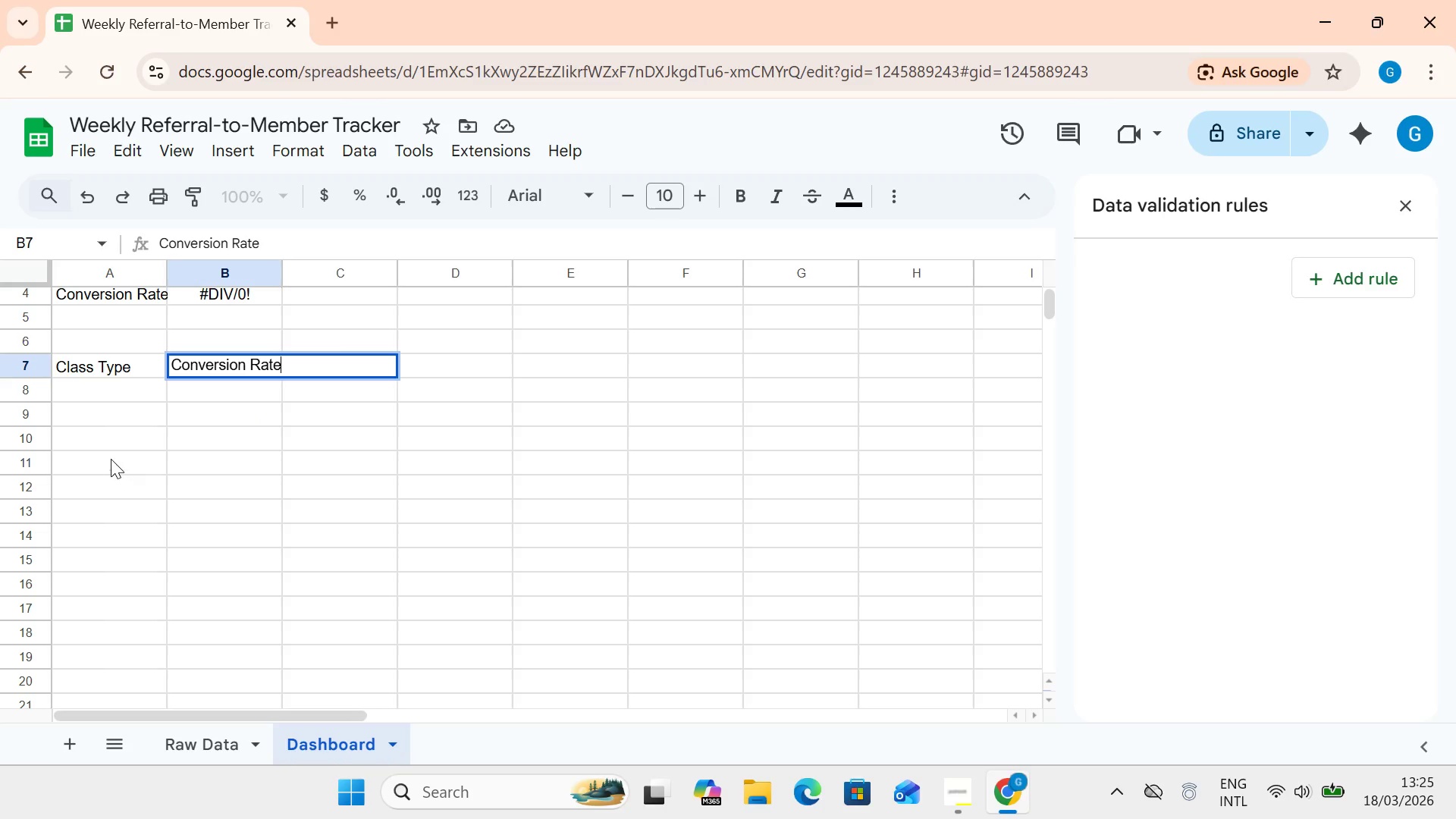 
left_click([77, 383])
 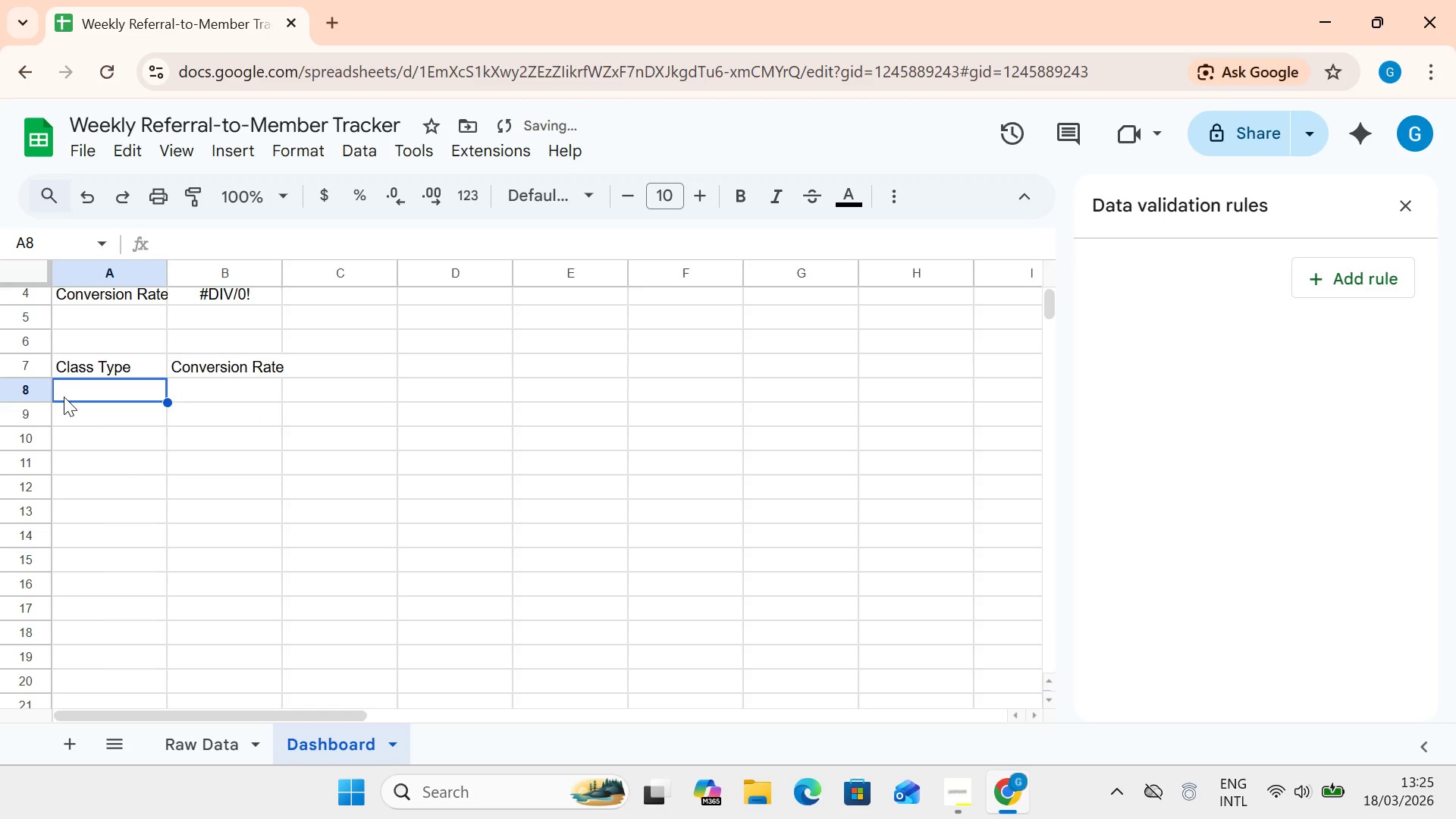 
double_click([64, 397])
 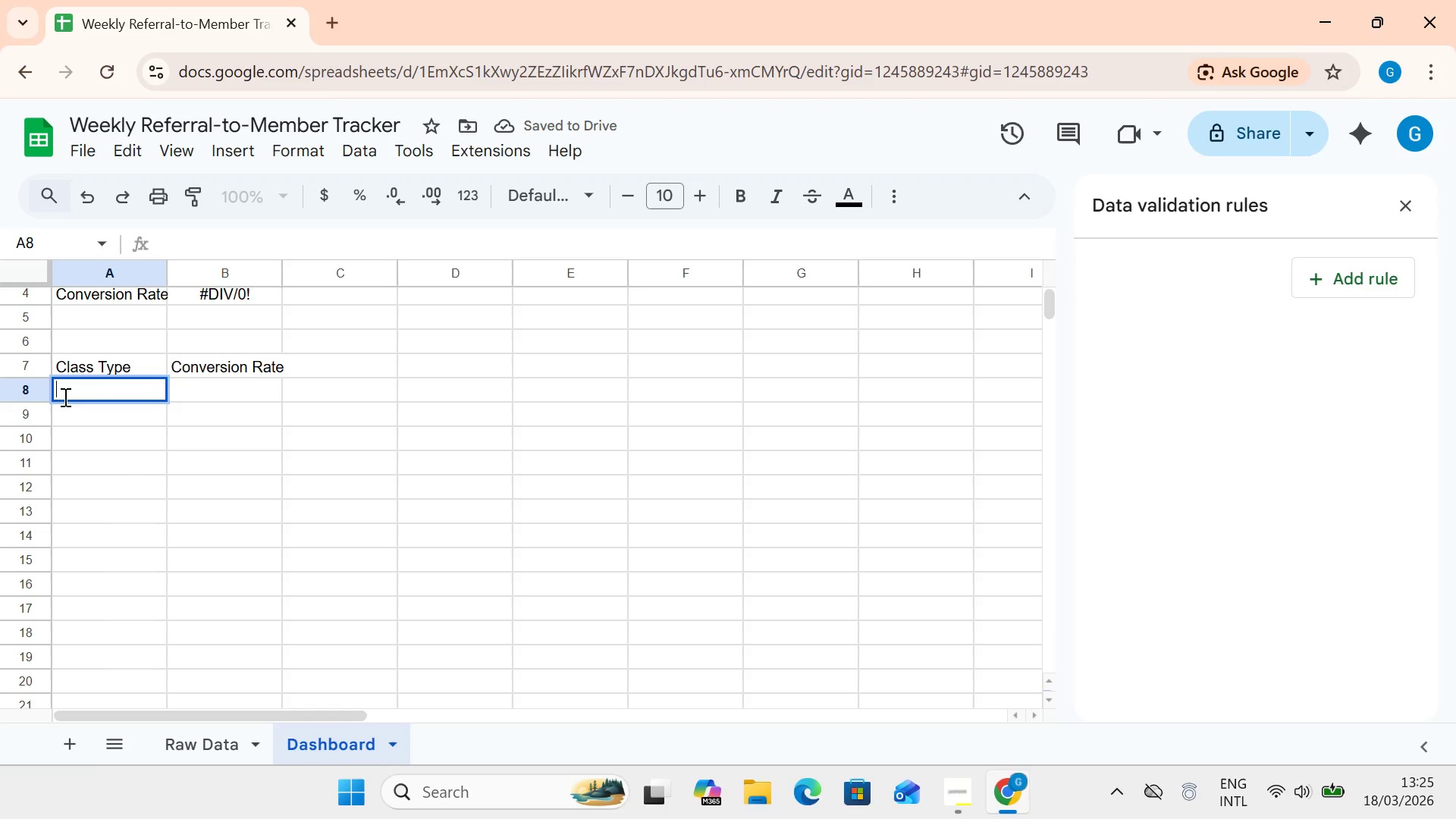 
type(RE)
key(Backspace)
type(former Pilates)
 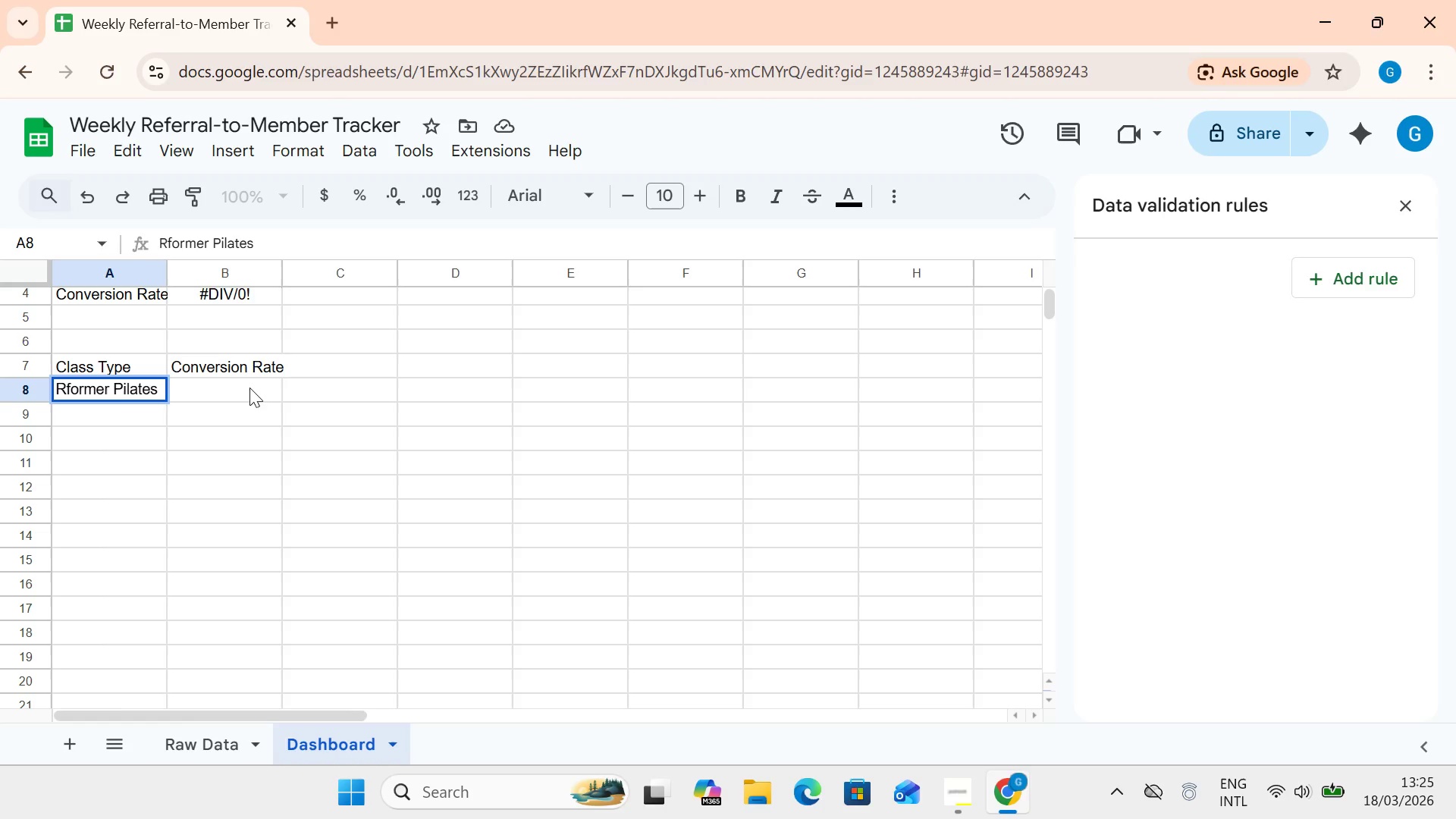 
double_click([233, 388])
 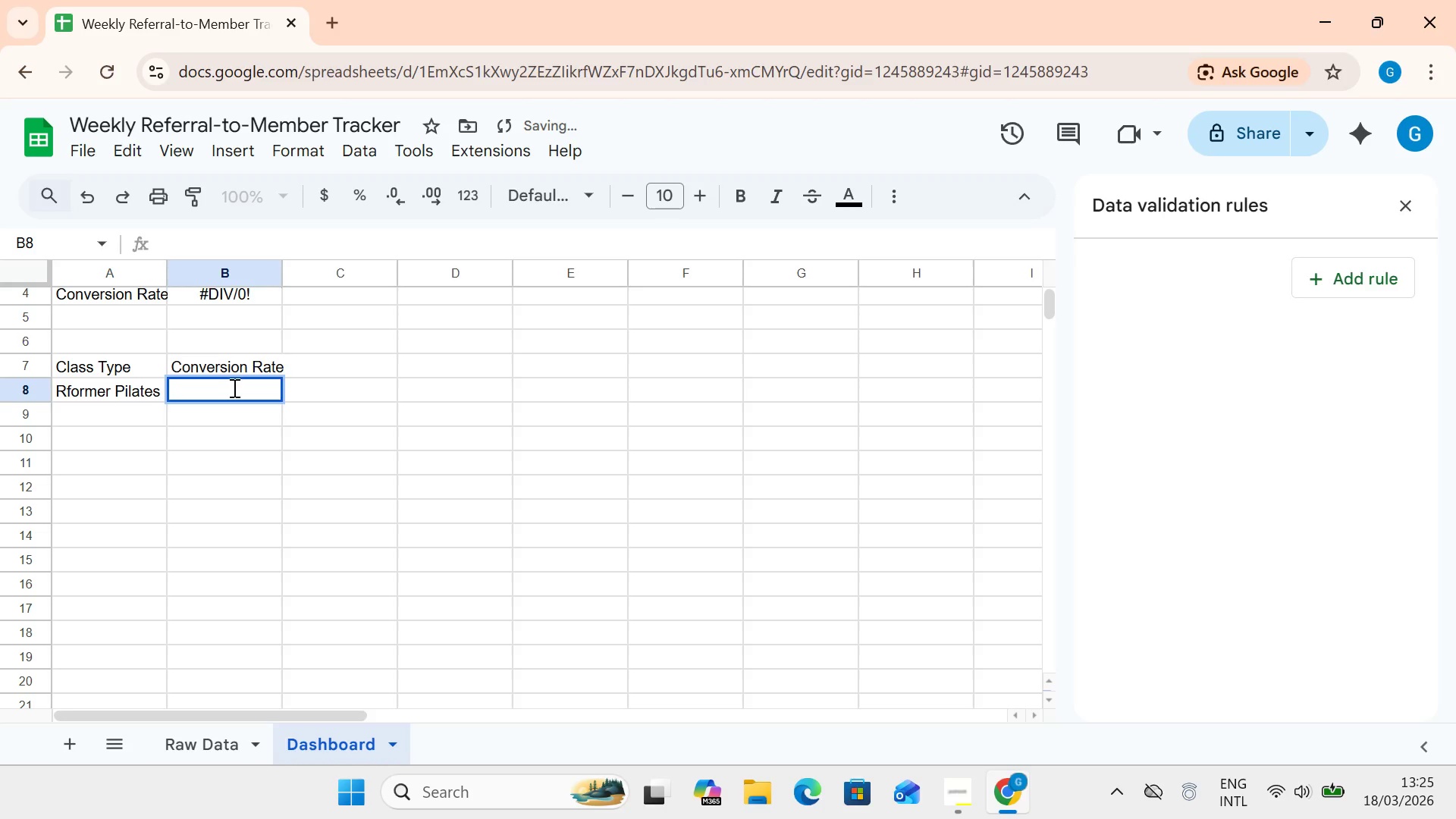 
type(Hot Yoga)
 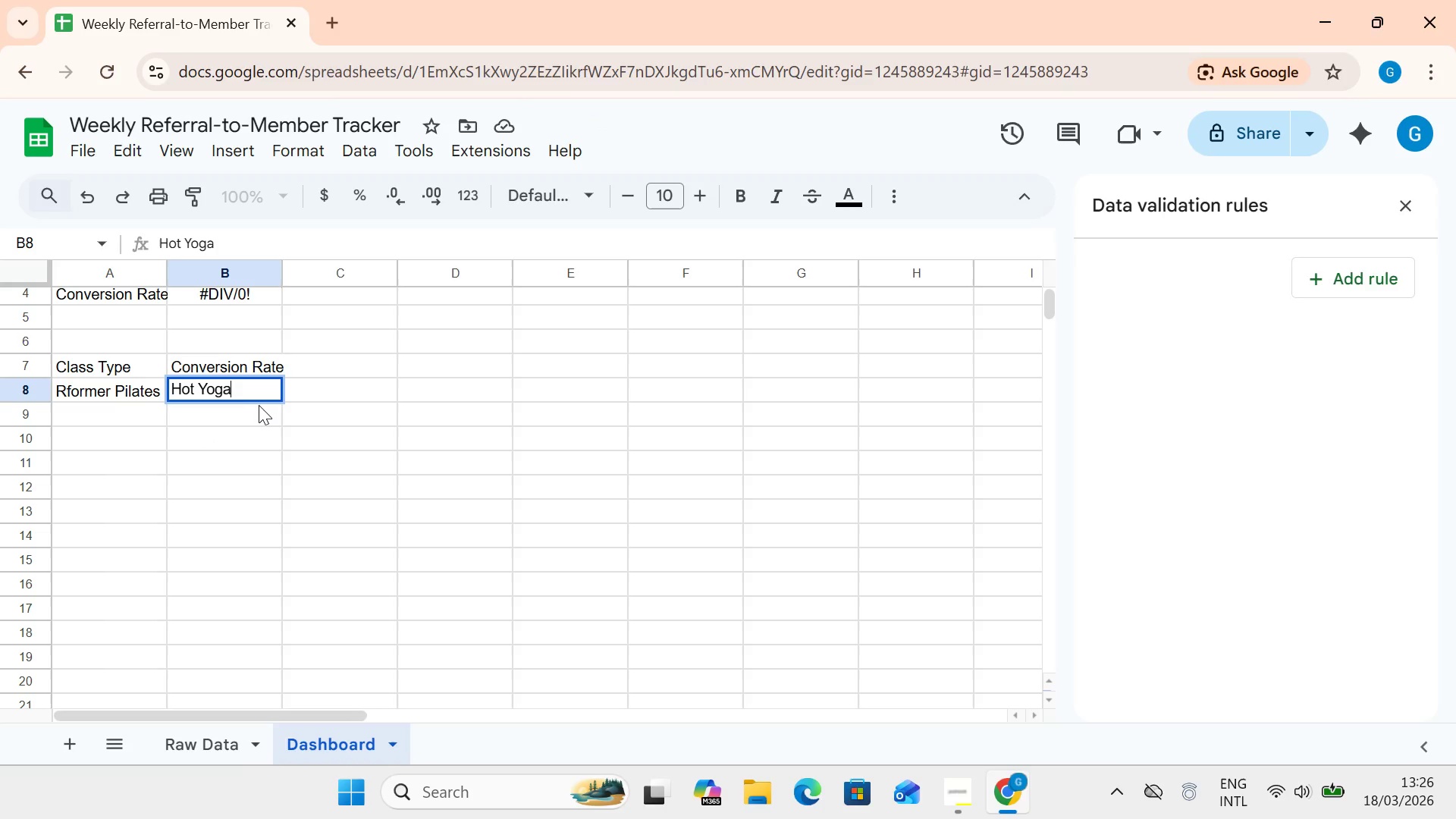 
key(Backspace)
 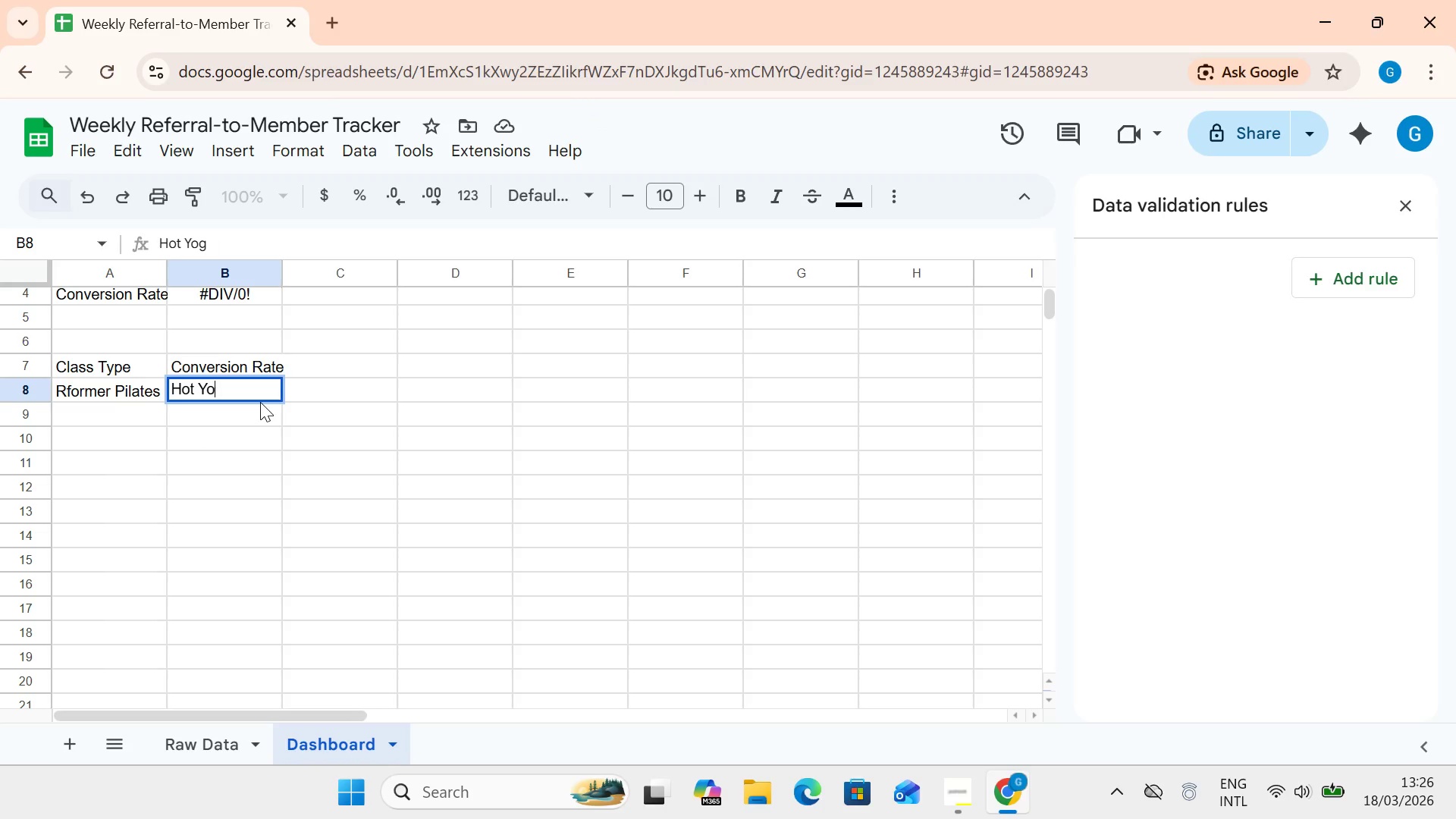 
key(Backspace)
 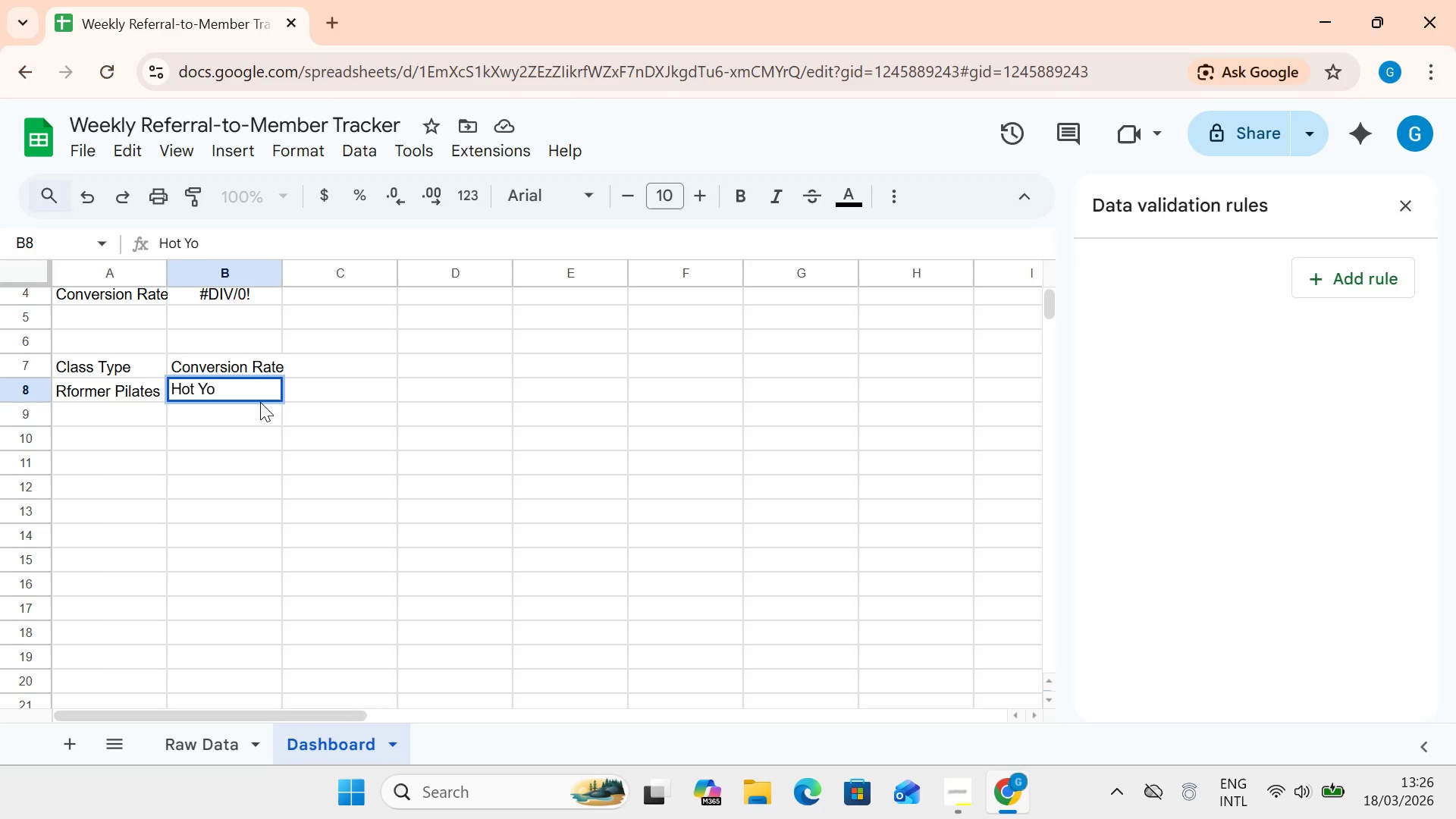 
key(Backspace)
 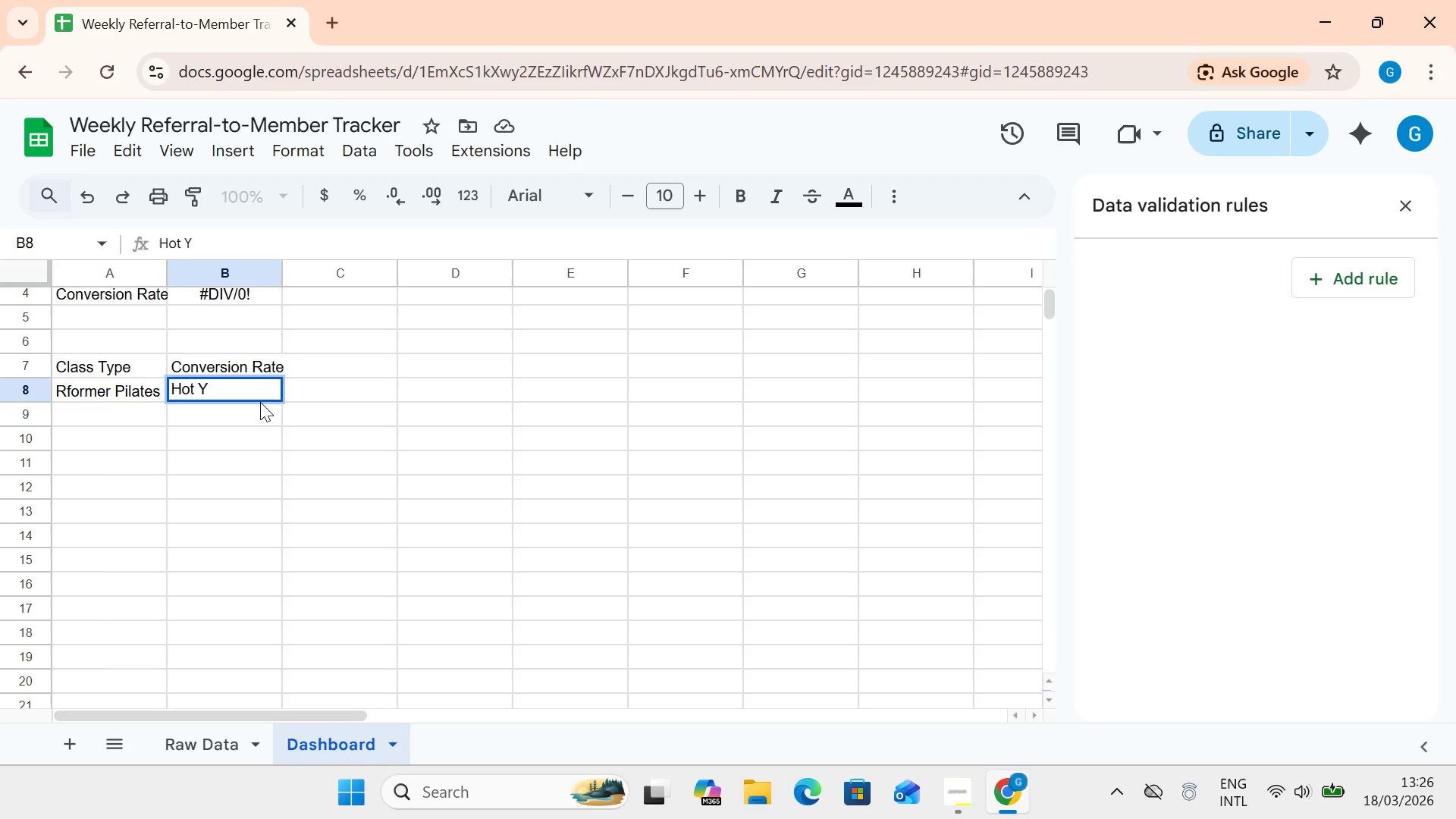 
key(Backspace)
 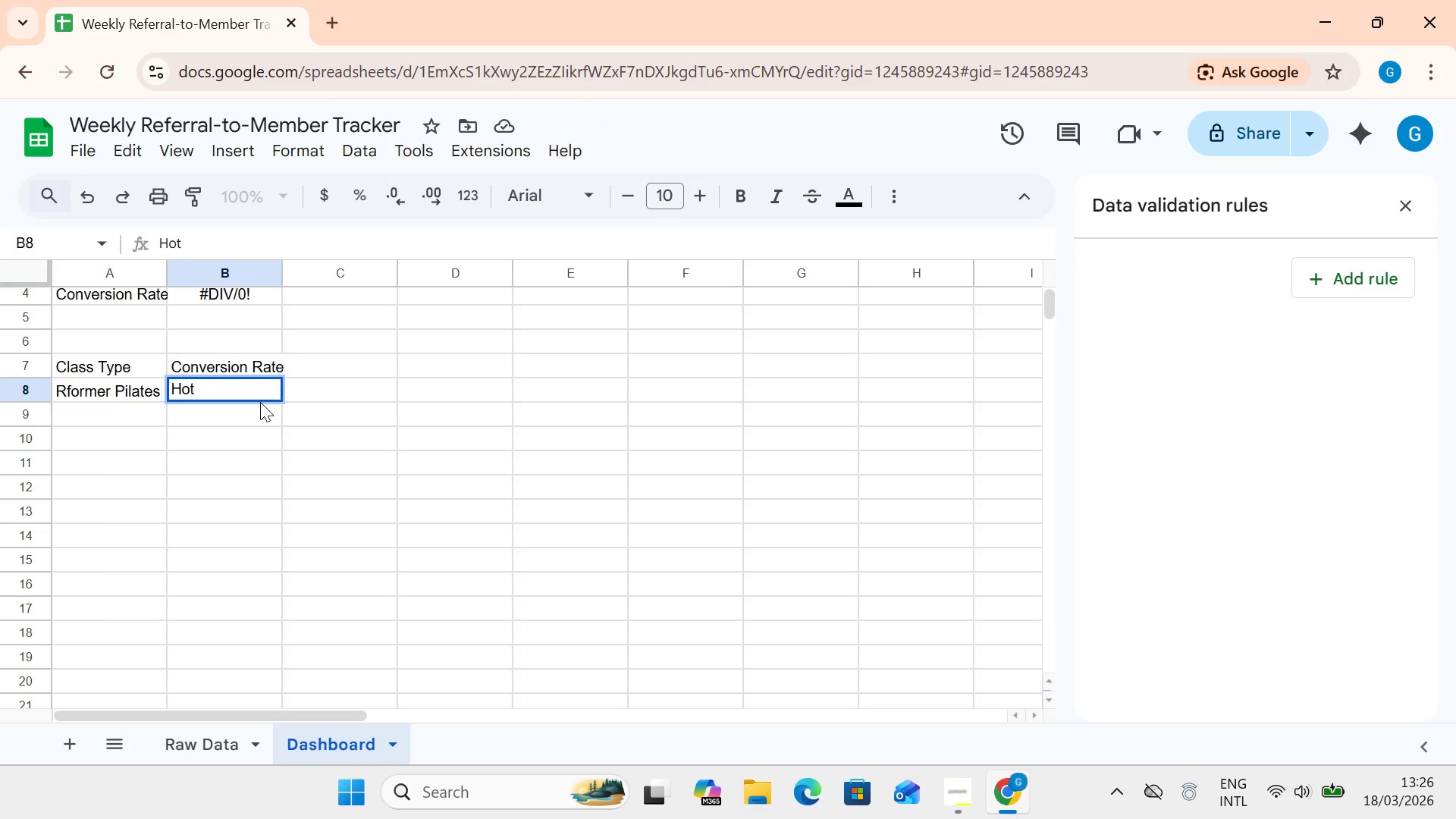 
key(Backspace)
 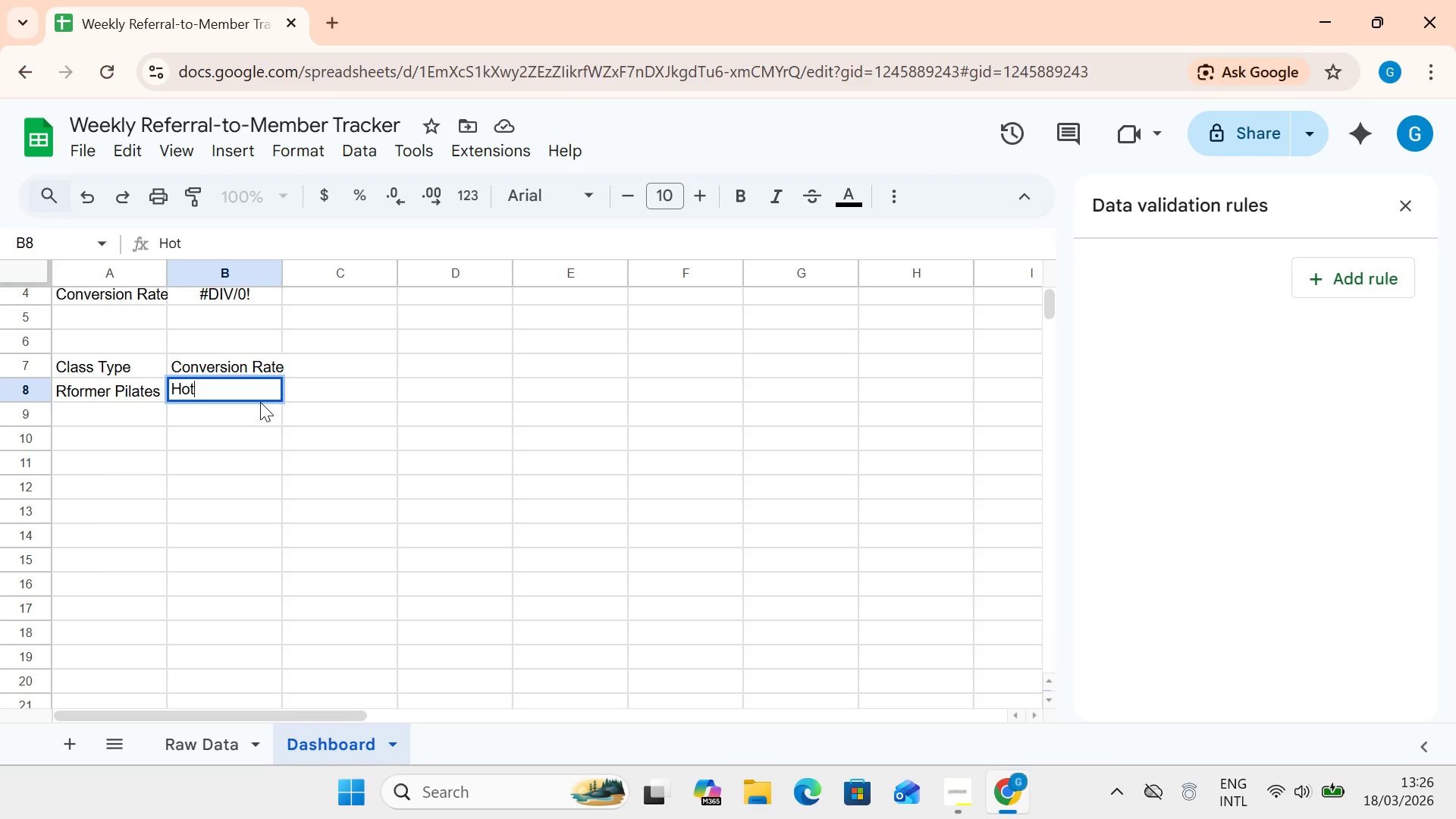 
key(Backspace)
 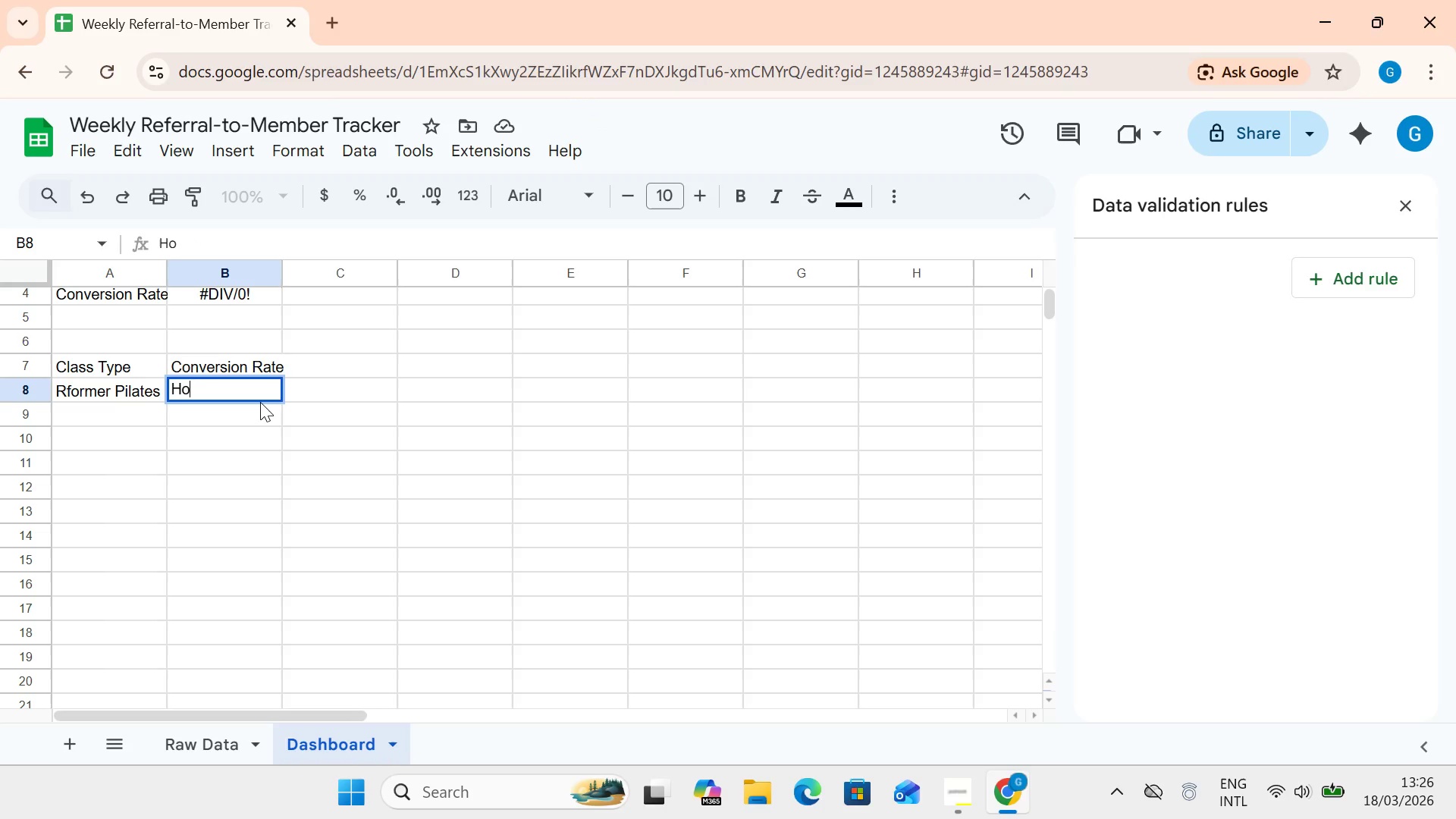 
key(Backspace)
 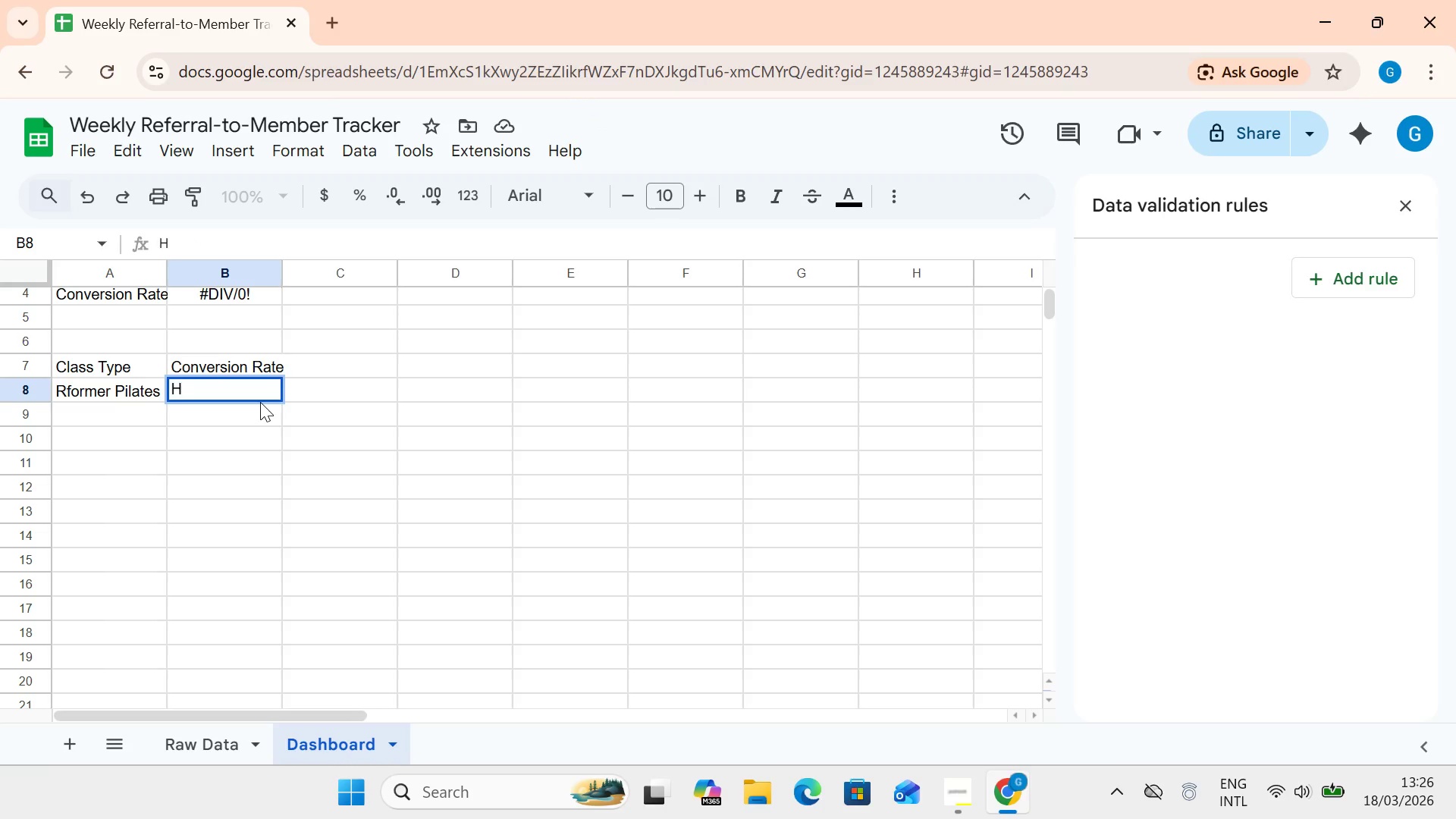 
key(Backspace)
 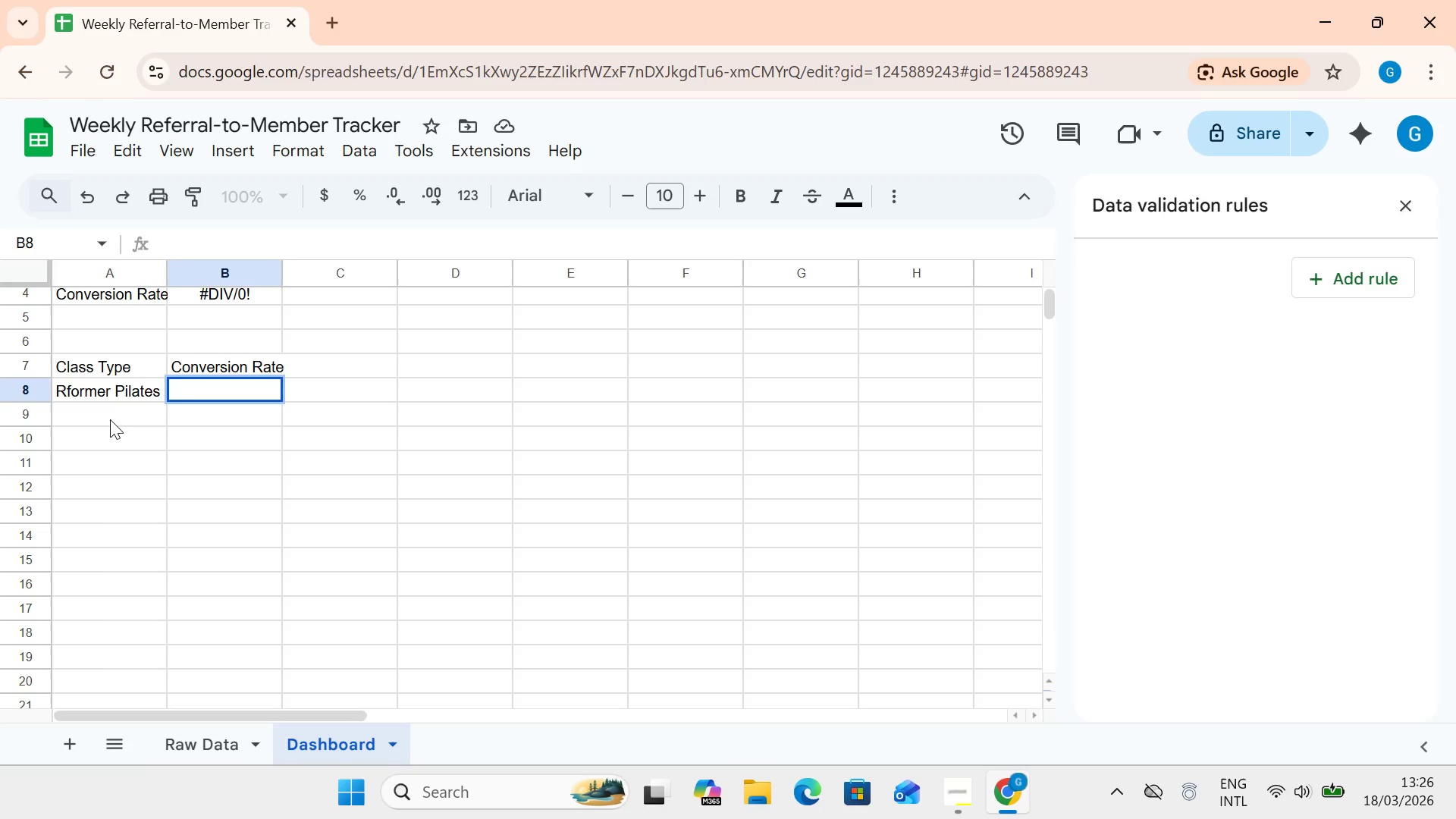 
double_click([109, 417])
 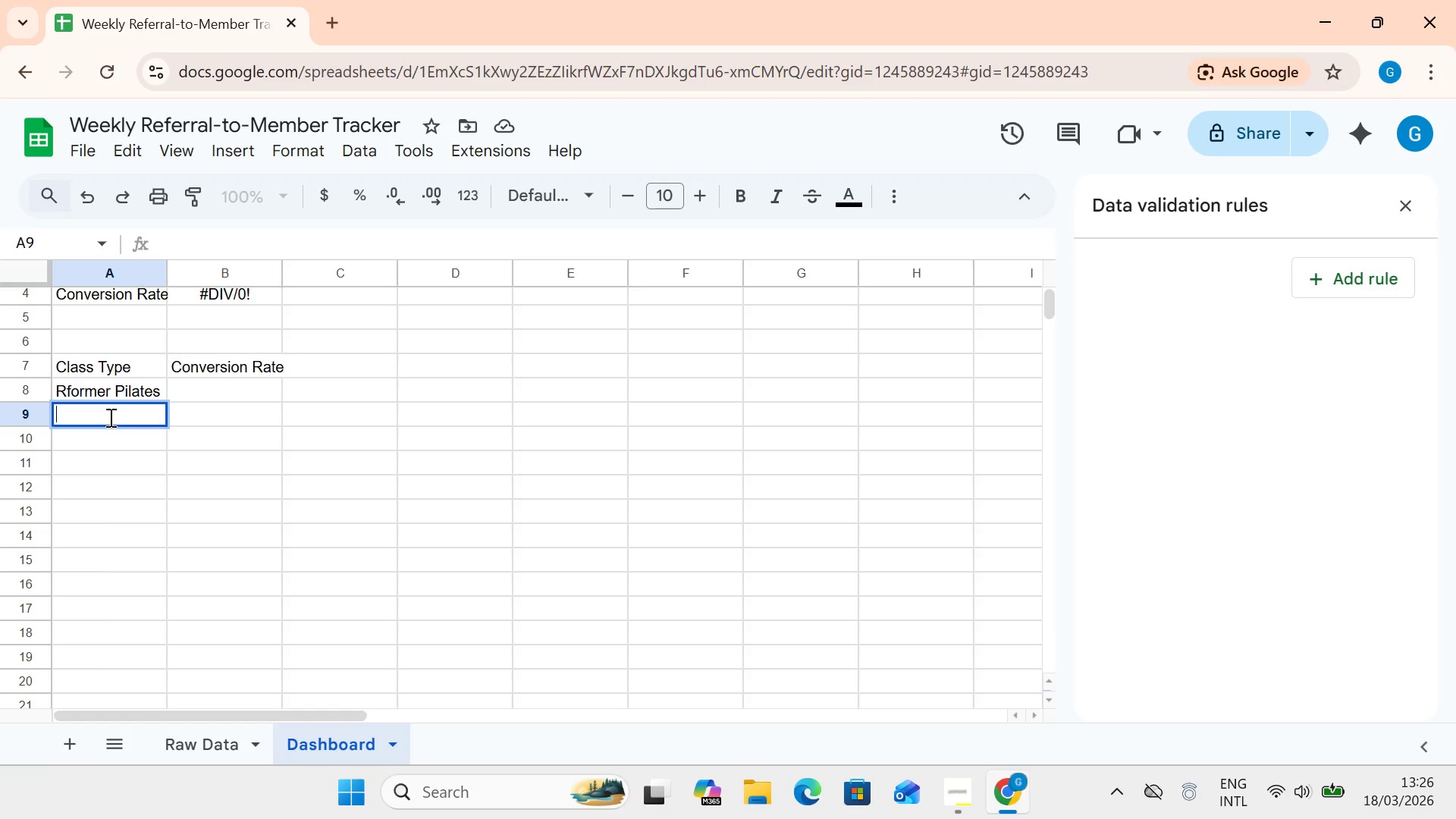 
triple_click([109, 417])
 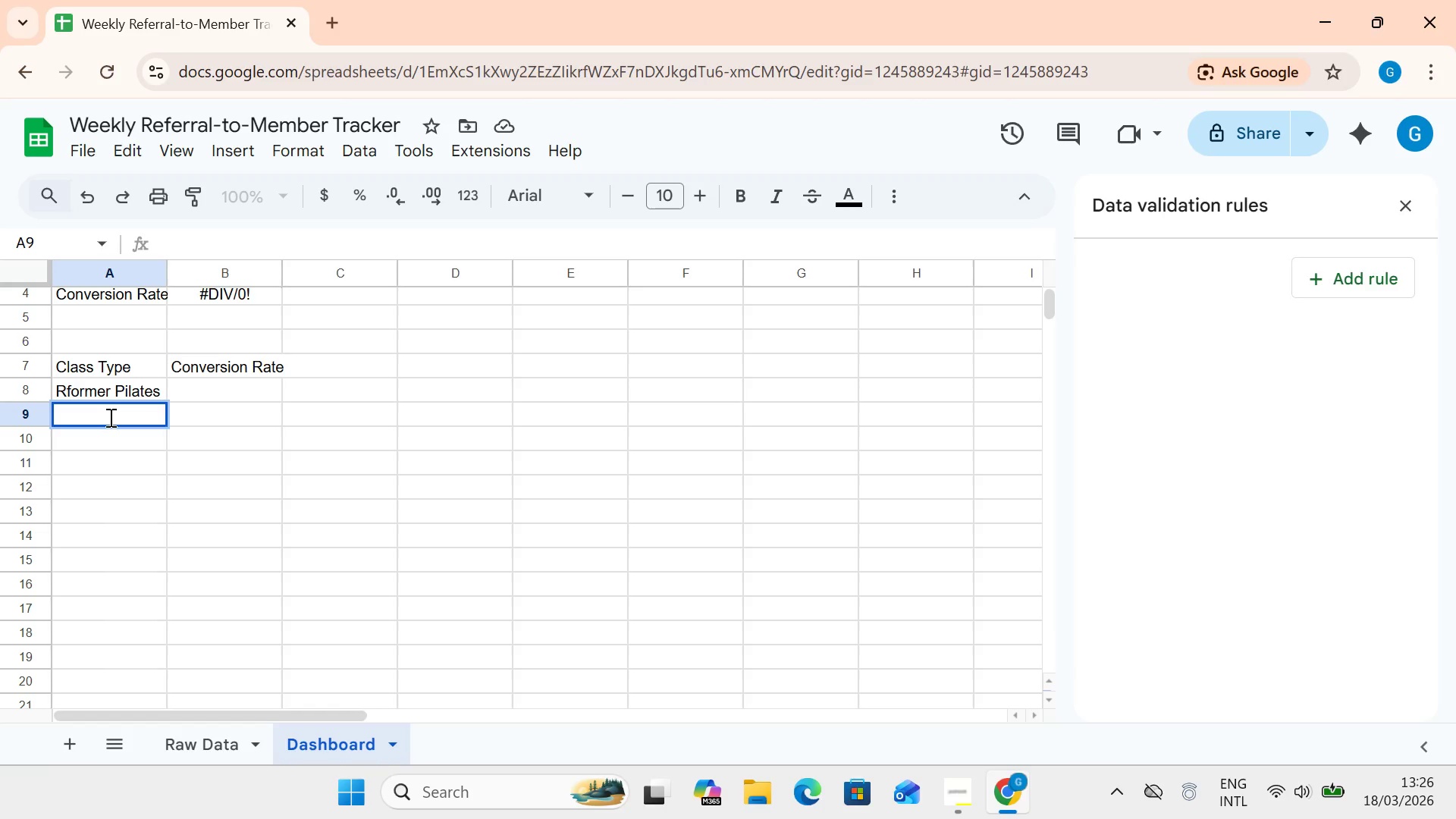 
type(Hot Yoga)
 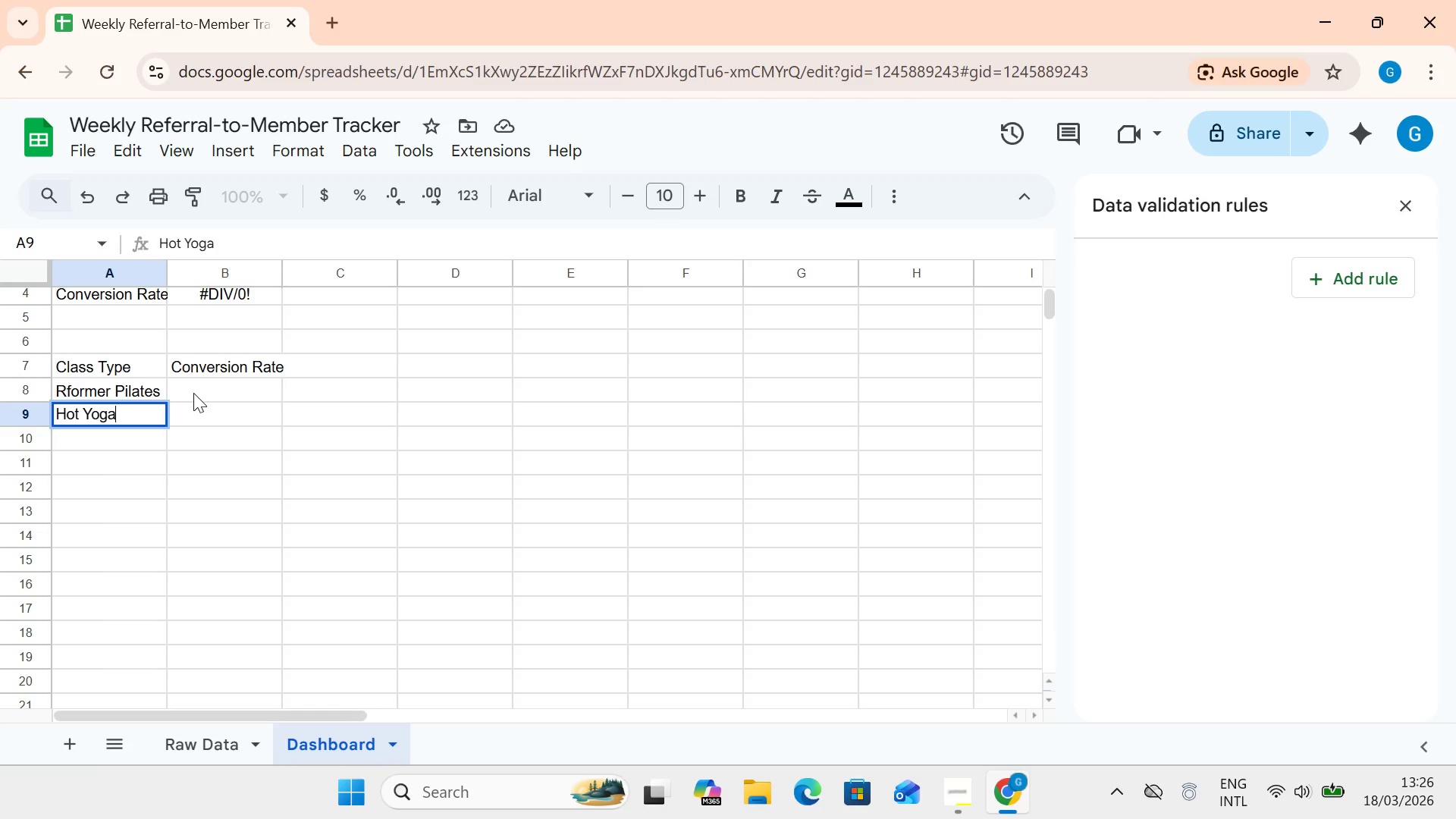 
wait(7.16)
 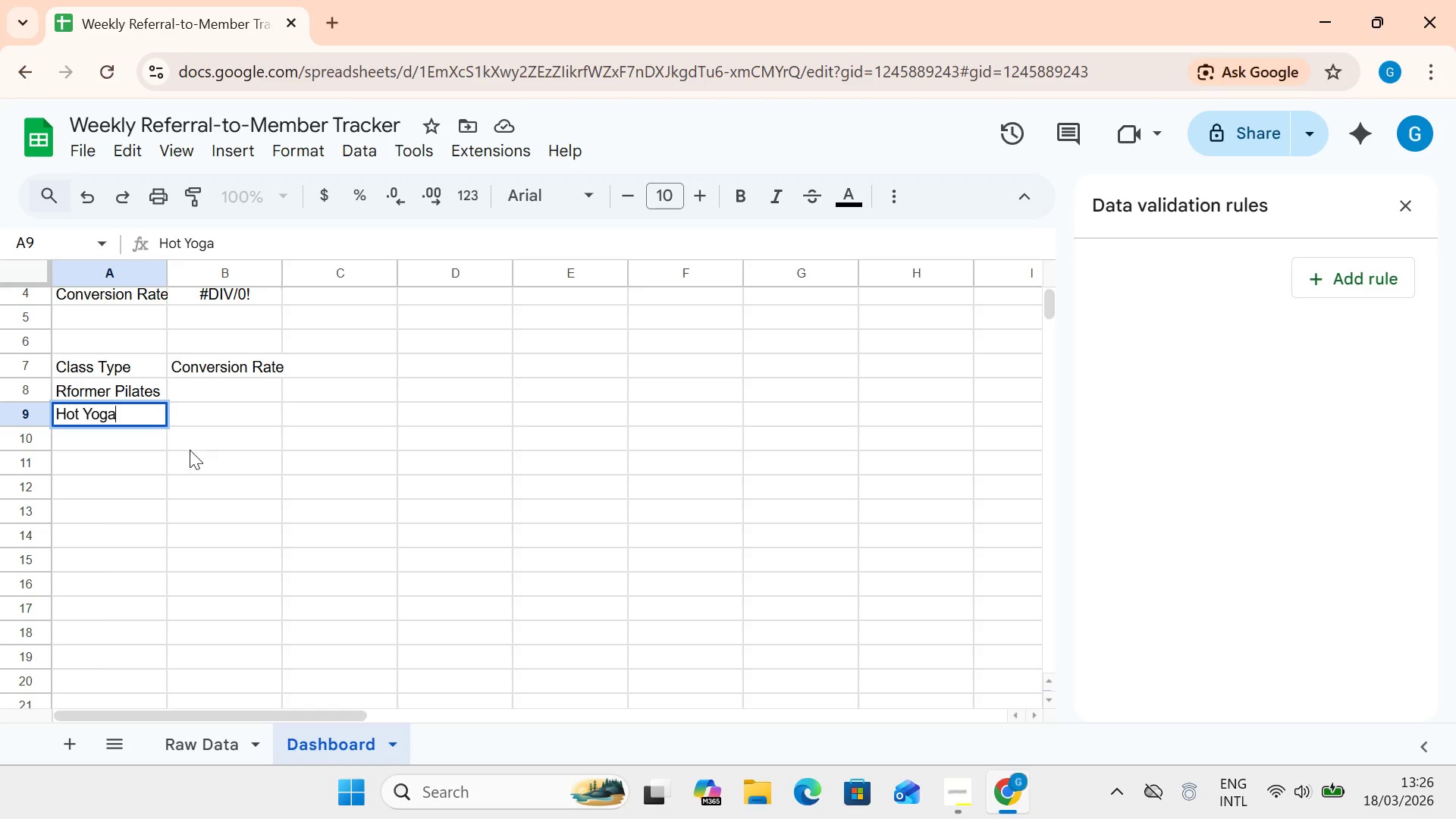 
double_click([196, 396])
 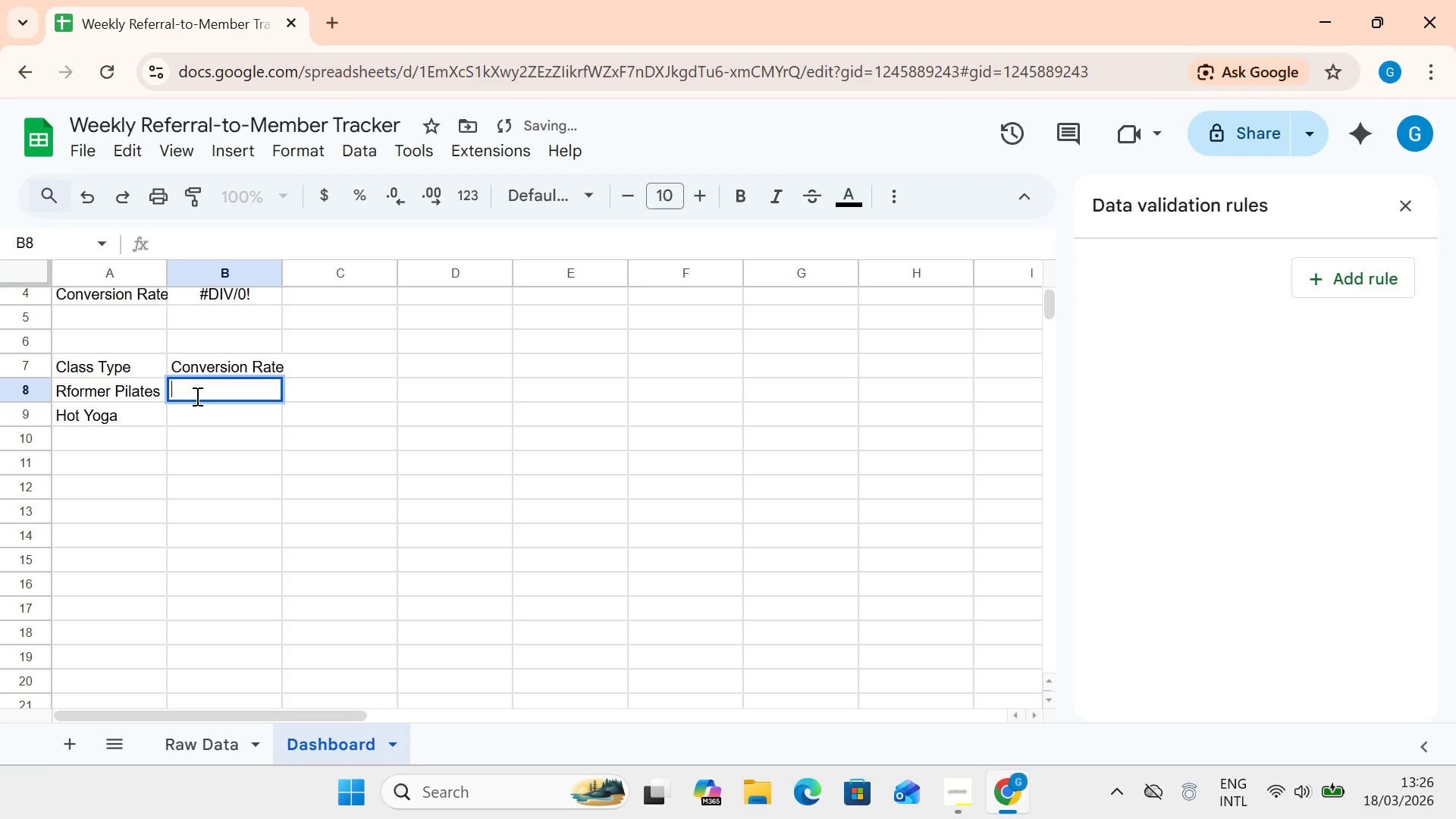 
type(+)
key(Backspace)
type(=countif)
key(Backspace)
key(Backspace)
key(Backspace)
key(Backspace)
key(Backspace)
key(Backspace)
key(Backspace)
type(COUNTIFS('')
 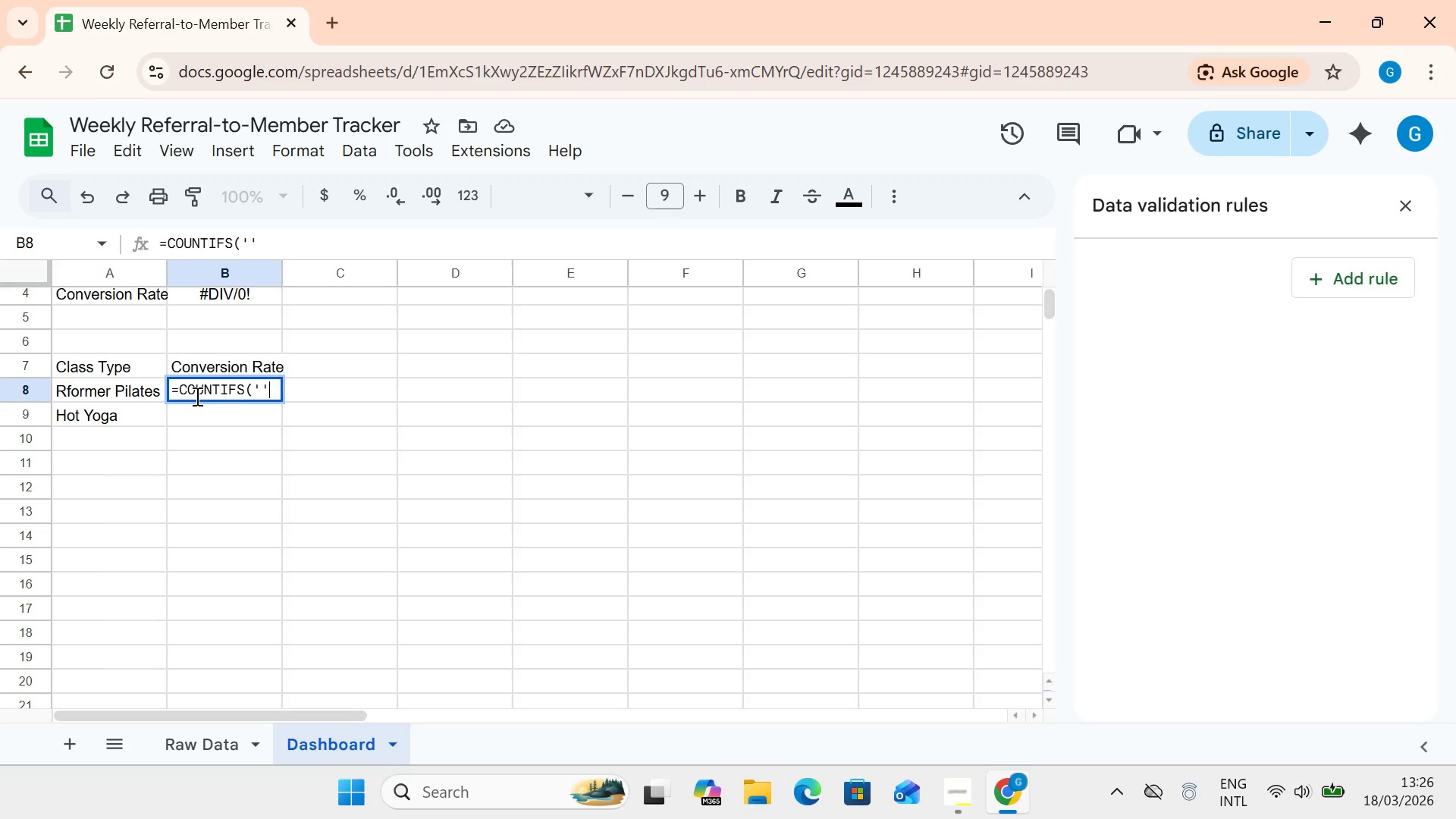 
key(ArrowLeft)
 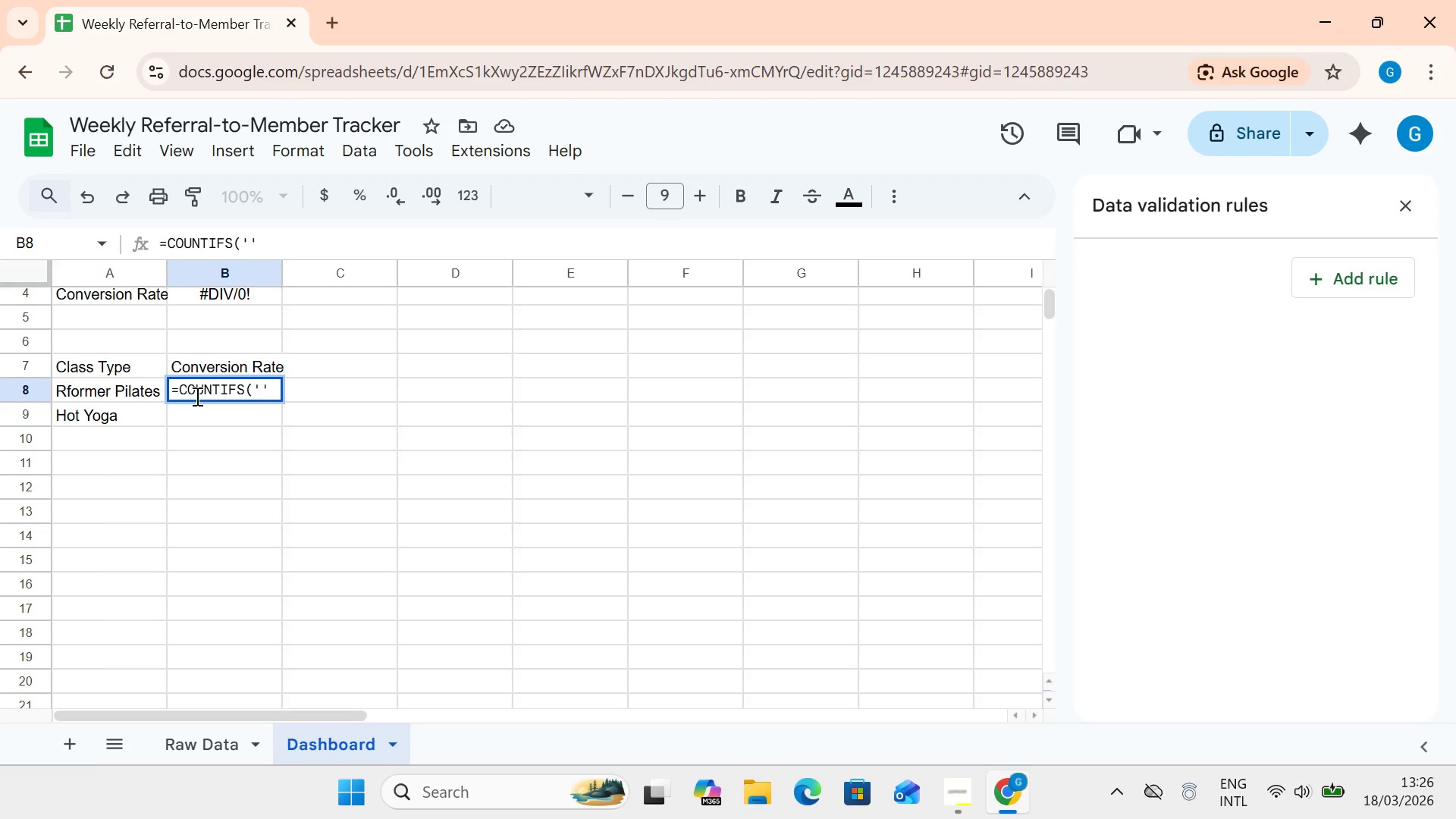 
type(Raw Data)
 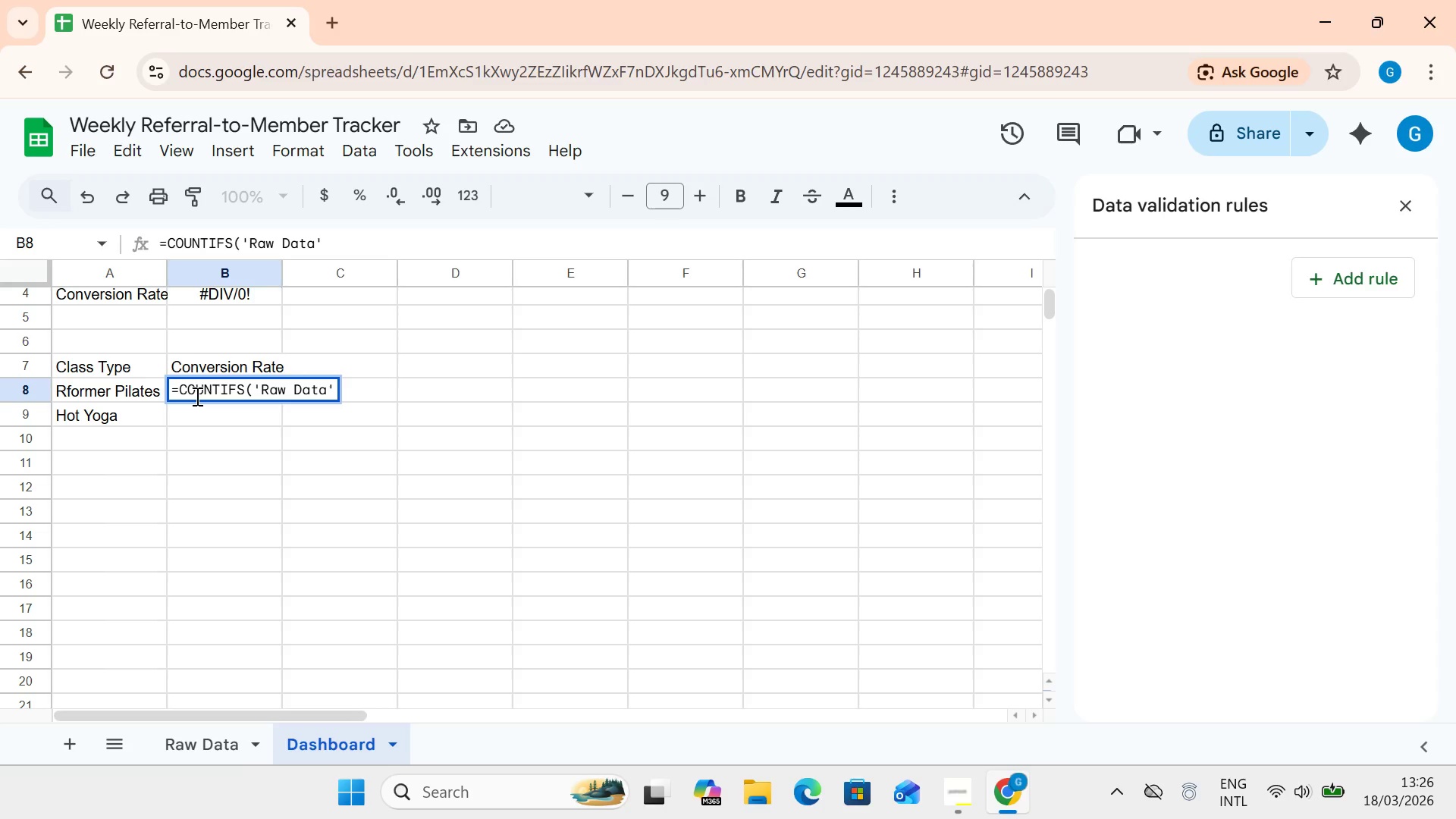 
key(ArrowRight)
 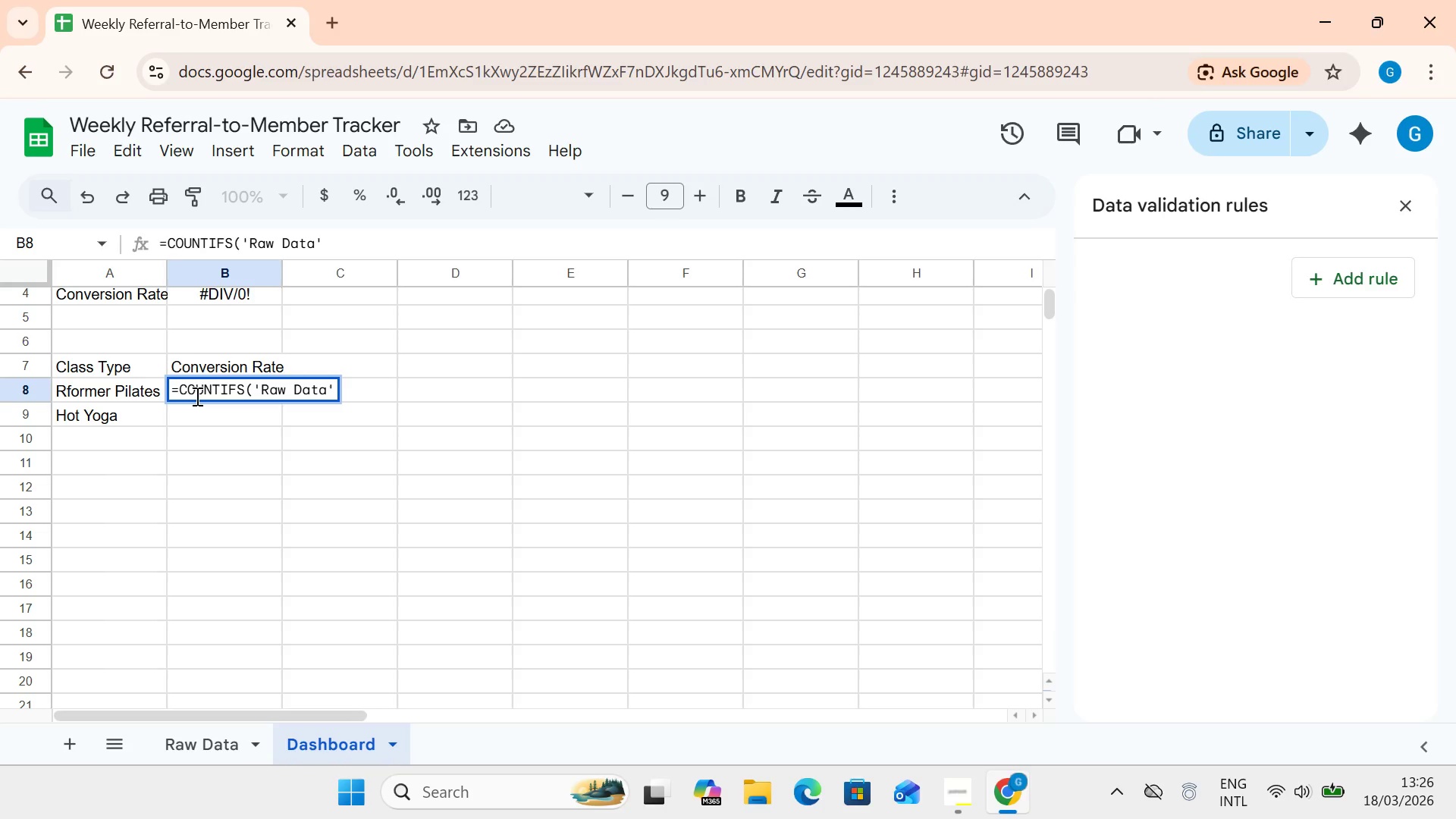 
type( 1d)
key(Backspace)
key(Backspace)
type(!D:)
key(Backspace)
key(Backspace)
type(d:d, )
 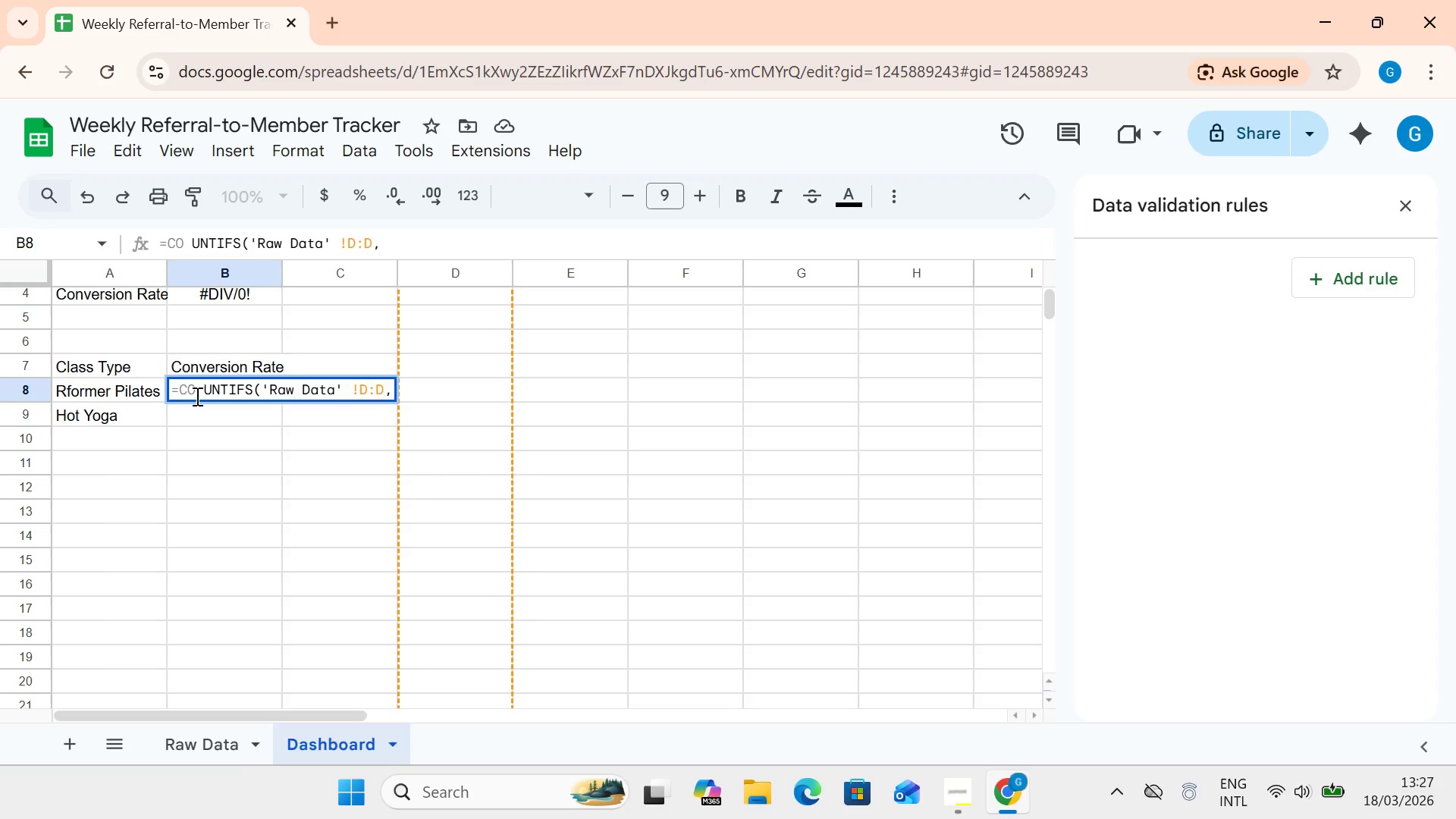 
hold_key(key=CapsLock, duration=1.72)
 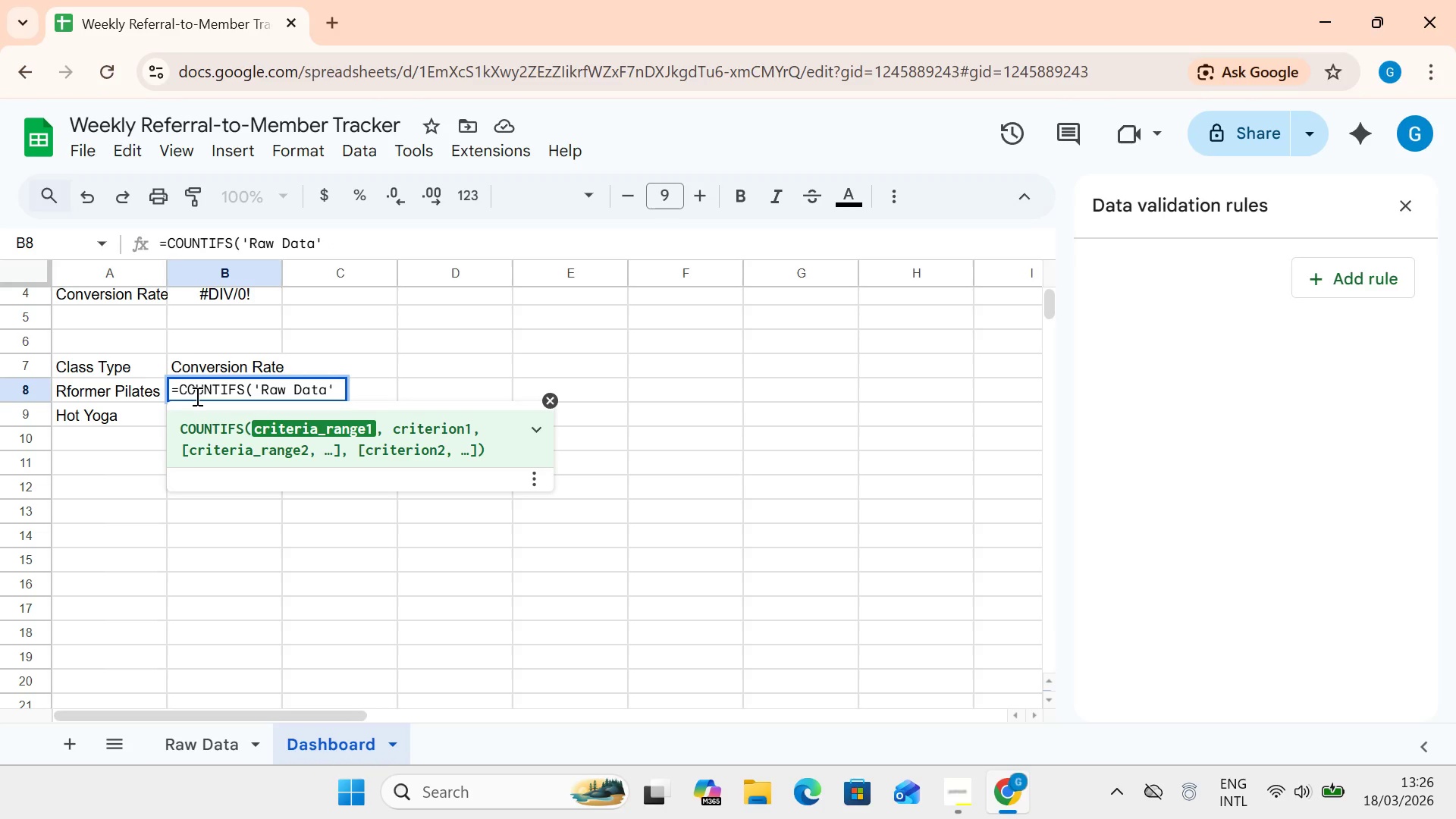 
left_click([196, 396])
 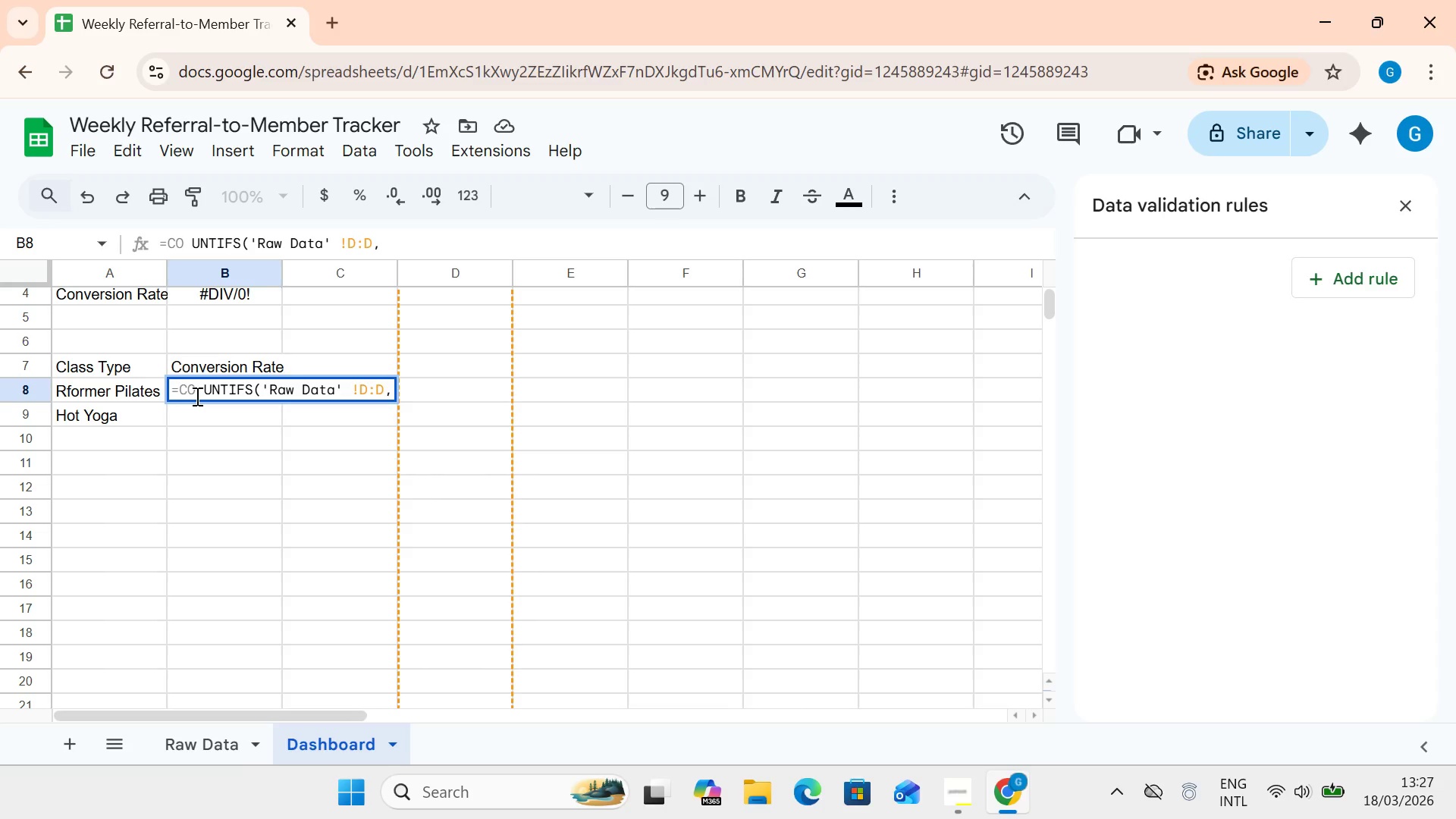 
key(Shift+Quote)
 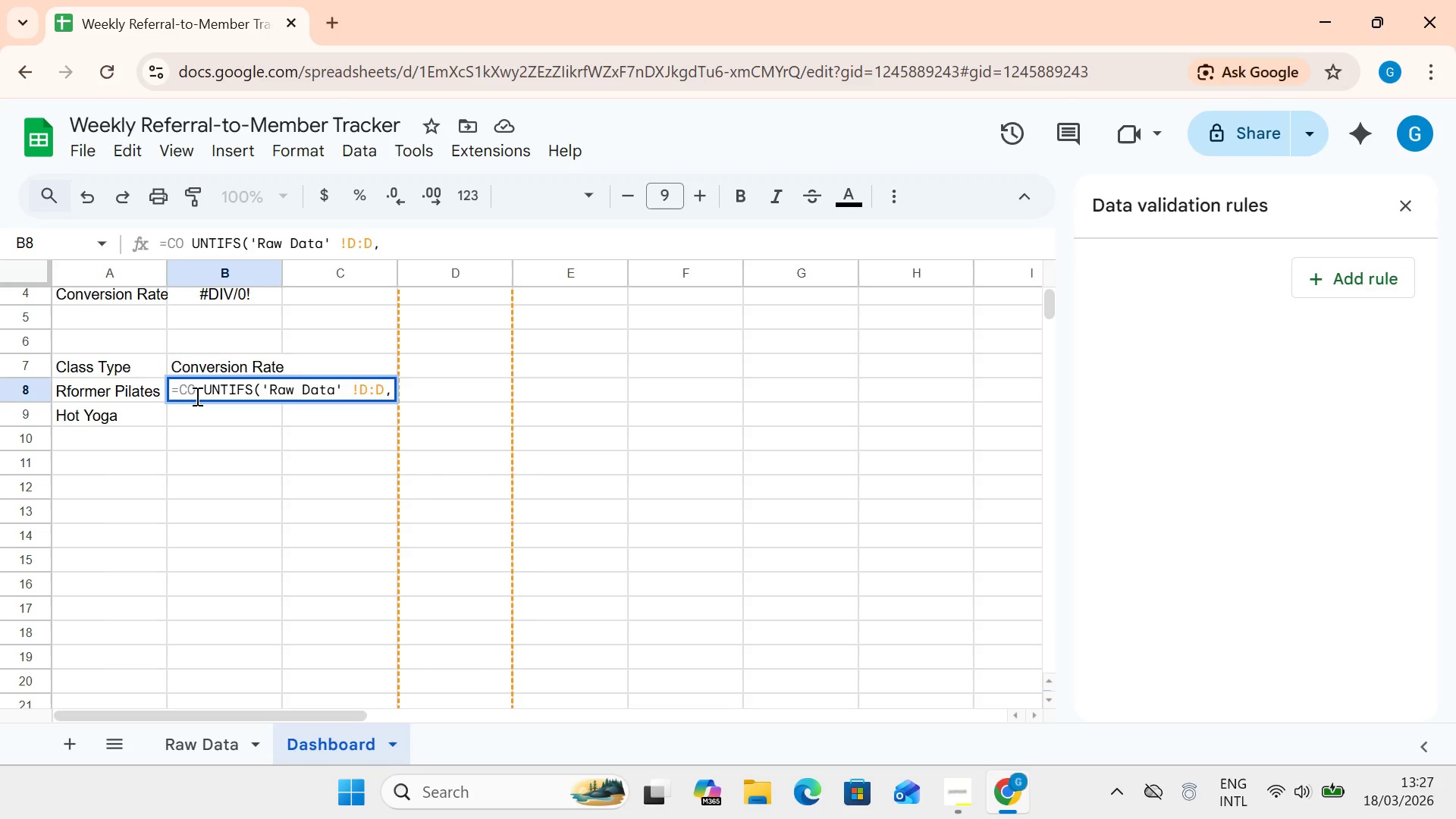 
key(Shift+Quote)
 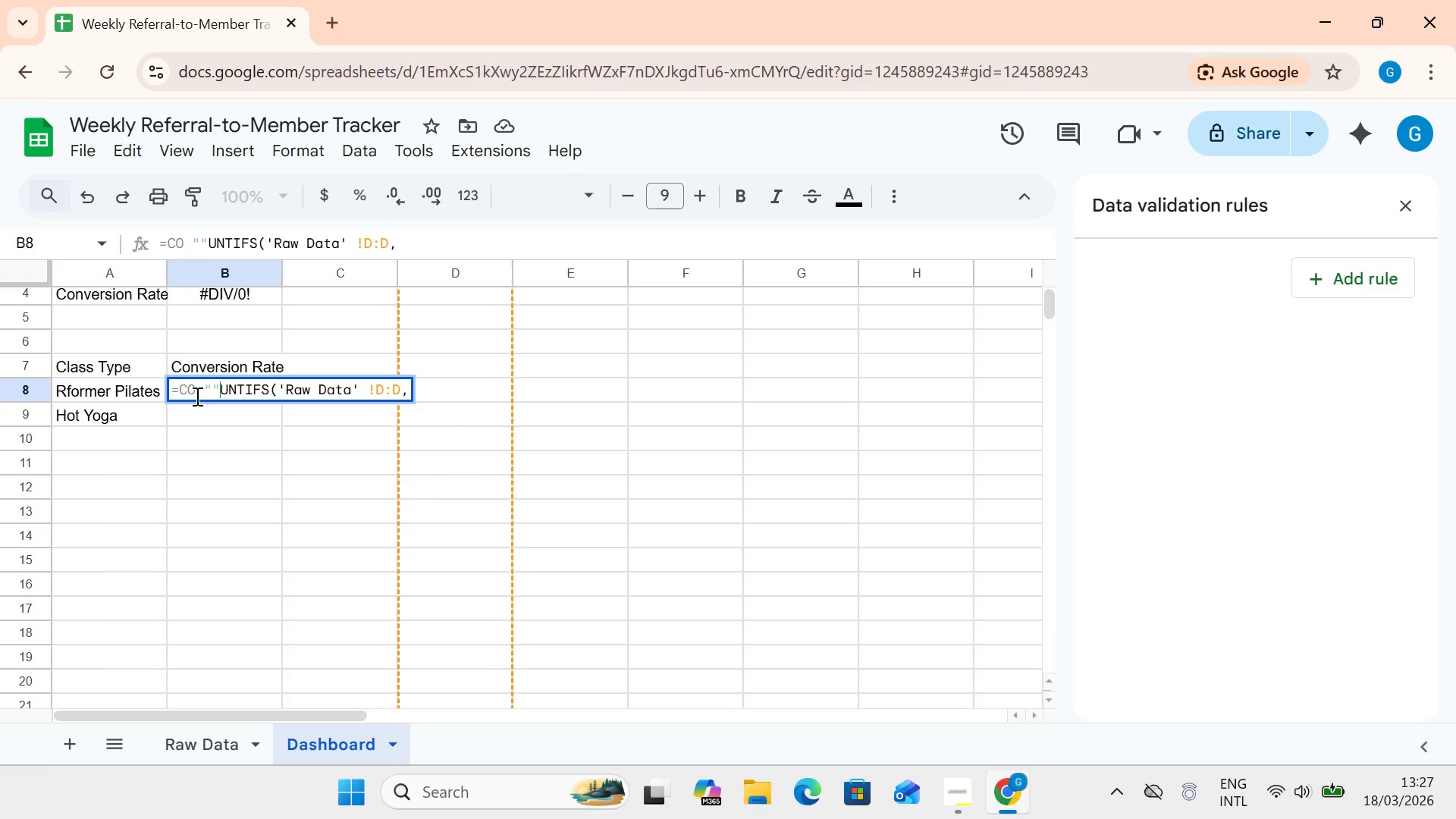 
key(Control+Z)
 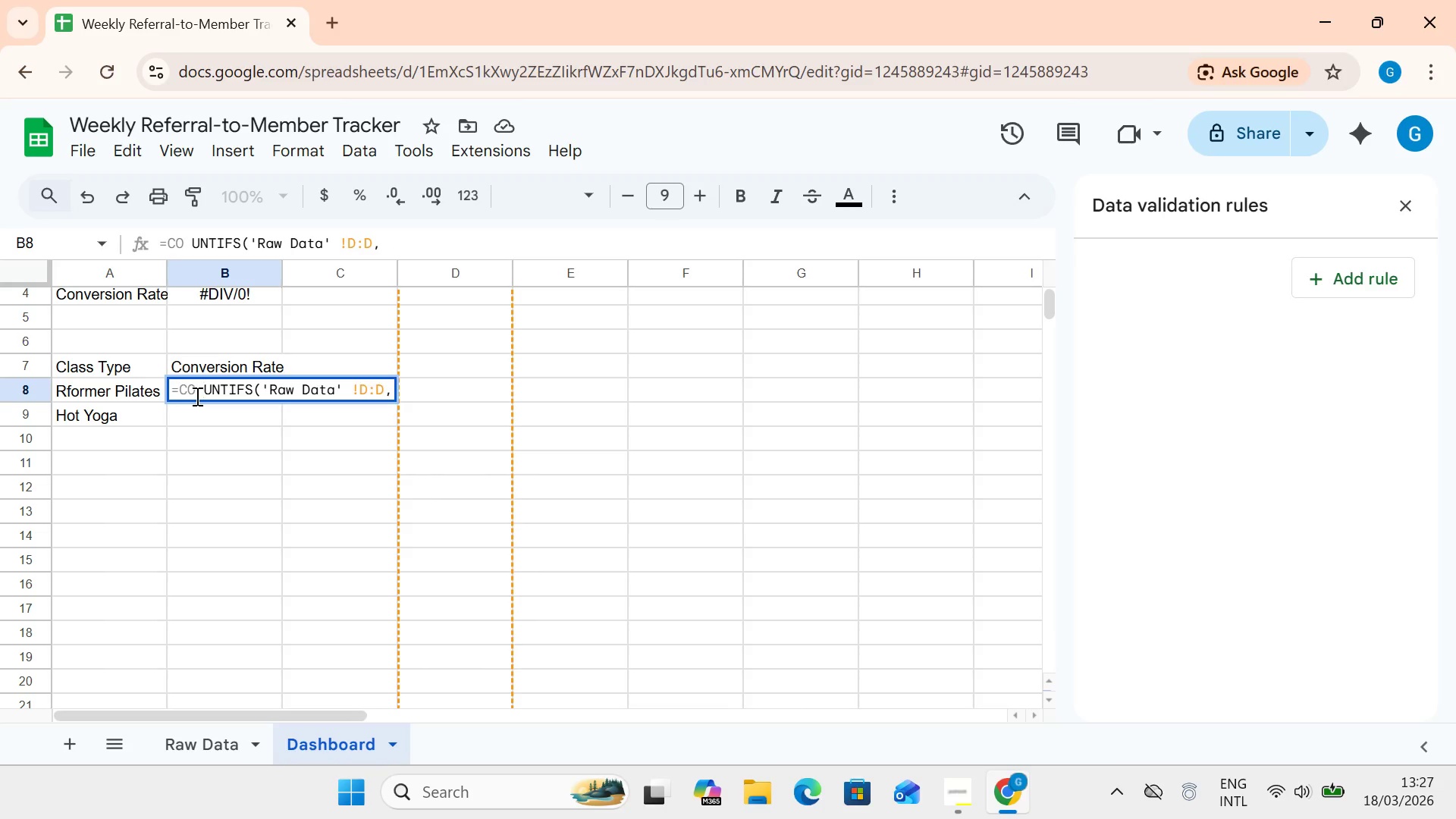 
key(Control+Z)
 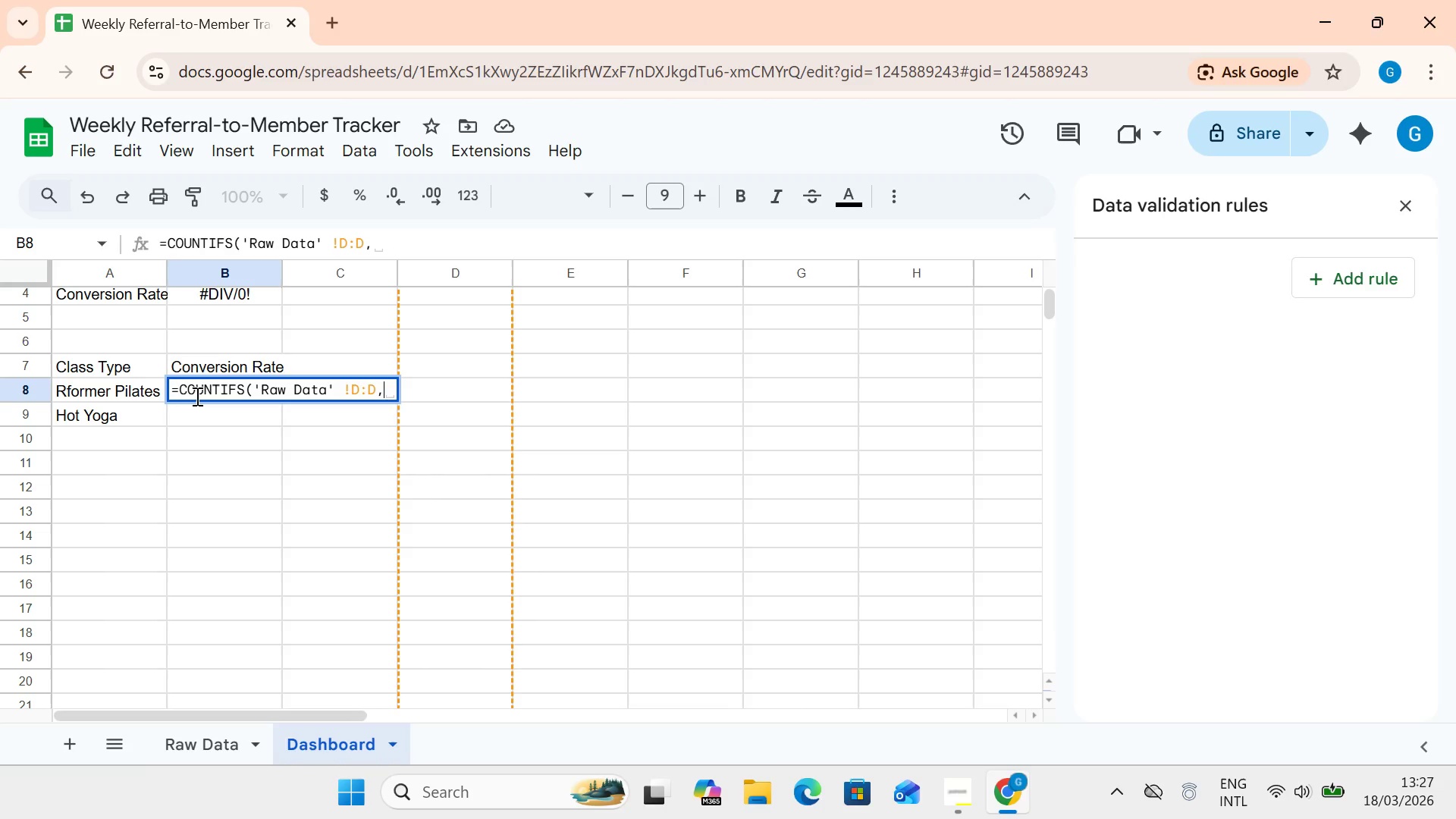 
key(Space)
 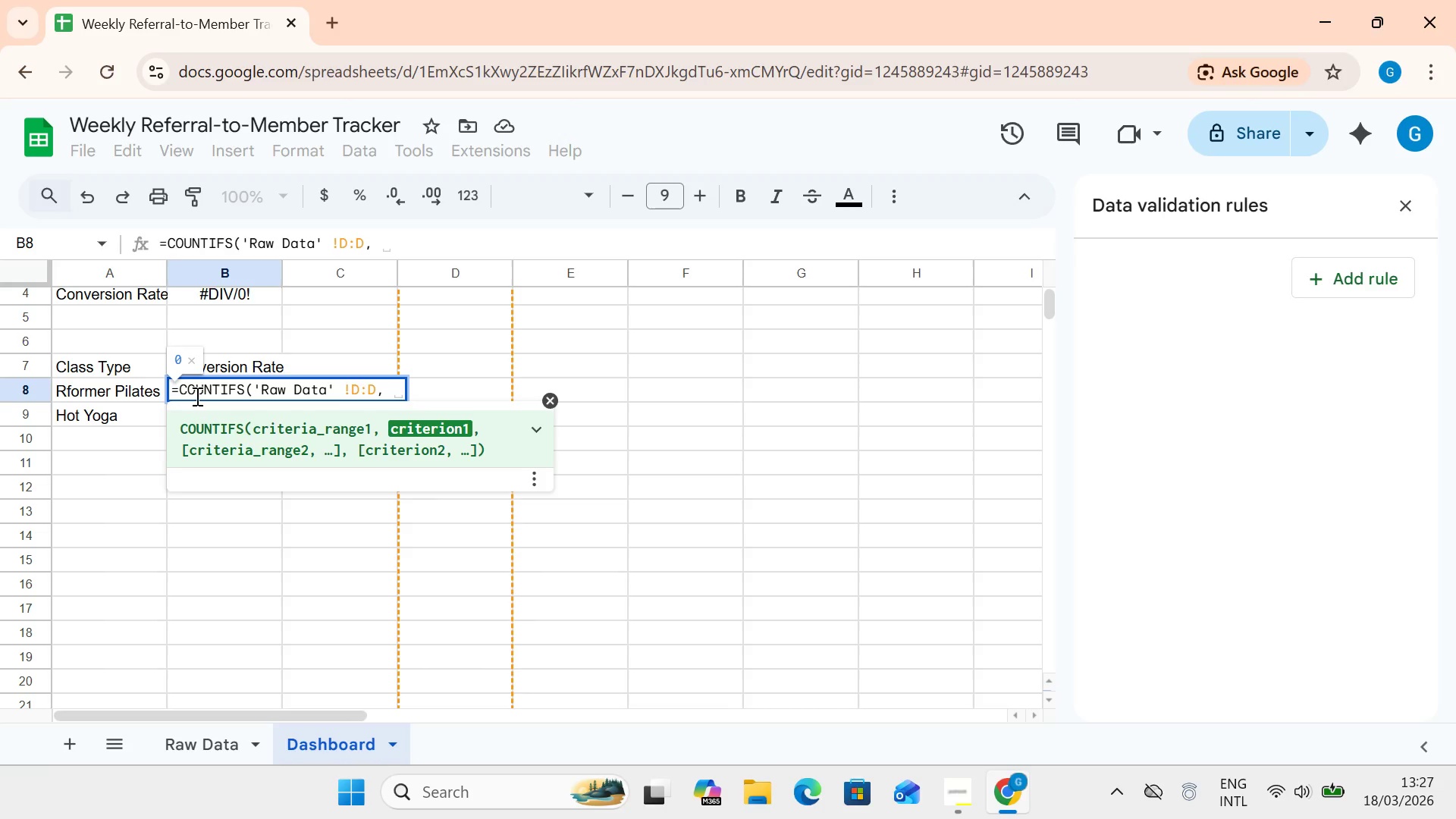 
hold_key(key=ShiftRight, duration=1.51)
 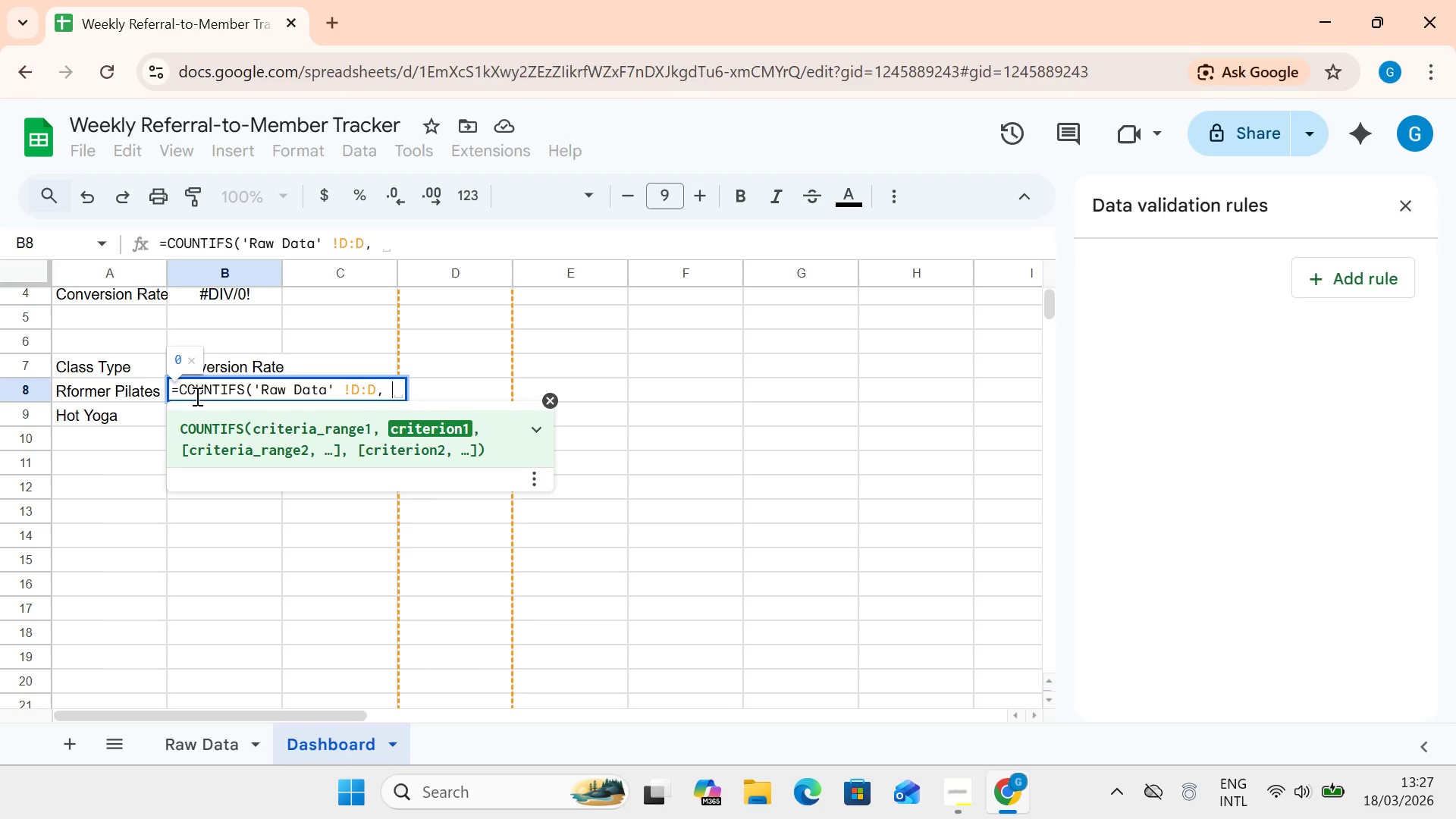 
hold_key(key=Quote, duration=0.33)
 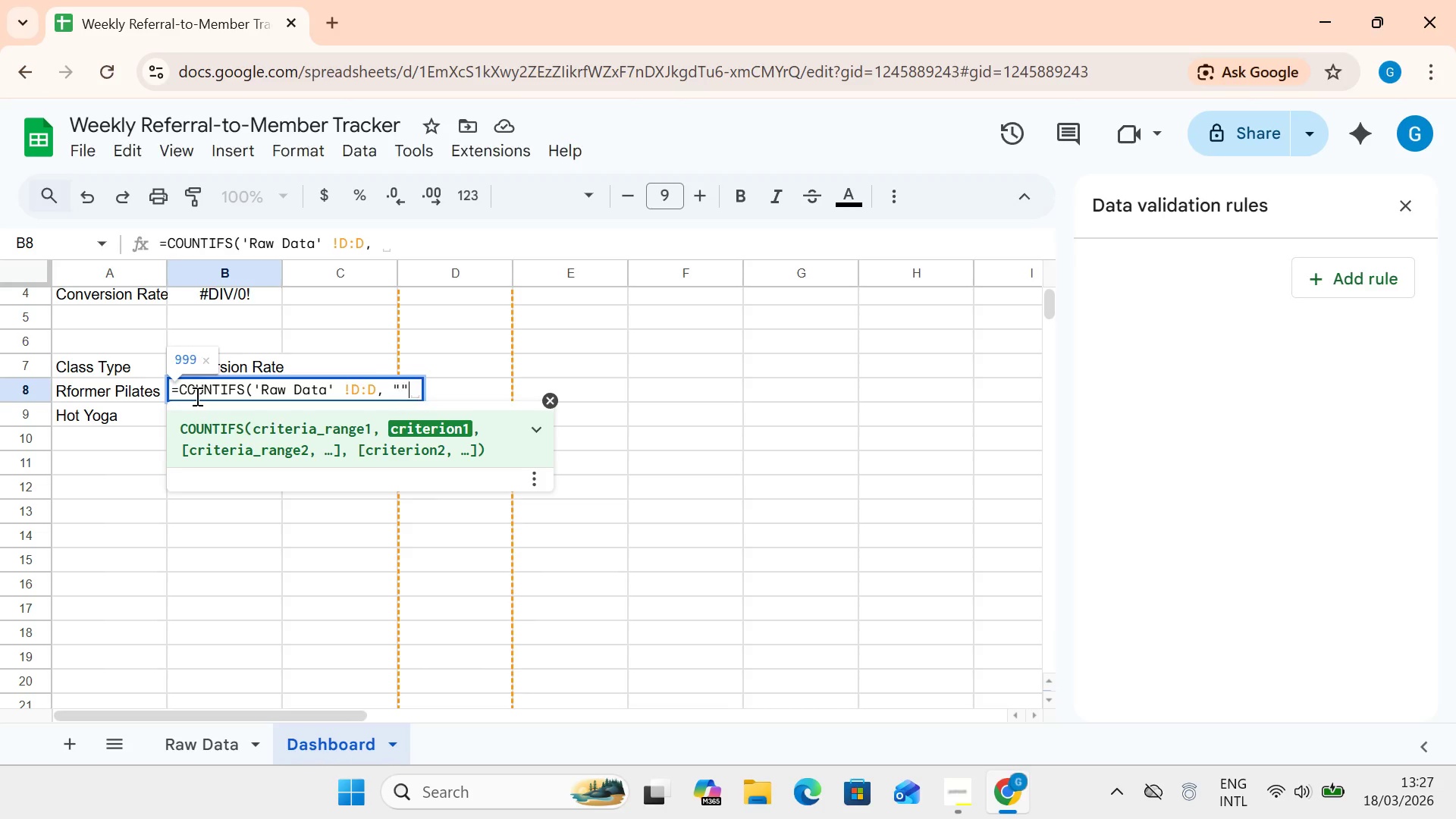 
key(Shift+Quote)
 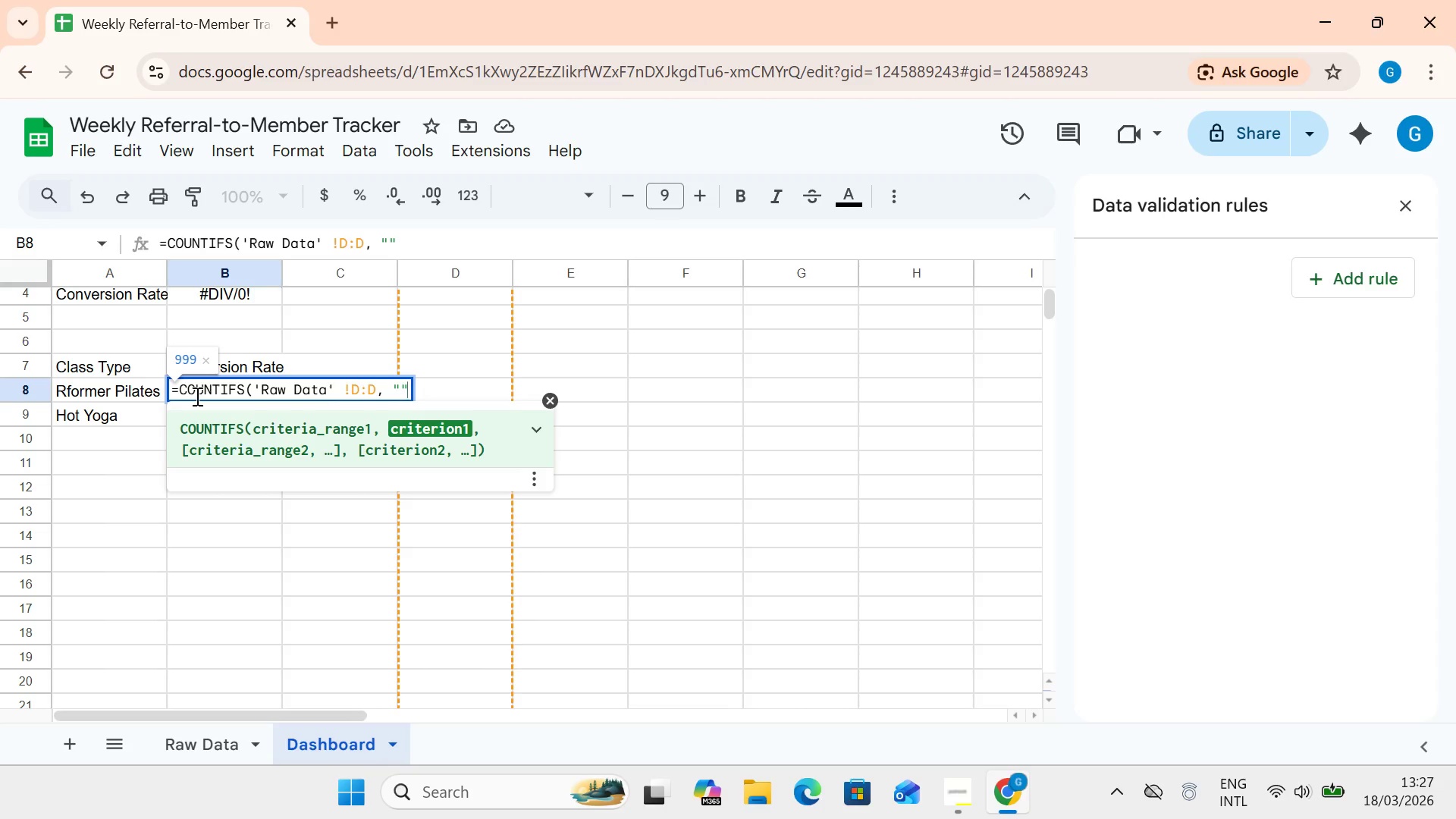 
key(ArrowLeft)
 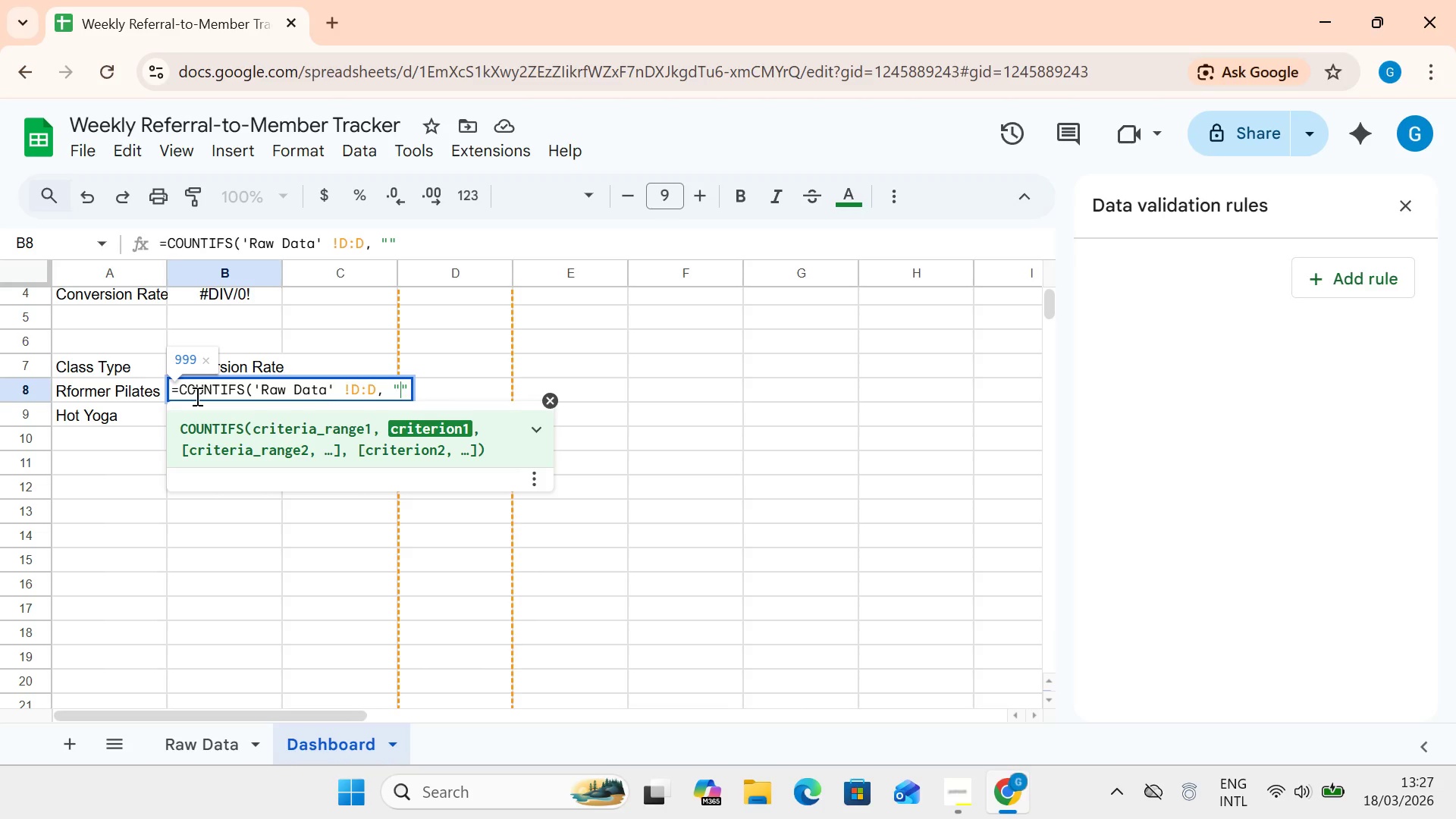 
type(Reformer Pilates)
 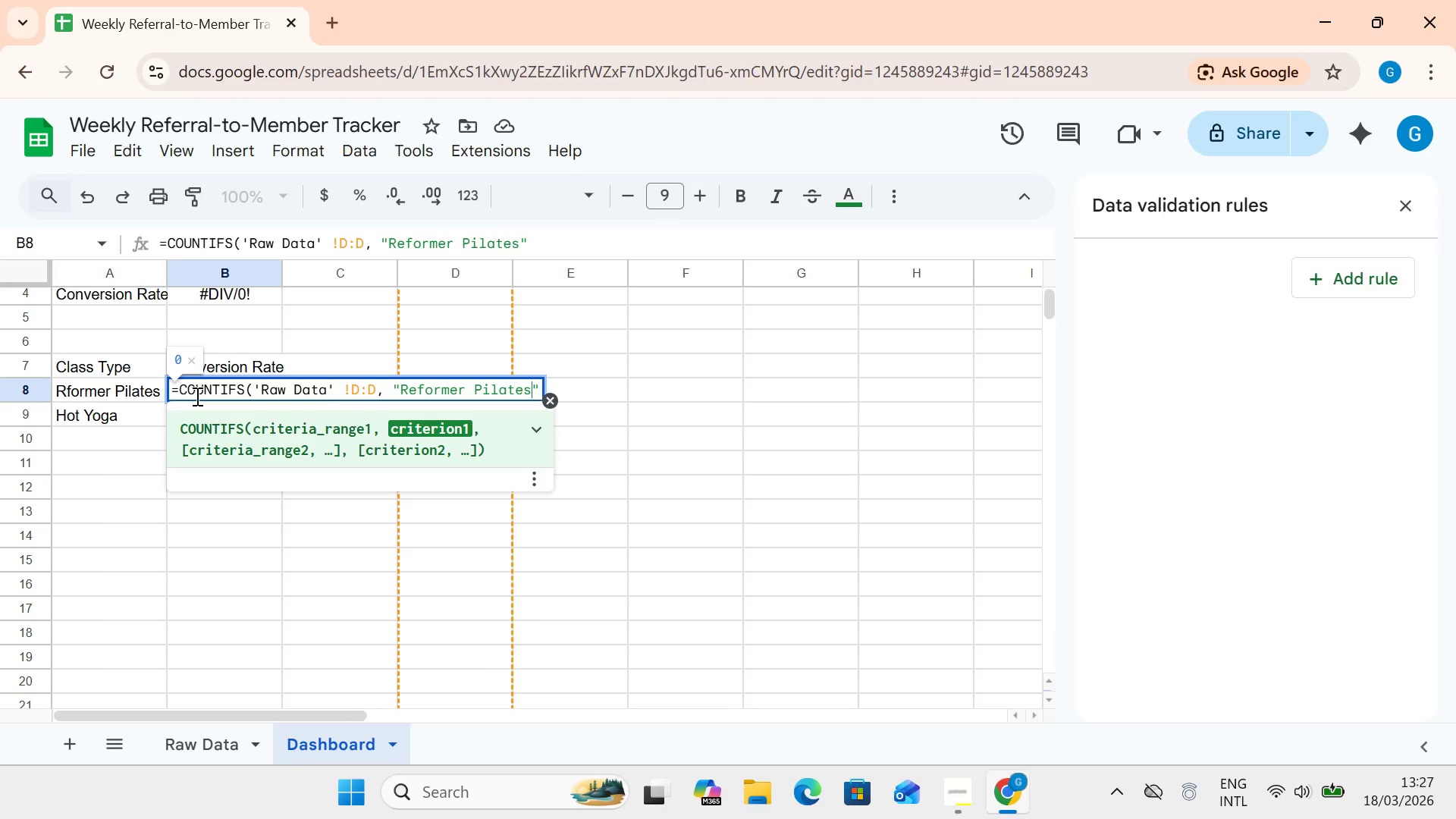 
key(Period)
 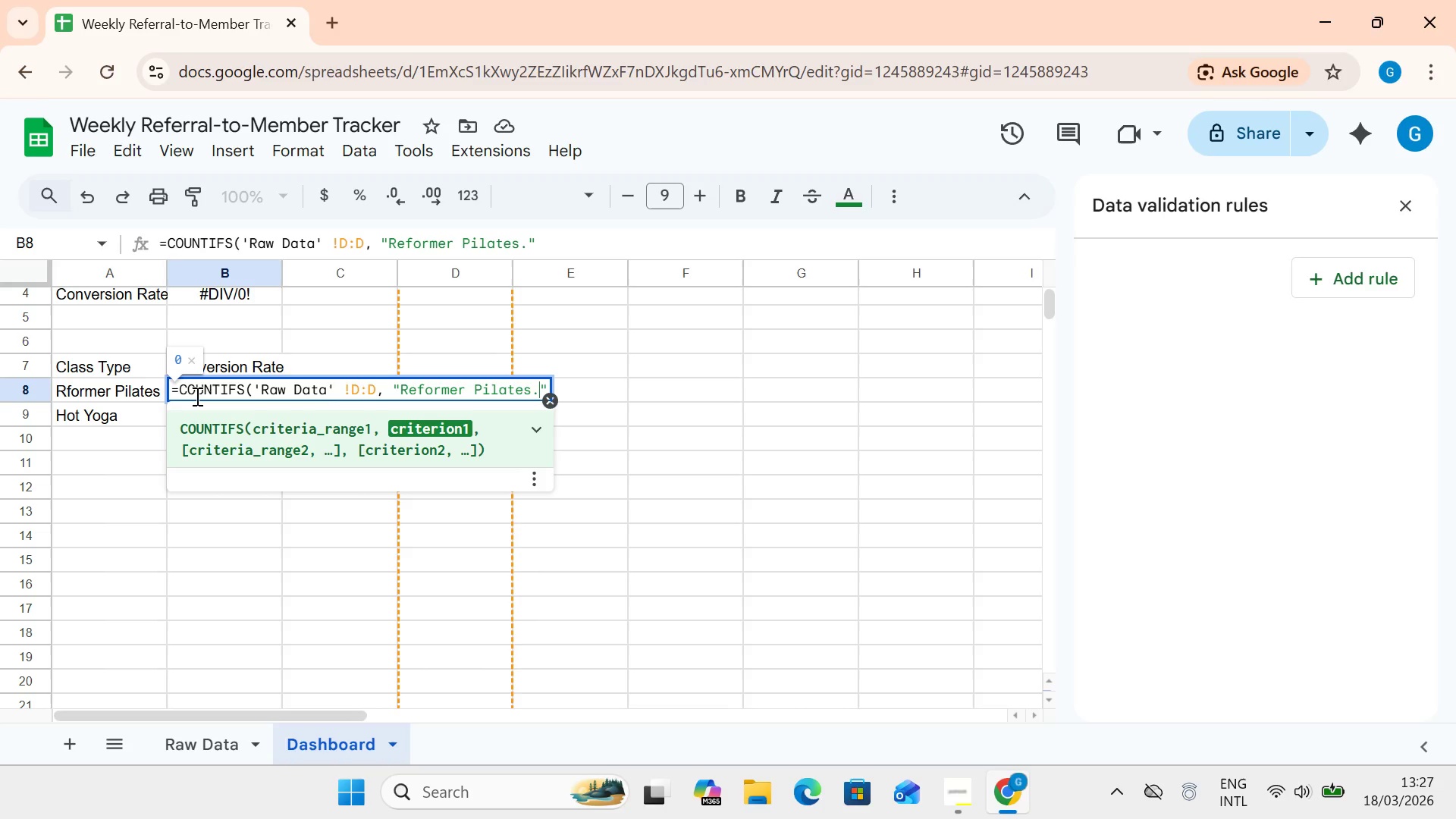 
key(Backspace)
 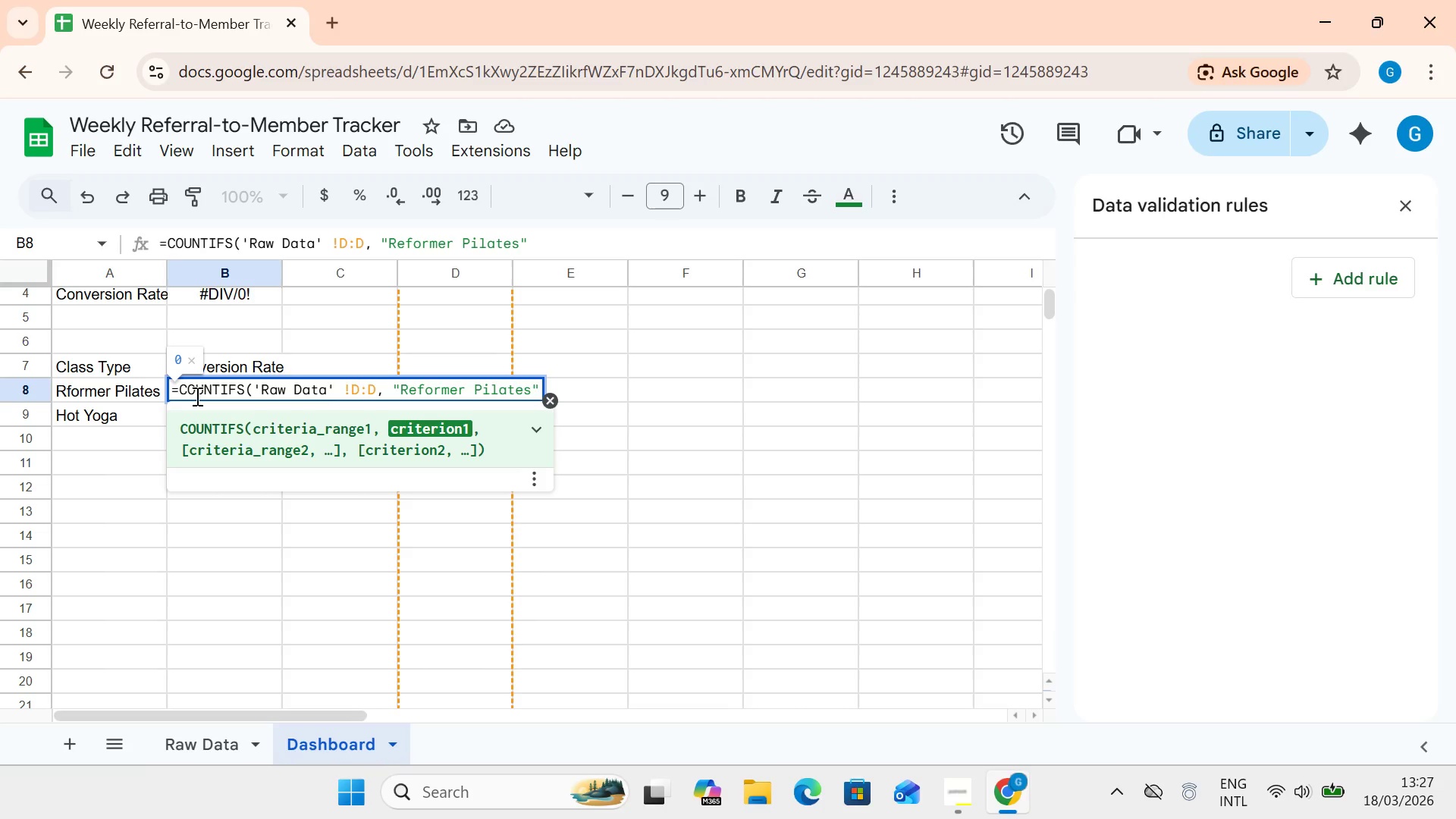 
key(ArrowRight)
 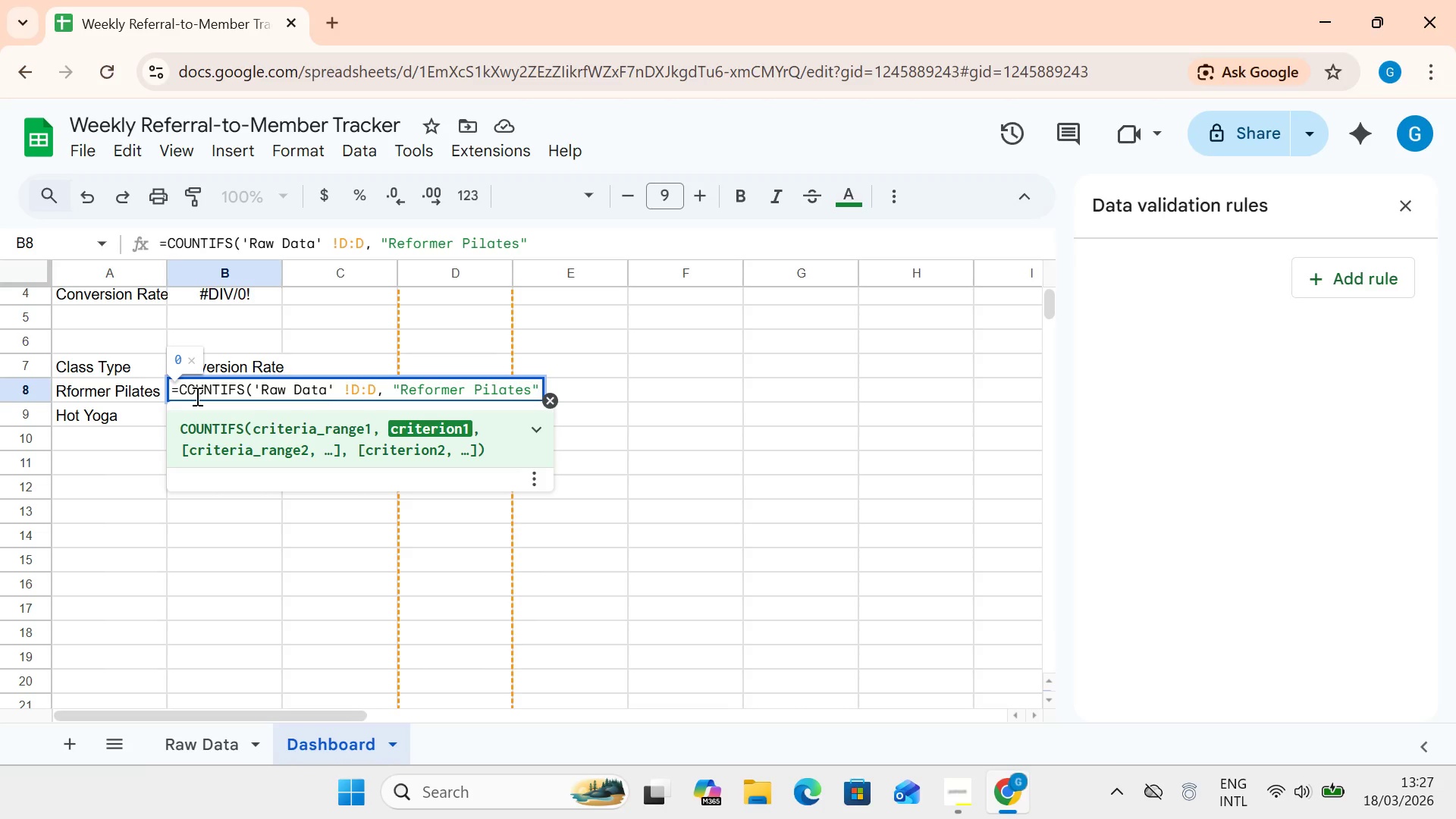 
key(Comma)
 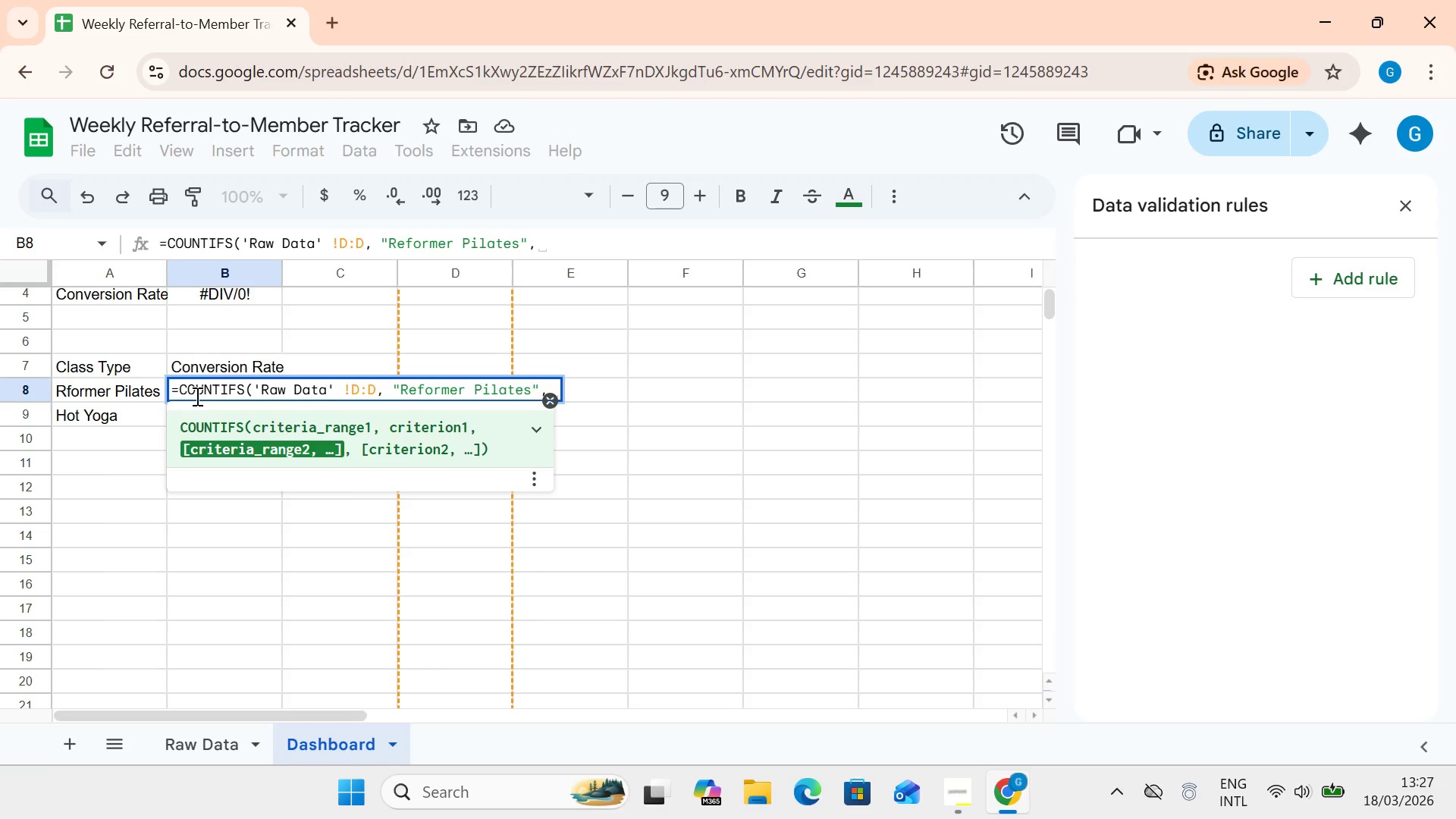 
left_click([196, 396])
 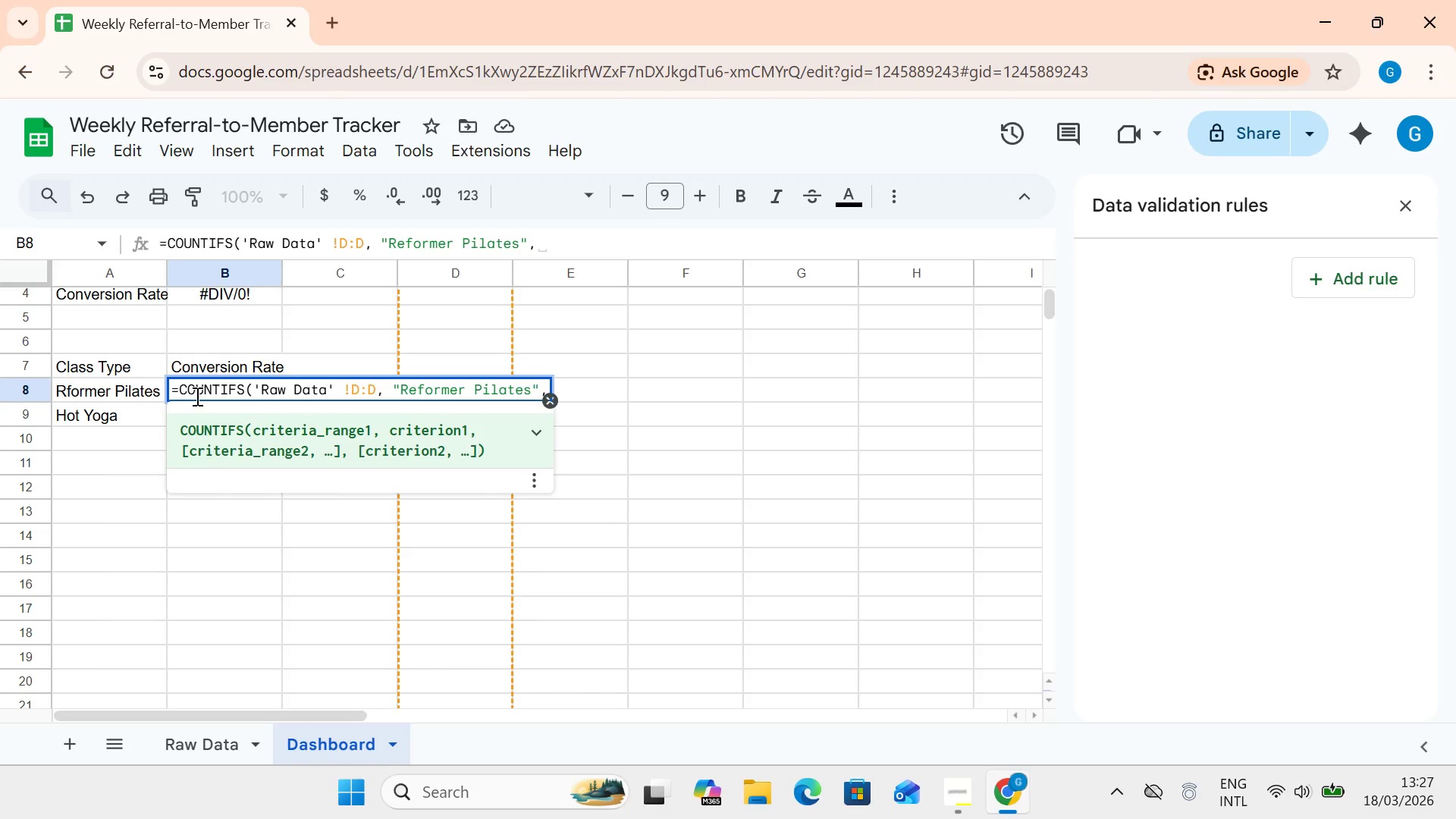 
key(Quote)
 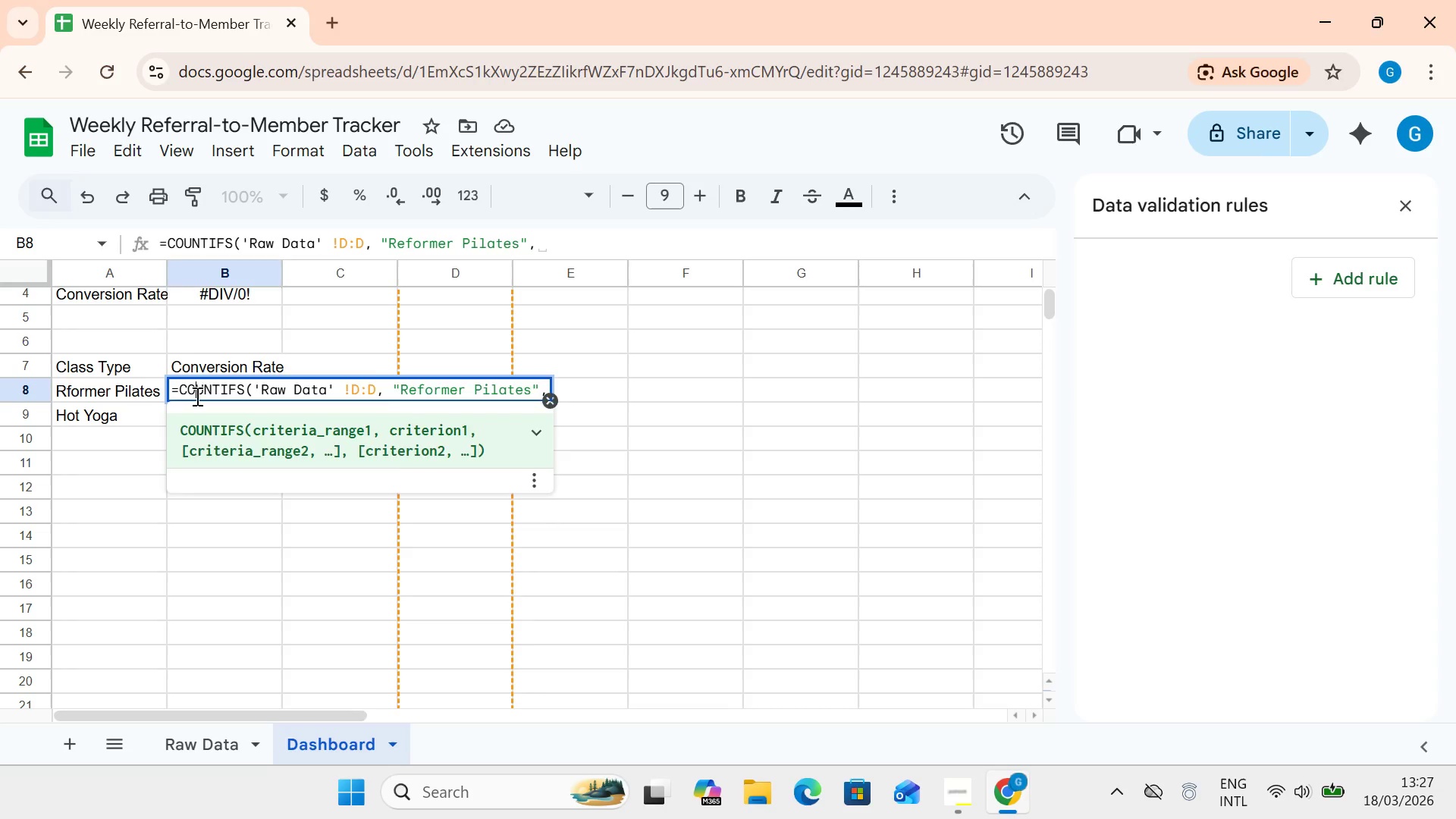 
key(Quote)
 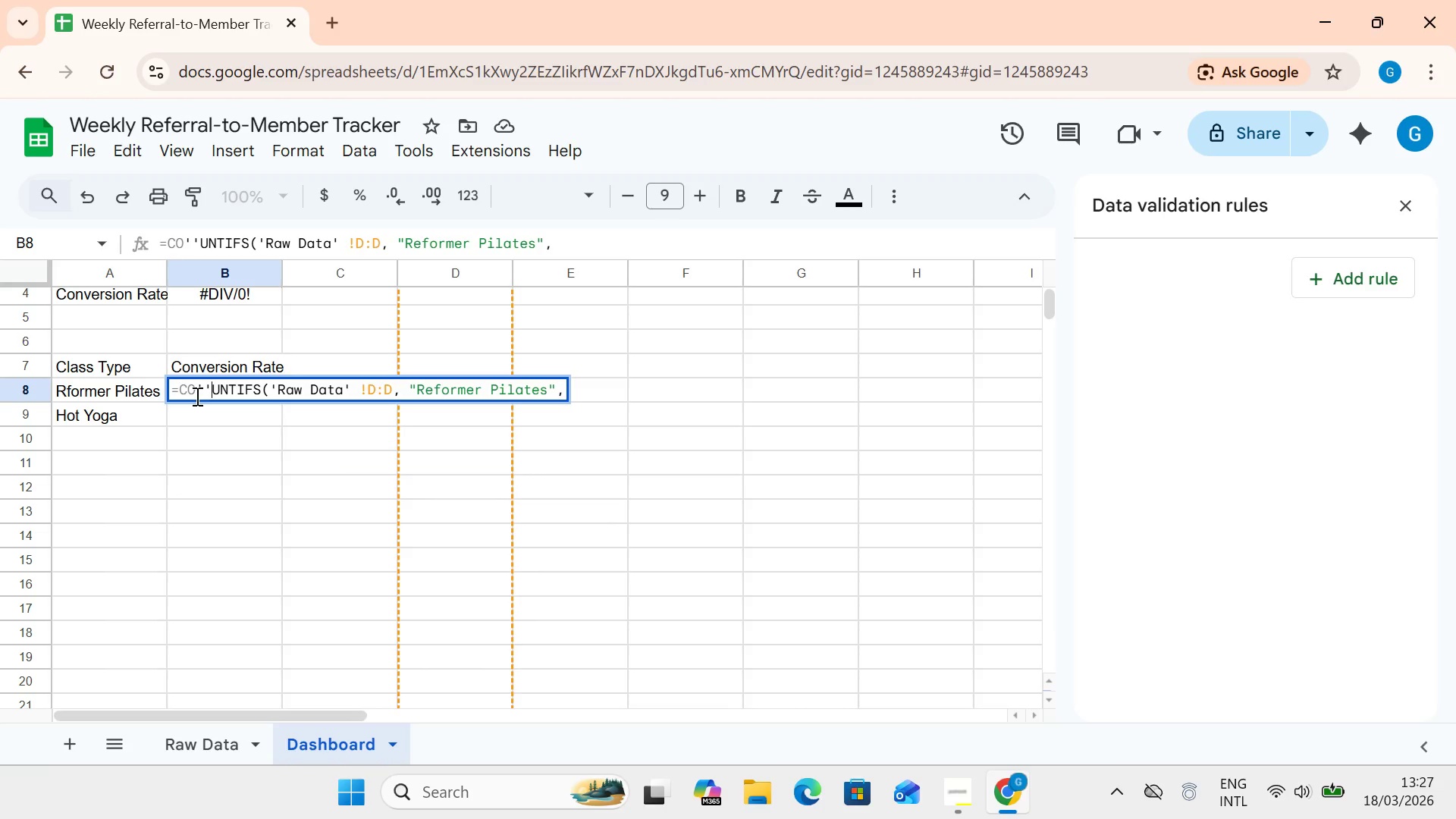 
key(Control+Z)
 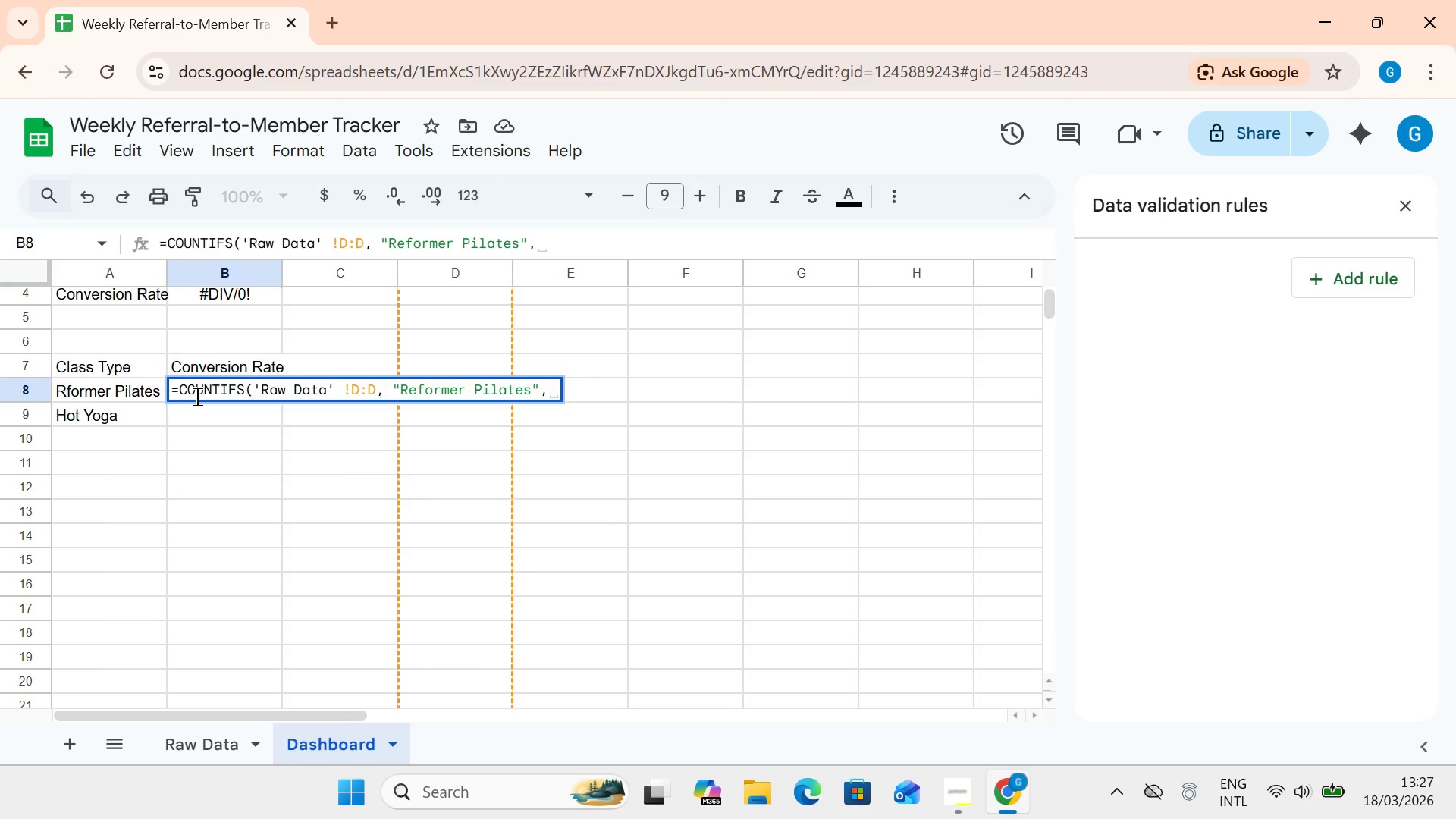 
key(Space)
 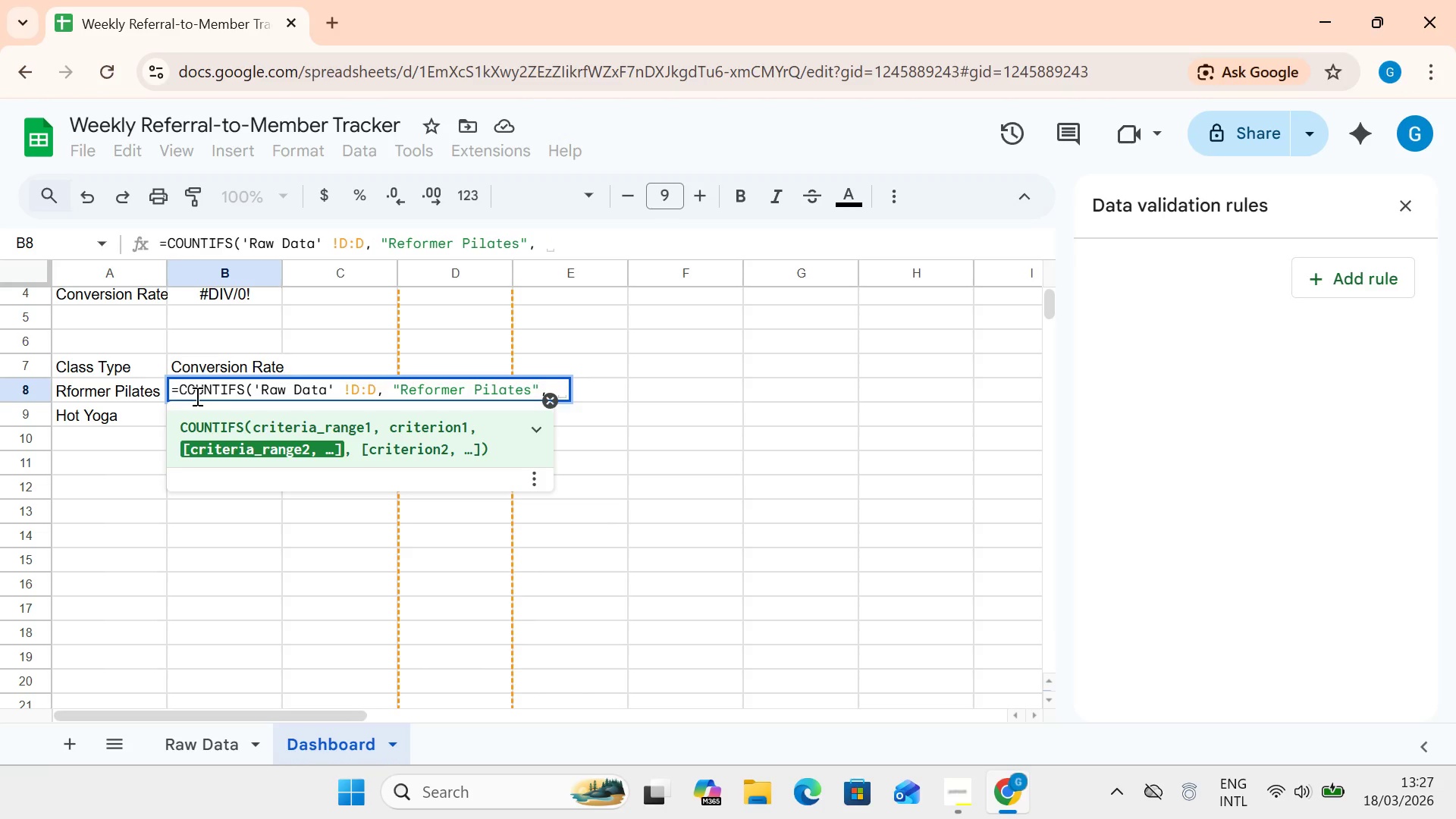 
key(Quote)
 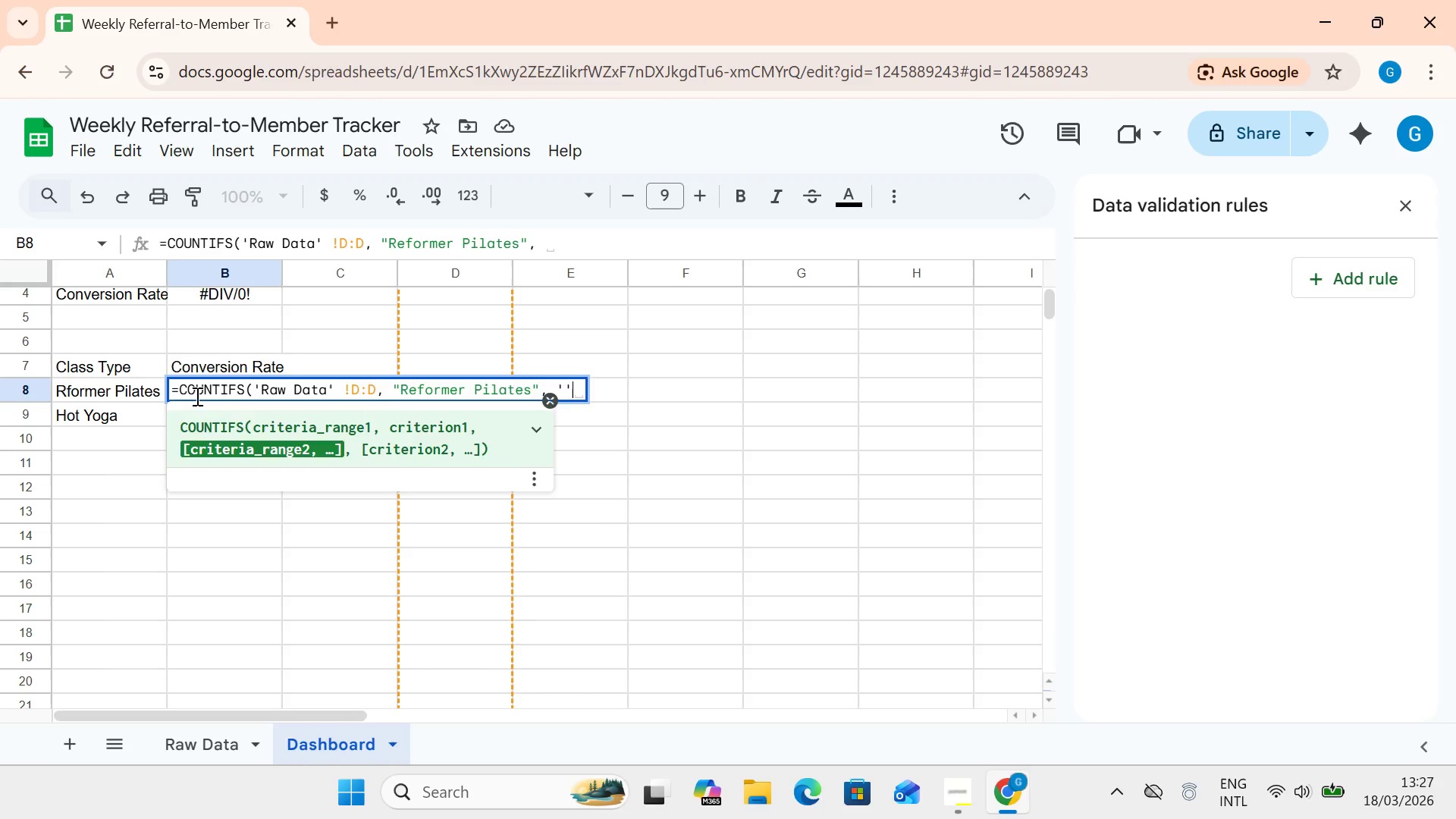 
key(Quote)
 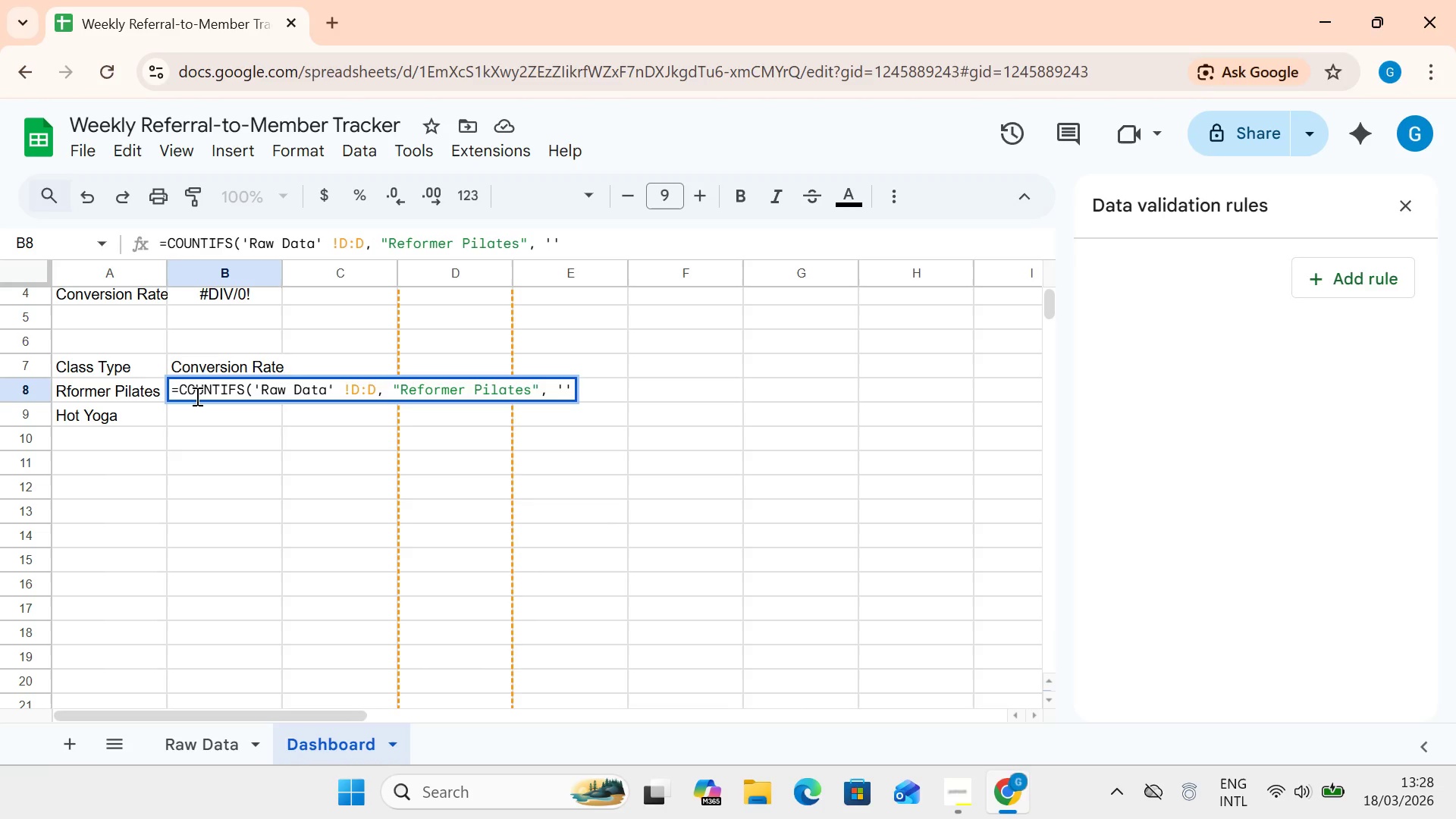 
key(ArrowLeft)
 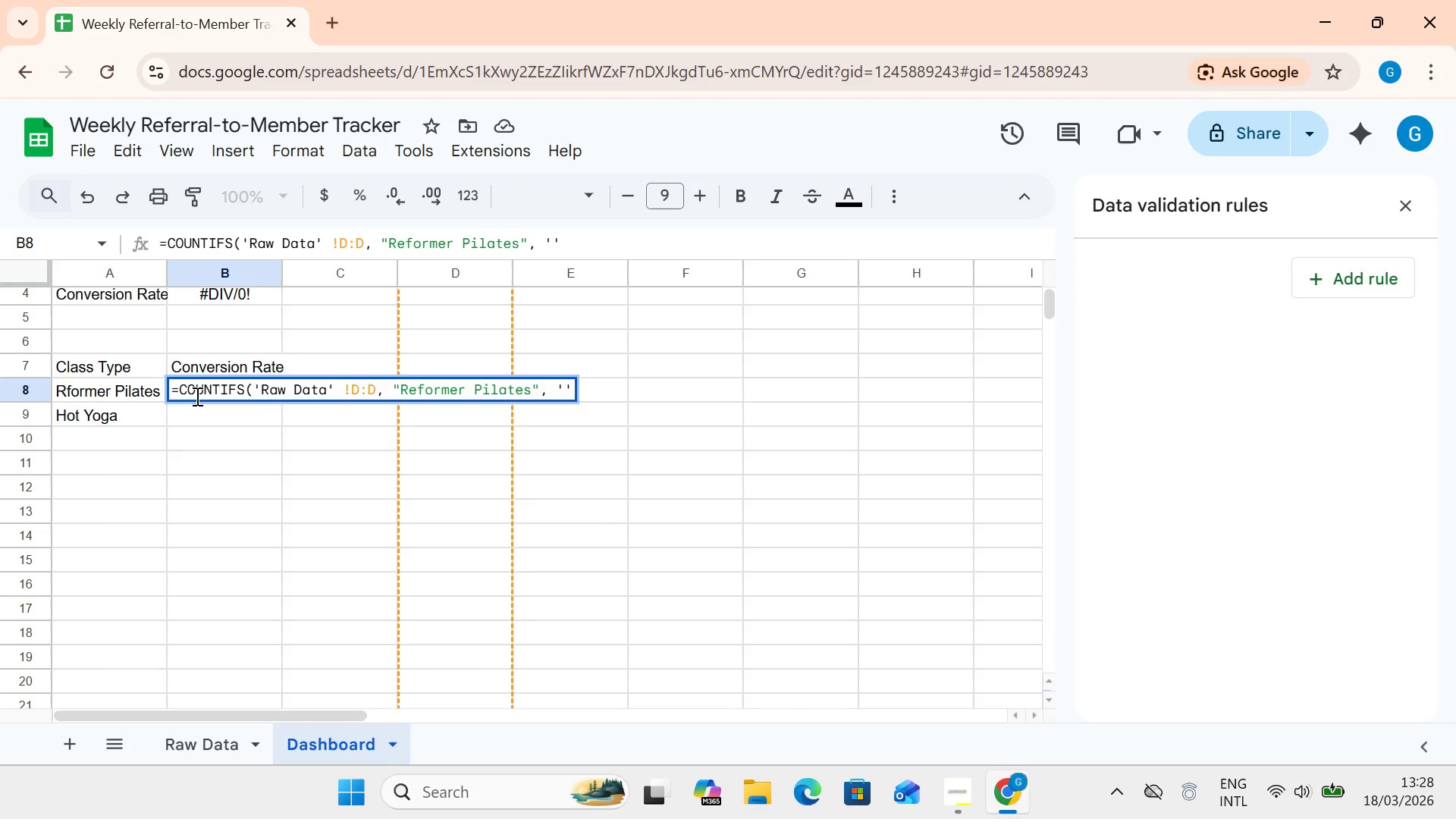 
type(Raw DAT)
key(Backspace)
key(Backspace)
type(ata)
 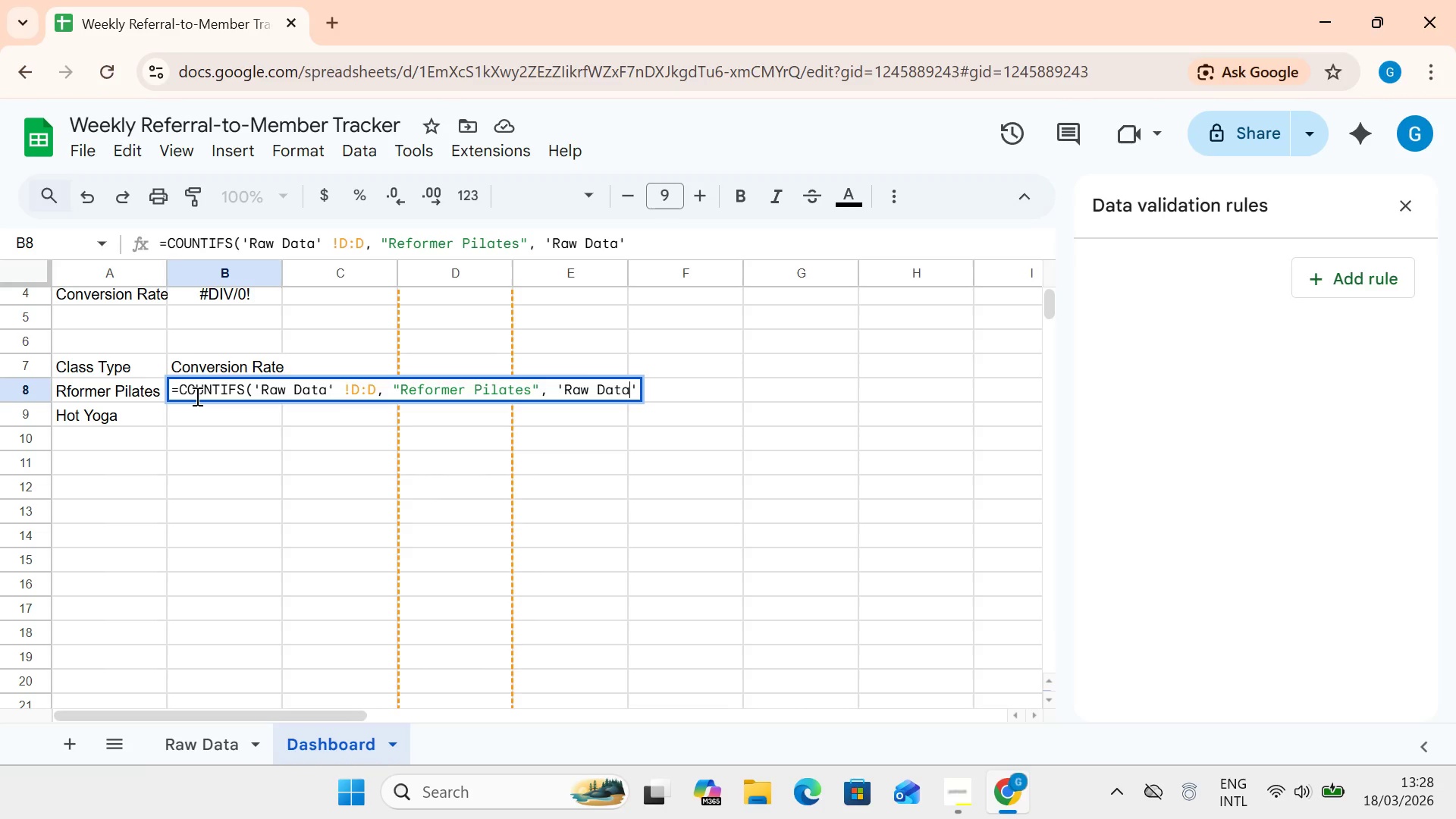 
key(ArrowRight)
 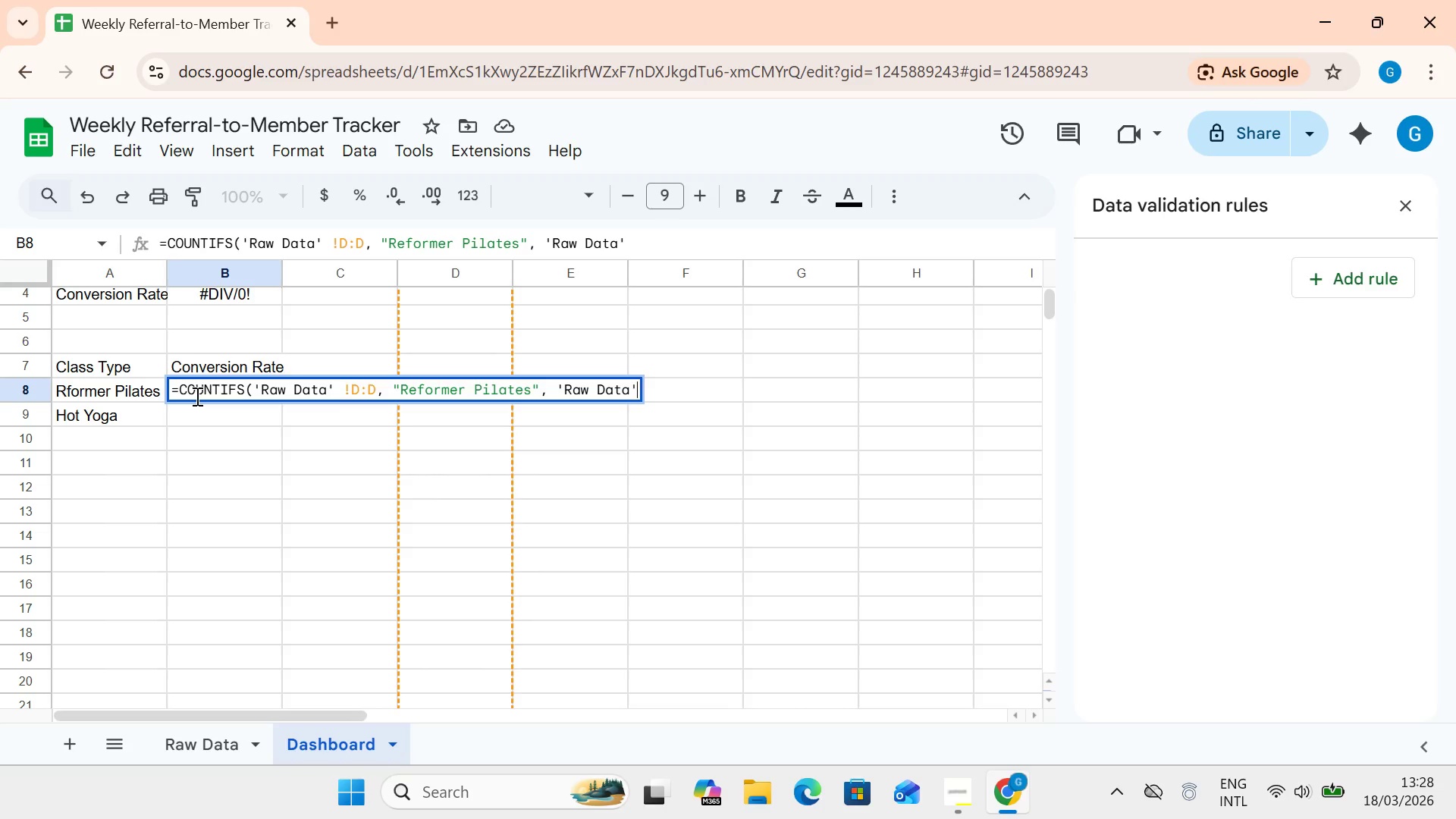 
key(Space)
 